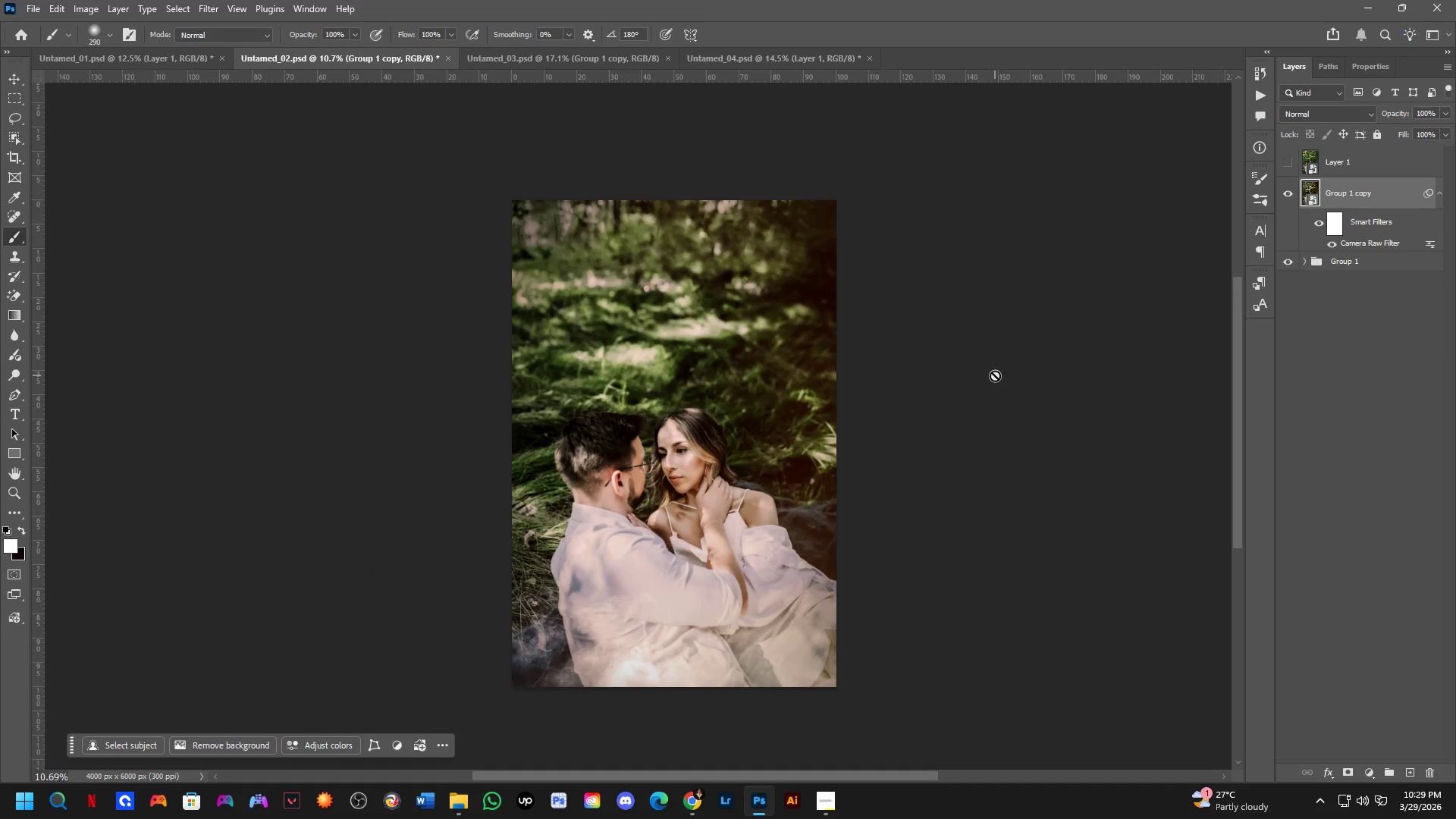 
key(Control+ControlLeft)
 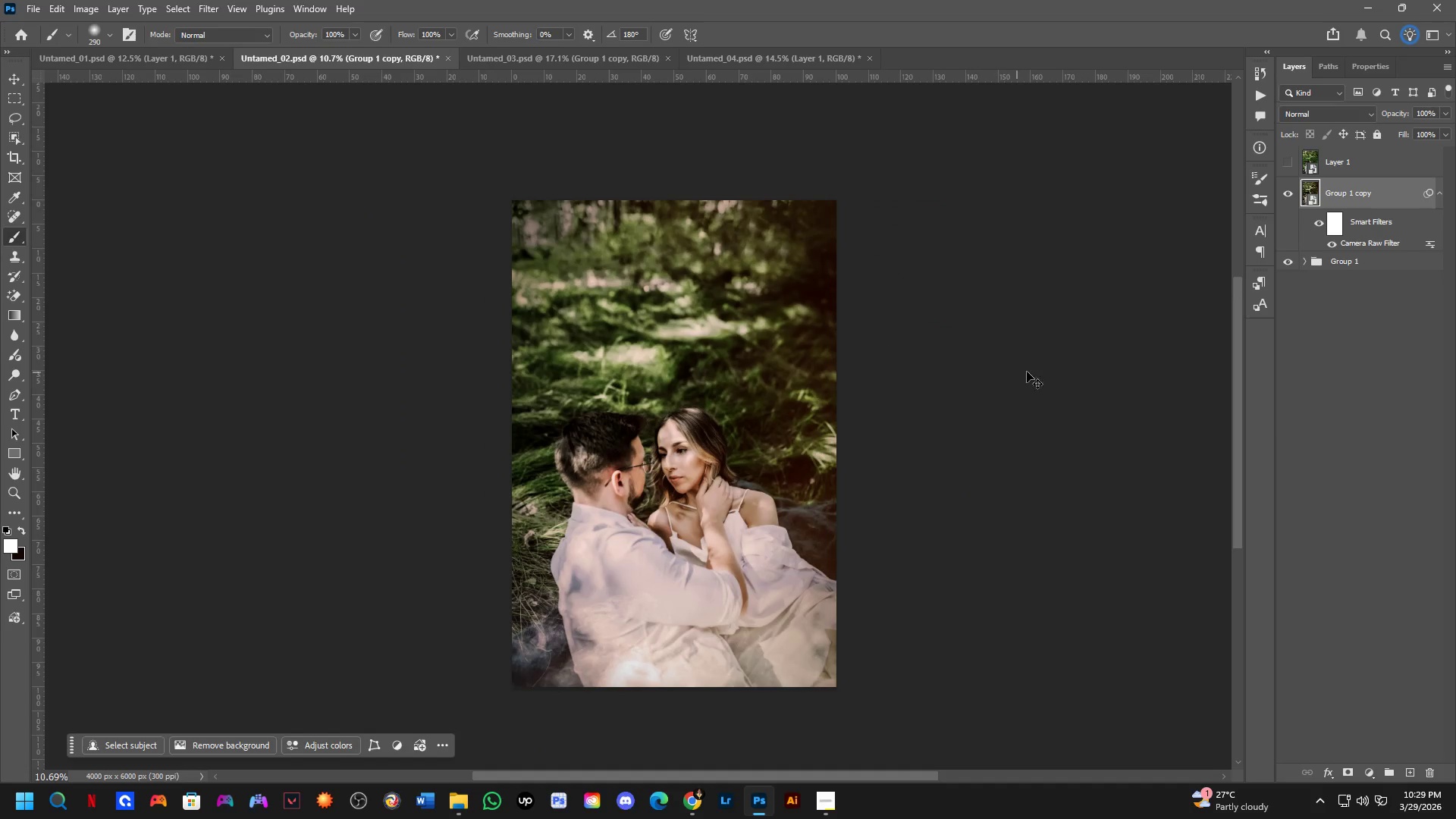 
key(Control+Tab)
 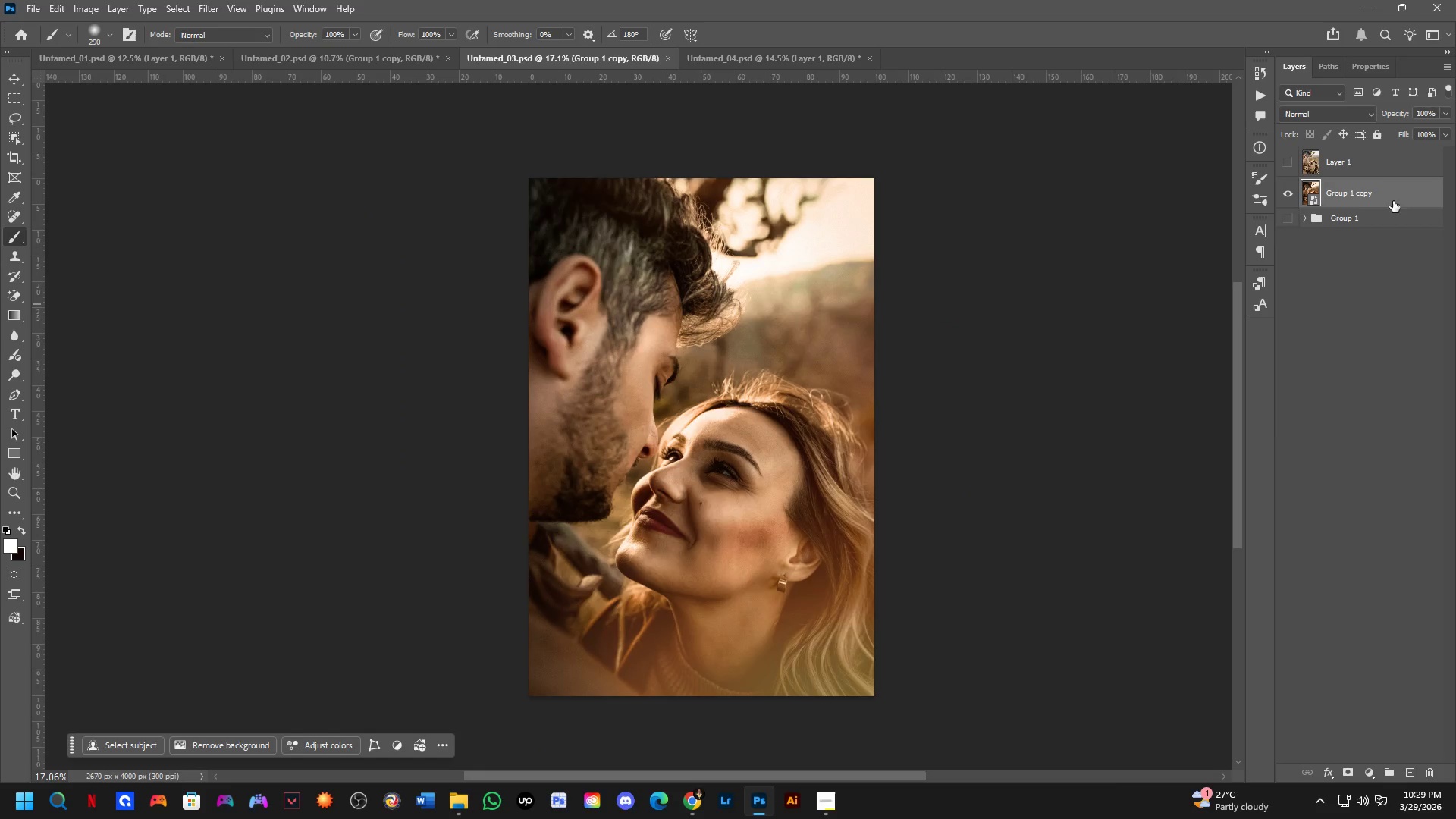 
key(Control+ControlLeft)
 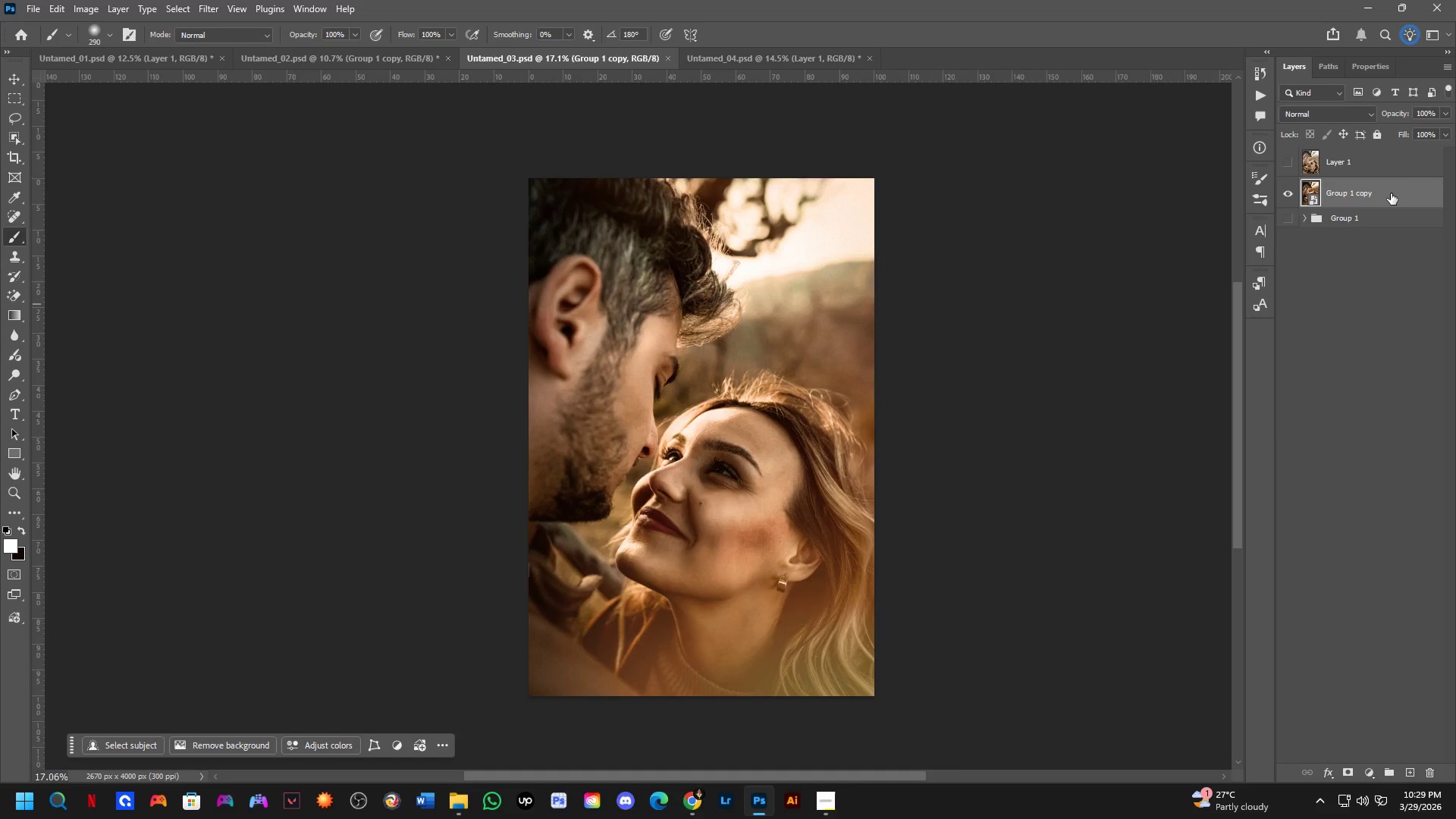 
key(Control+Tab)
 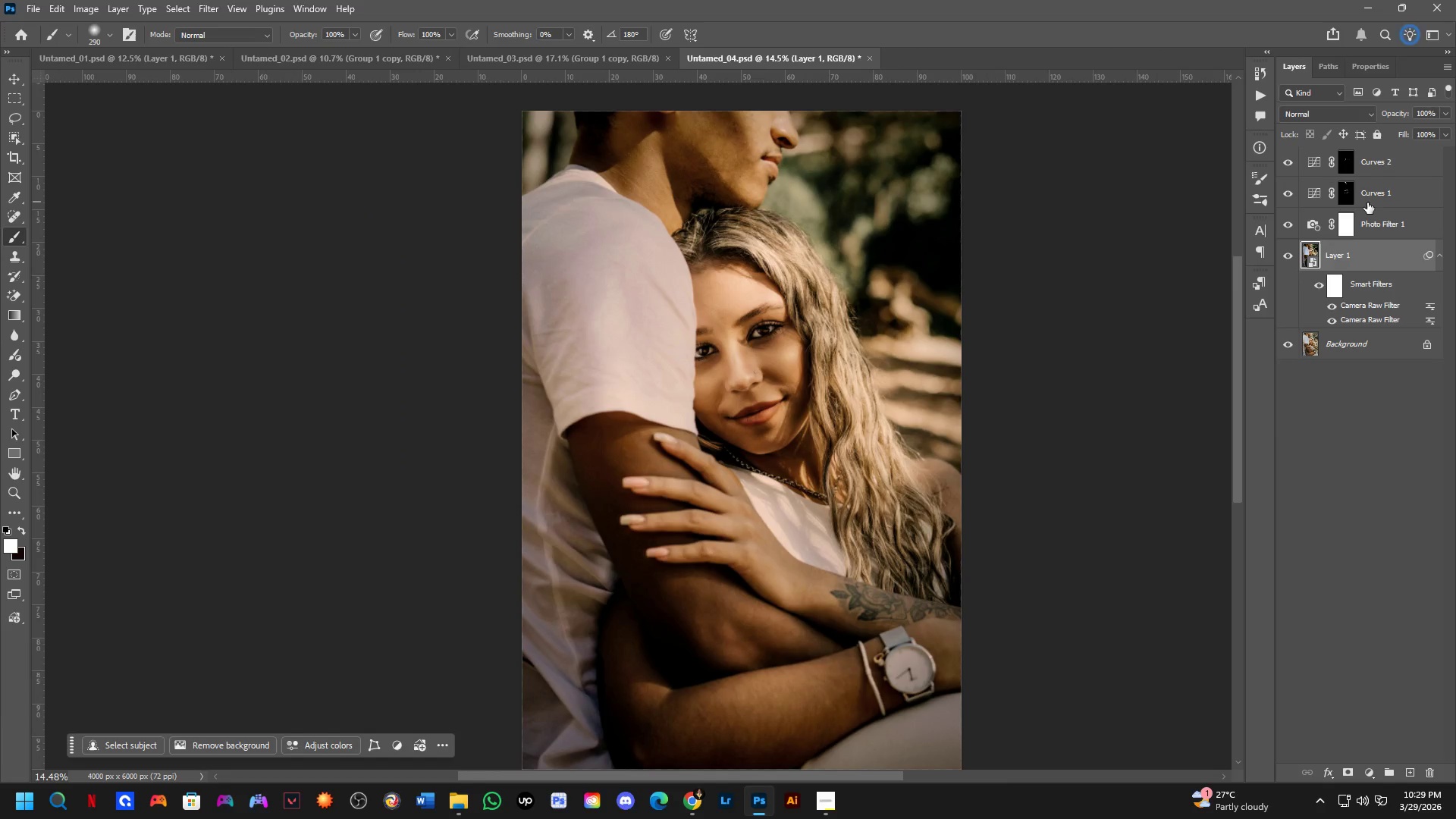 
key(Control+ControlLeft)
 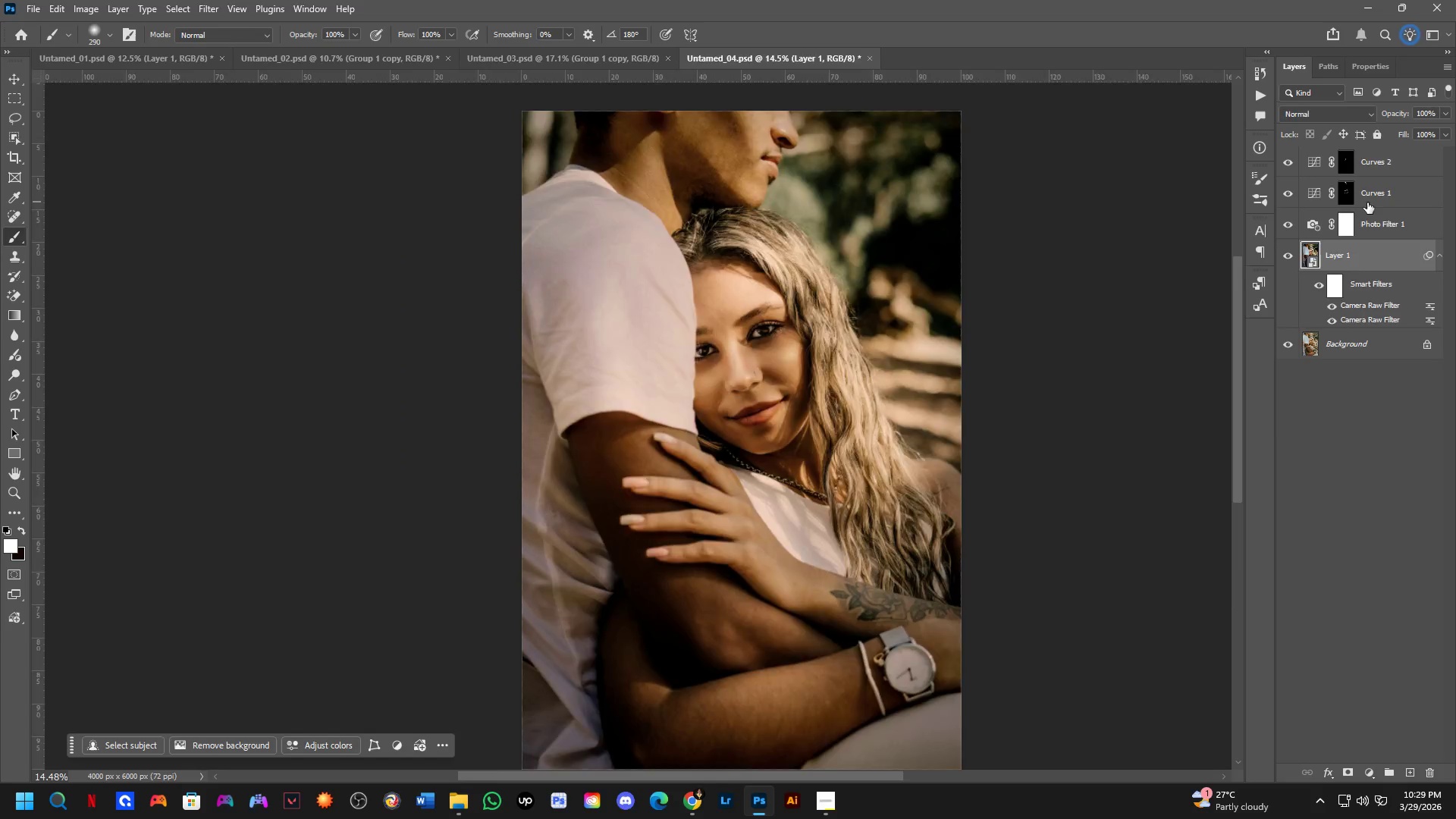 
key(Control+Tab)
 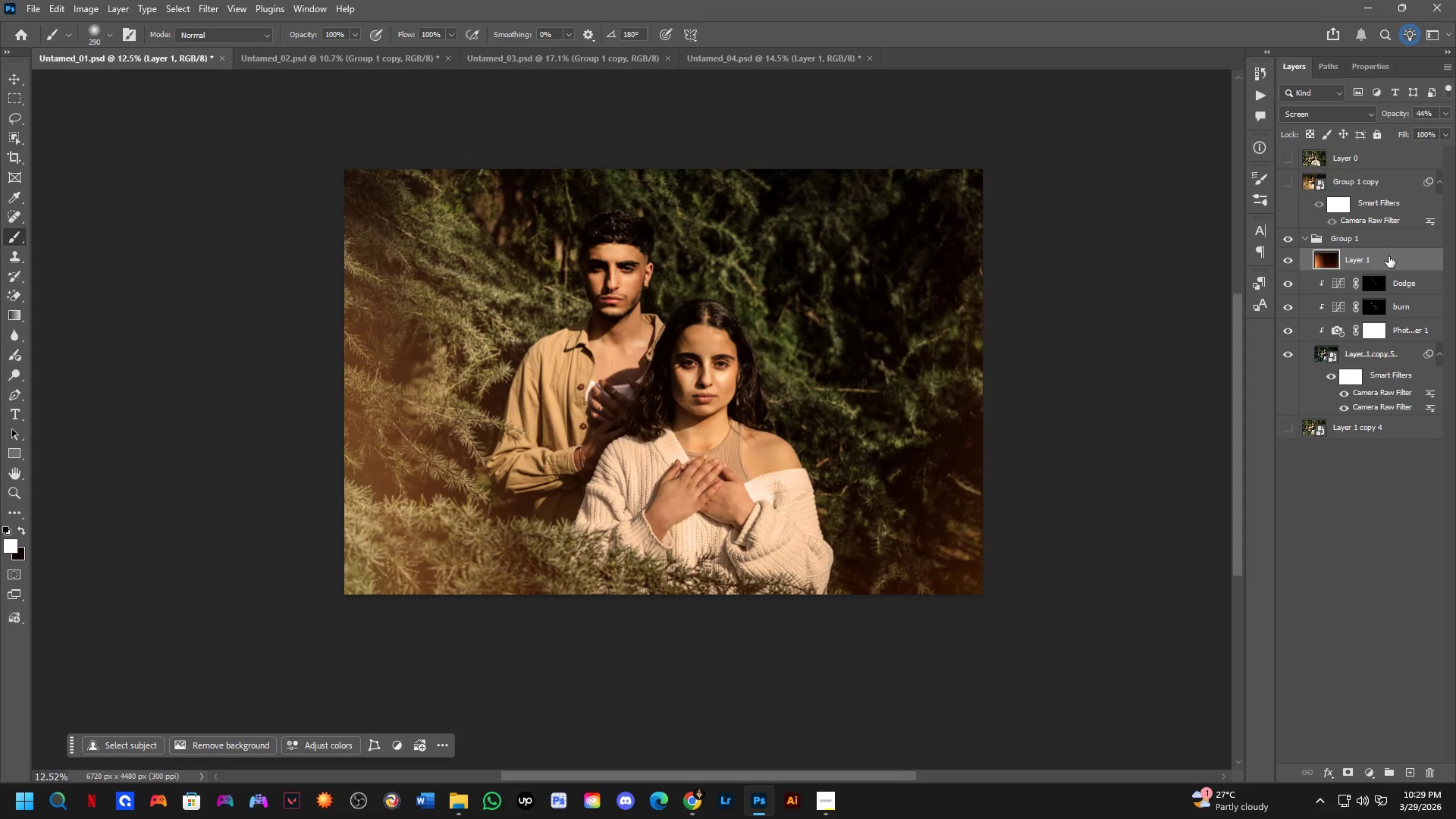 
left_click_drag(start_coordinate=[1388, 262], to_coordinate=[759, 384])
 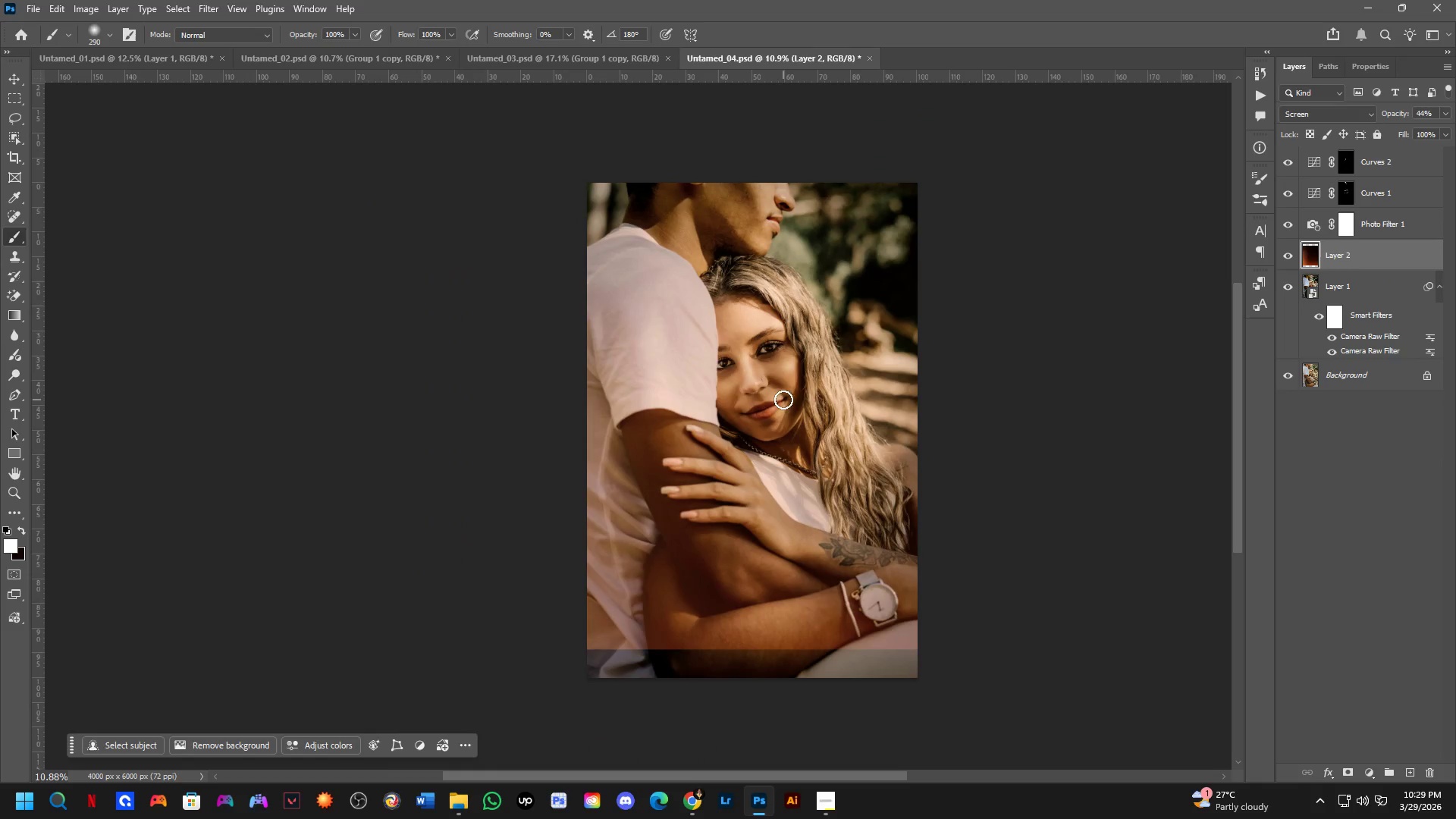 
hold_key(key=ShiftLeft, duration=0.73)
 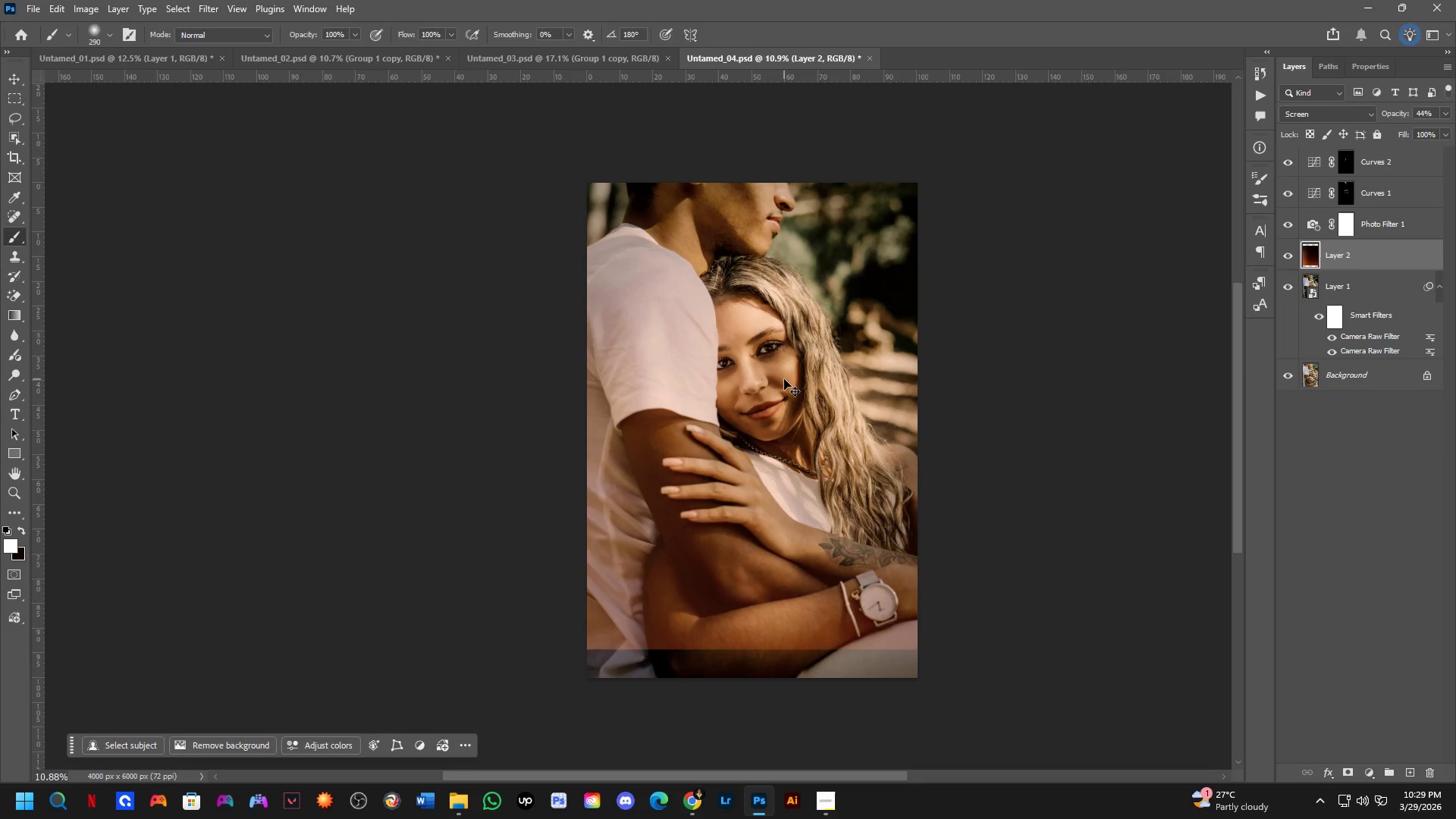 
hold_key(key=ShiftLeft, duration=4.77)
scroll: coordinate [783, 400], scroll_direction: down, amount: 3.0
 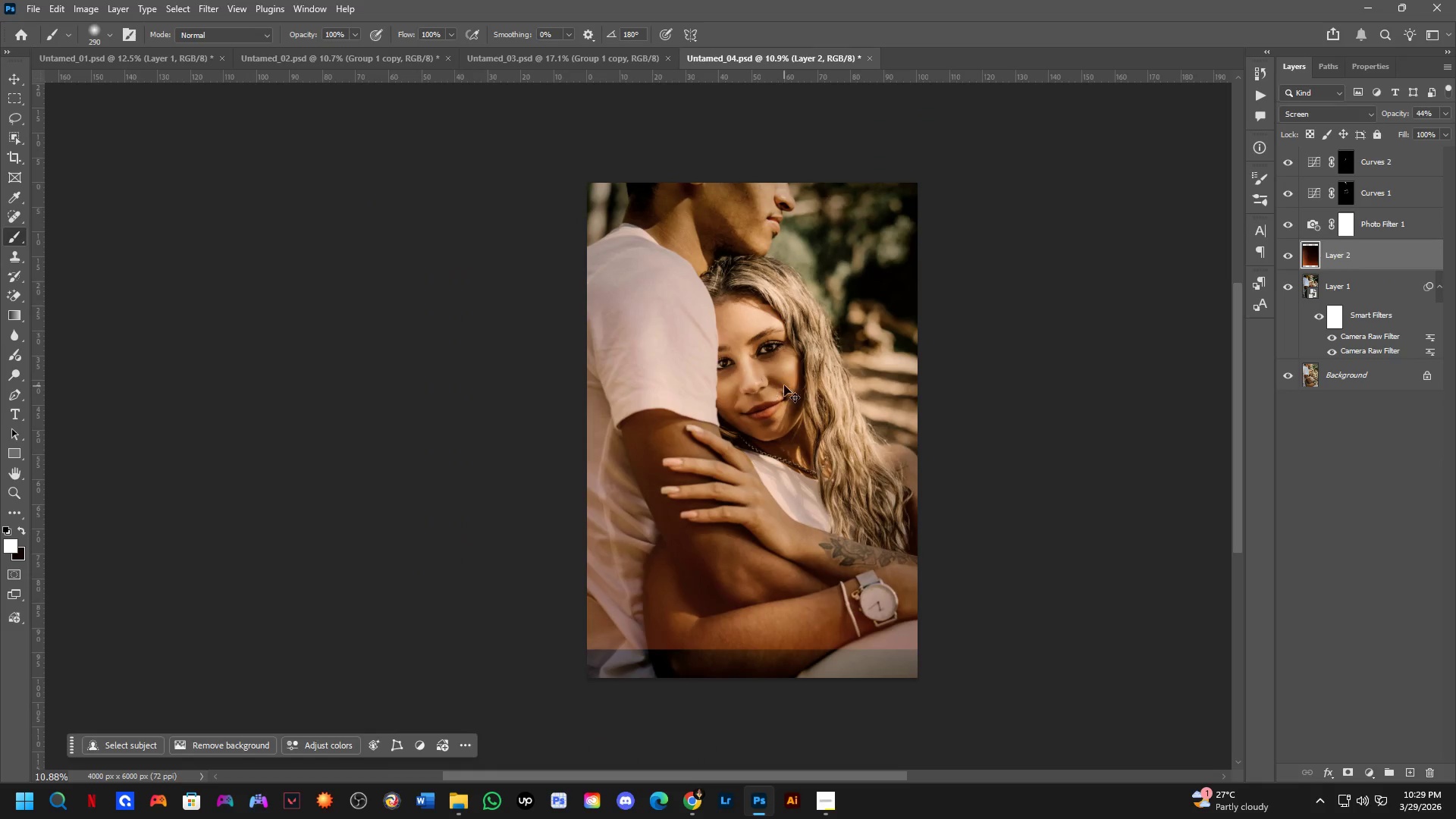 
key(Control+T)
 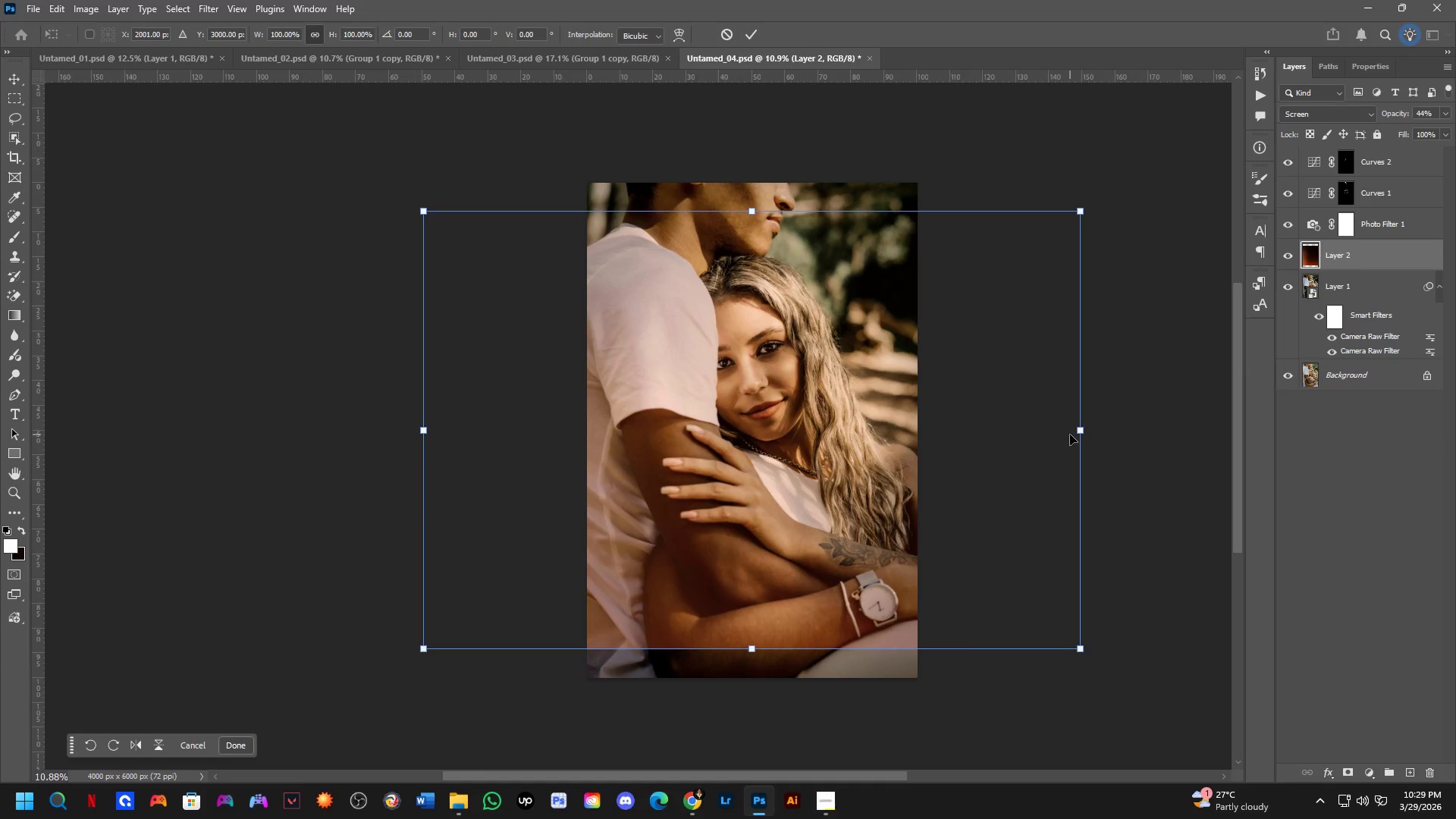 
left_click_drag(start_coordinate=[1079, 435], to_coordinate=[917, 432])
 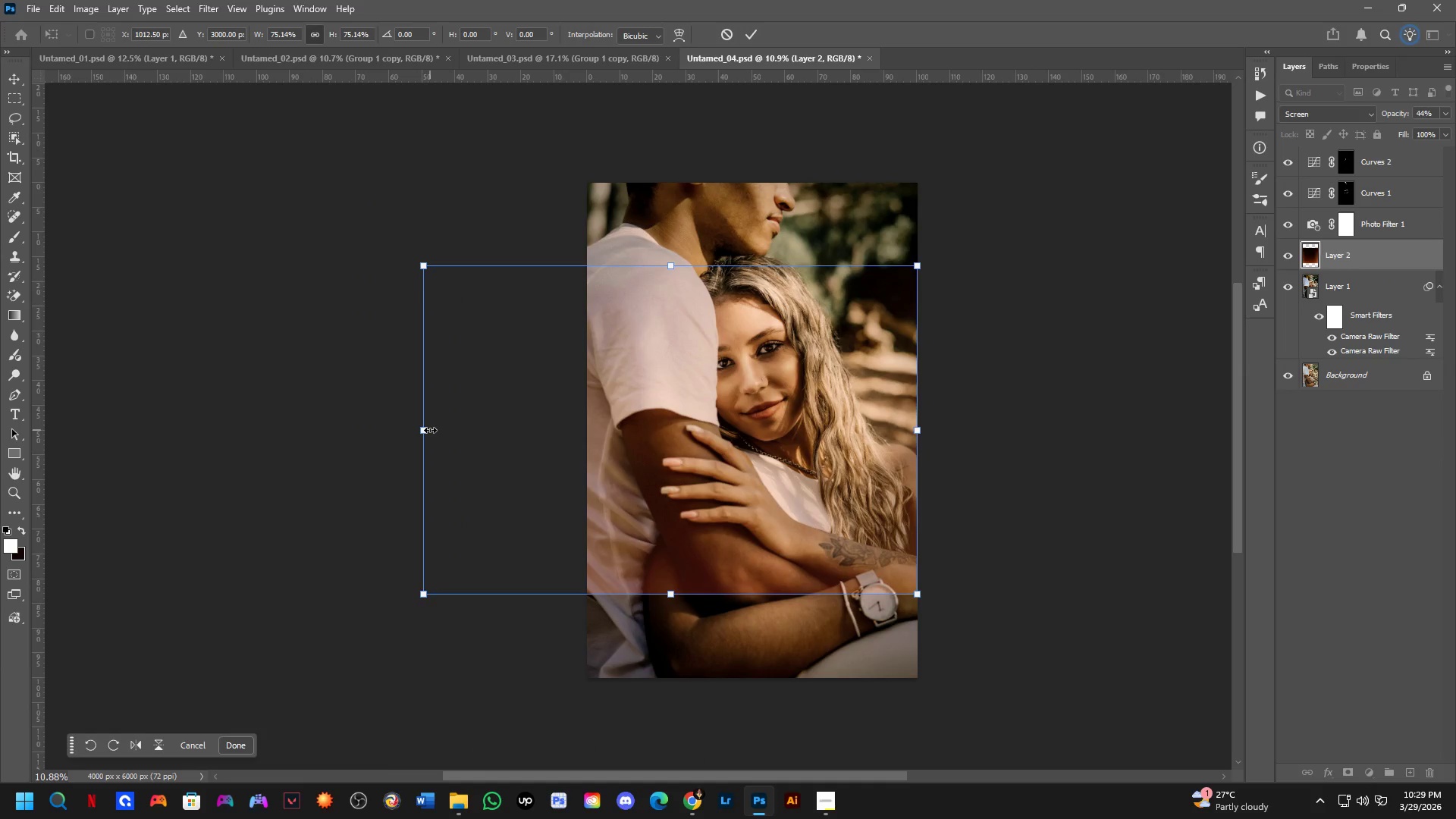 
left_click_drag(start_coordinate=[431, 430], to_coordinate=[592, 450])
 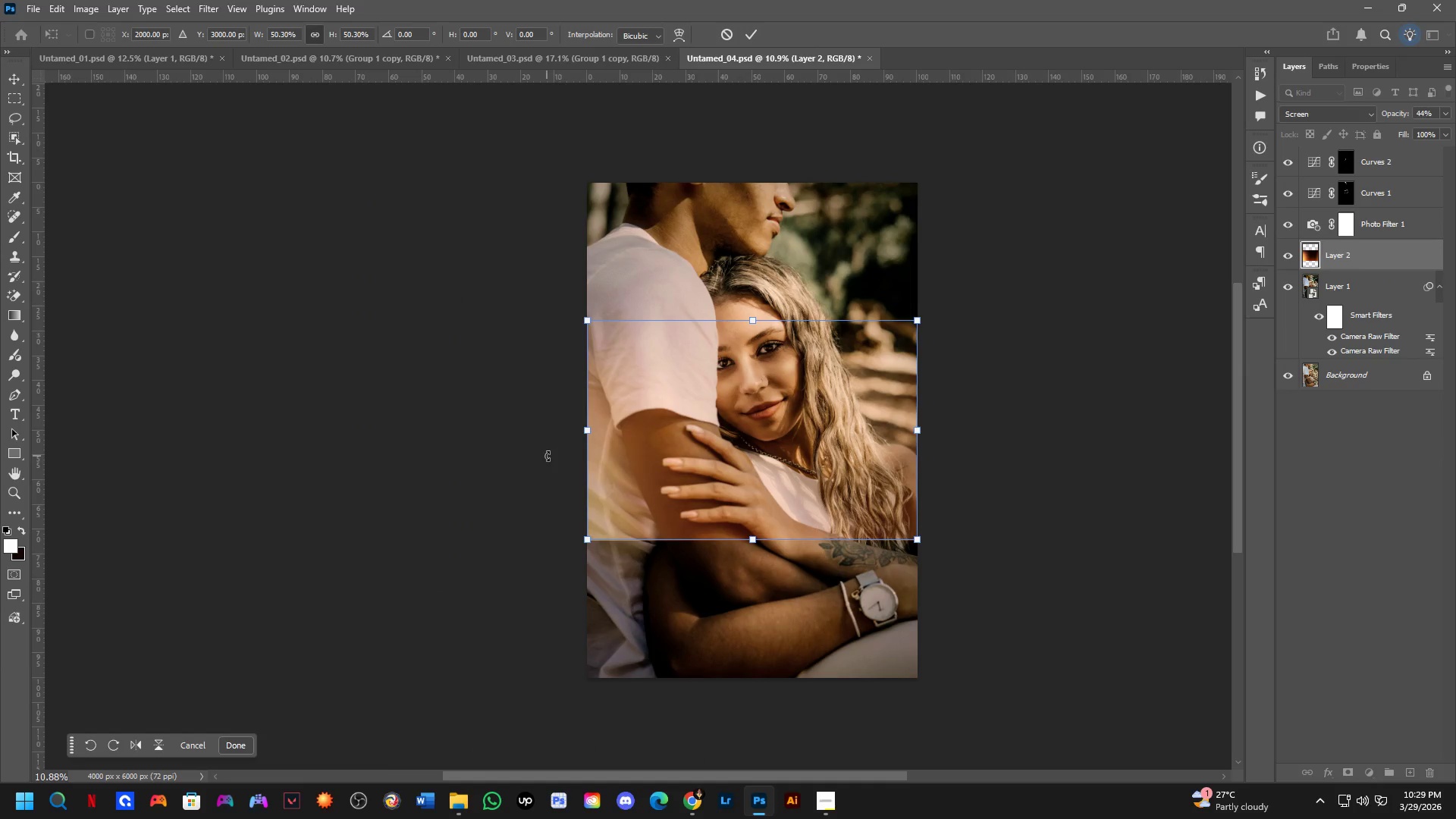 
hold_key(key=ShiftLeft, duration=1.52)
left_click_drag(start_coordinate=[546, 456], to_coordinate=[759, 692])
 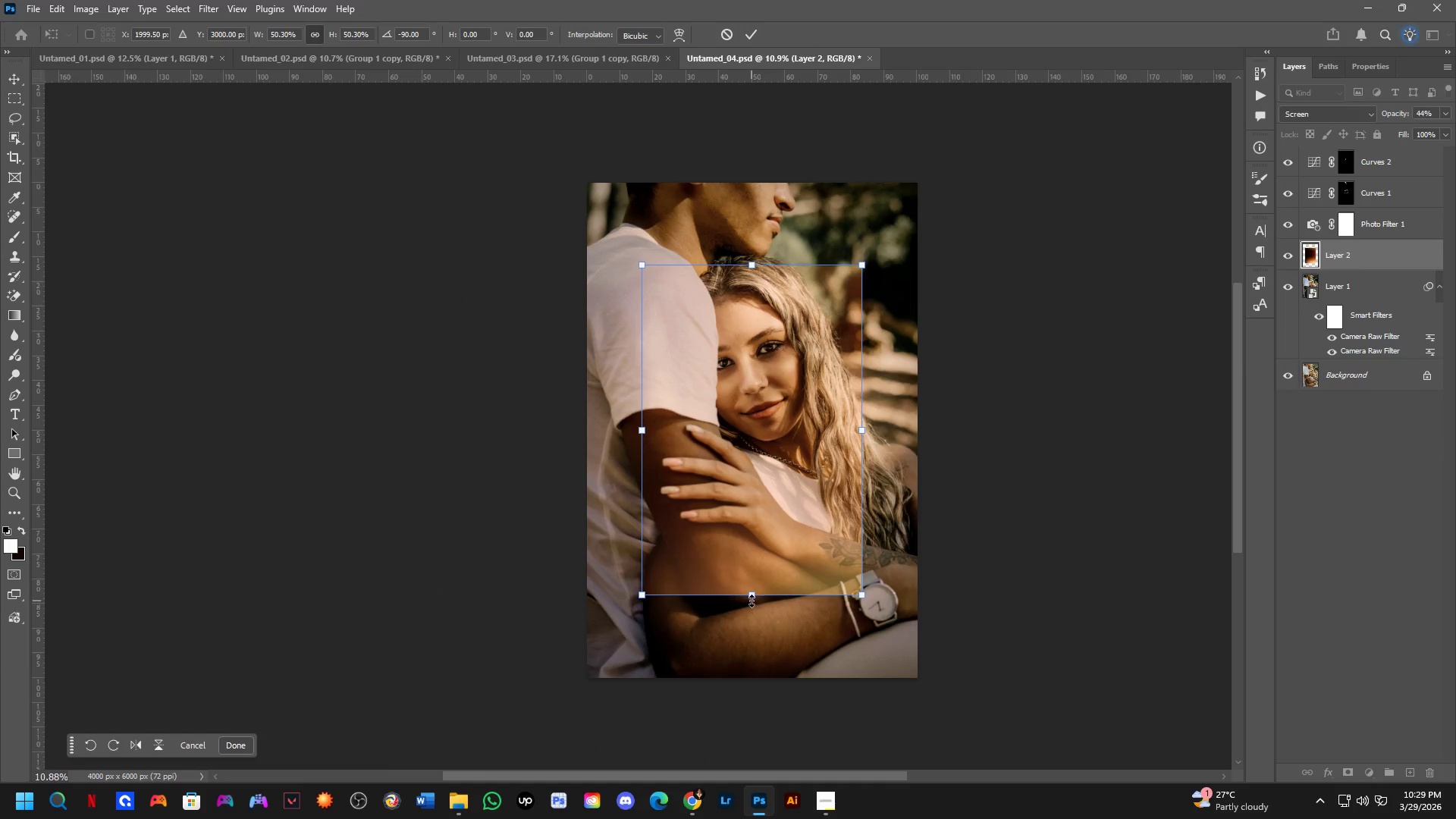 
hold_key(key=ShiftLeft, duration=0.8)
 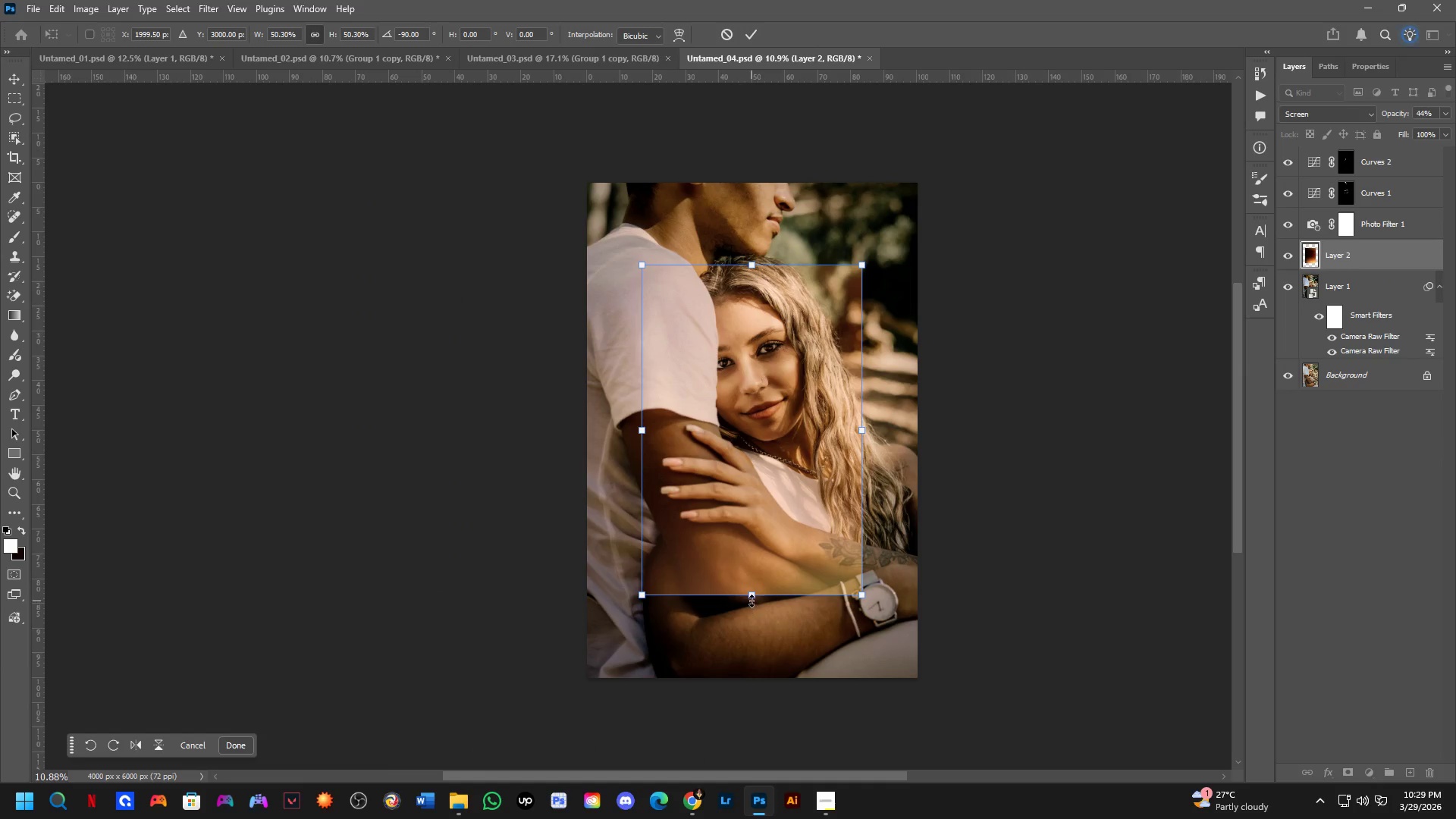 
left_click_drag(start_coordinate=[751, 598], to_coordinate=[747, 683])
 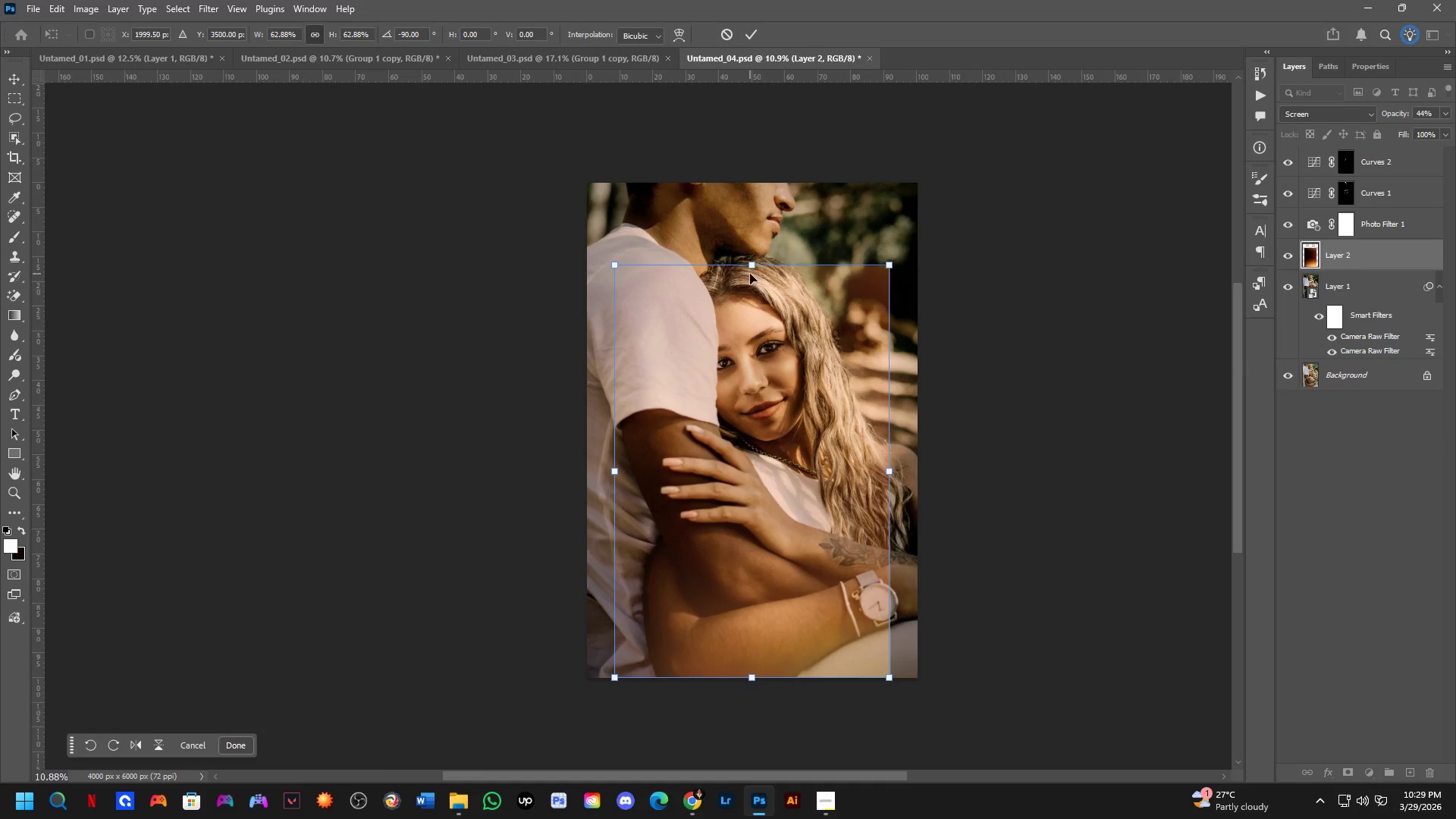 
left_click_drag(start_coordinate=[751, 270], to_coordinate=[747, 186])
 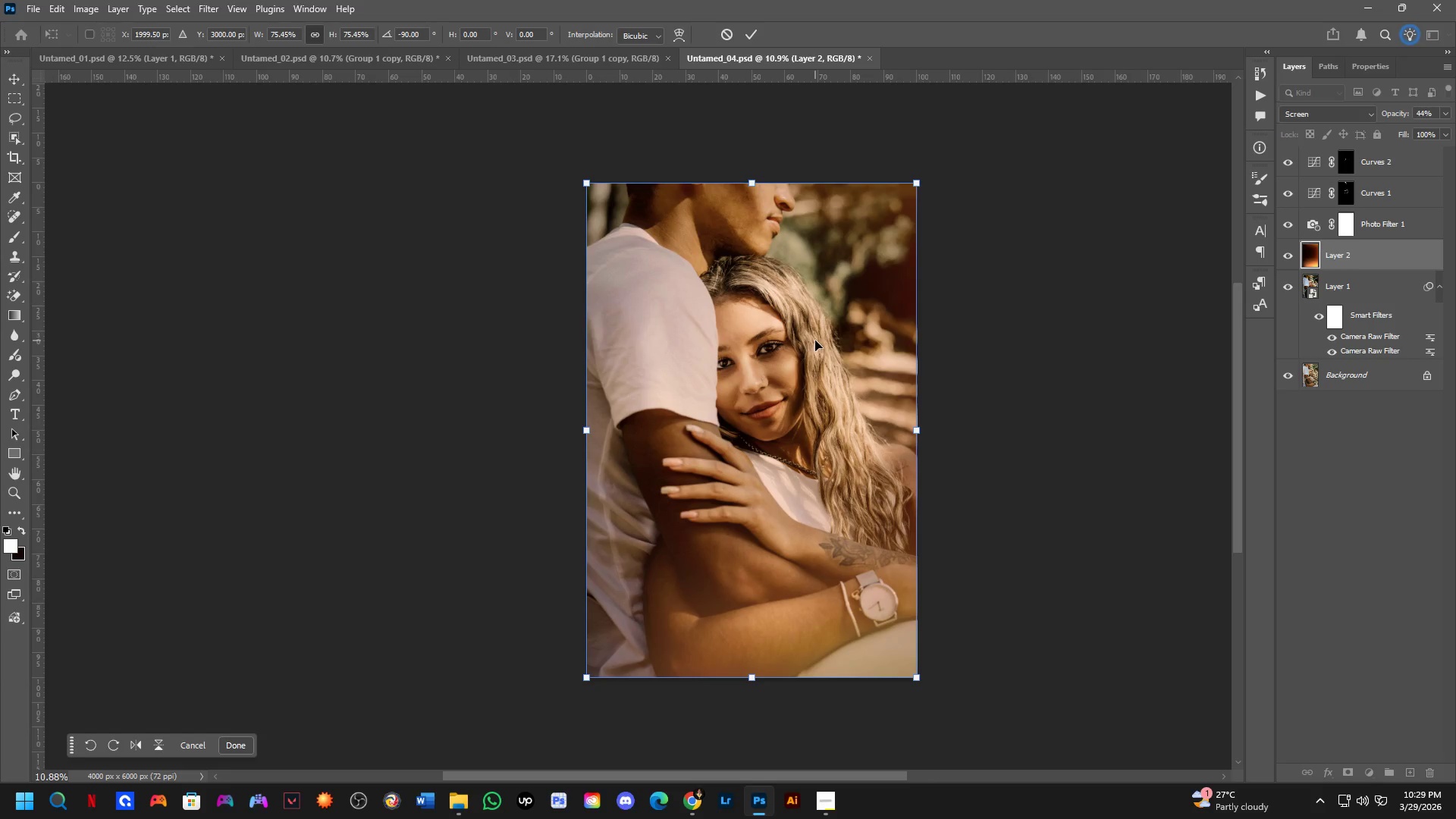 
key(NumpadEnter)
 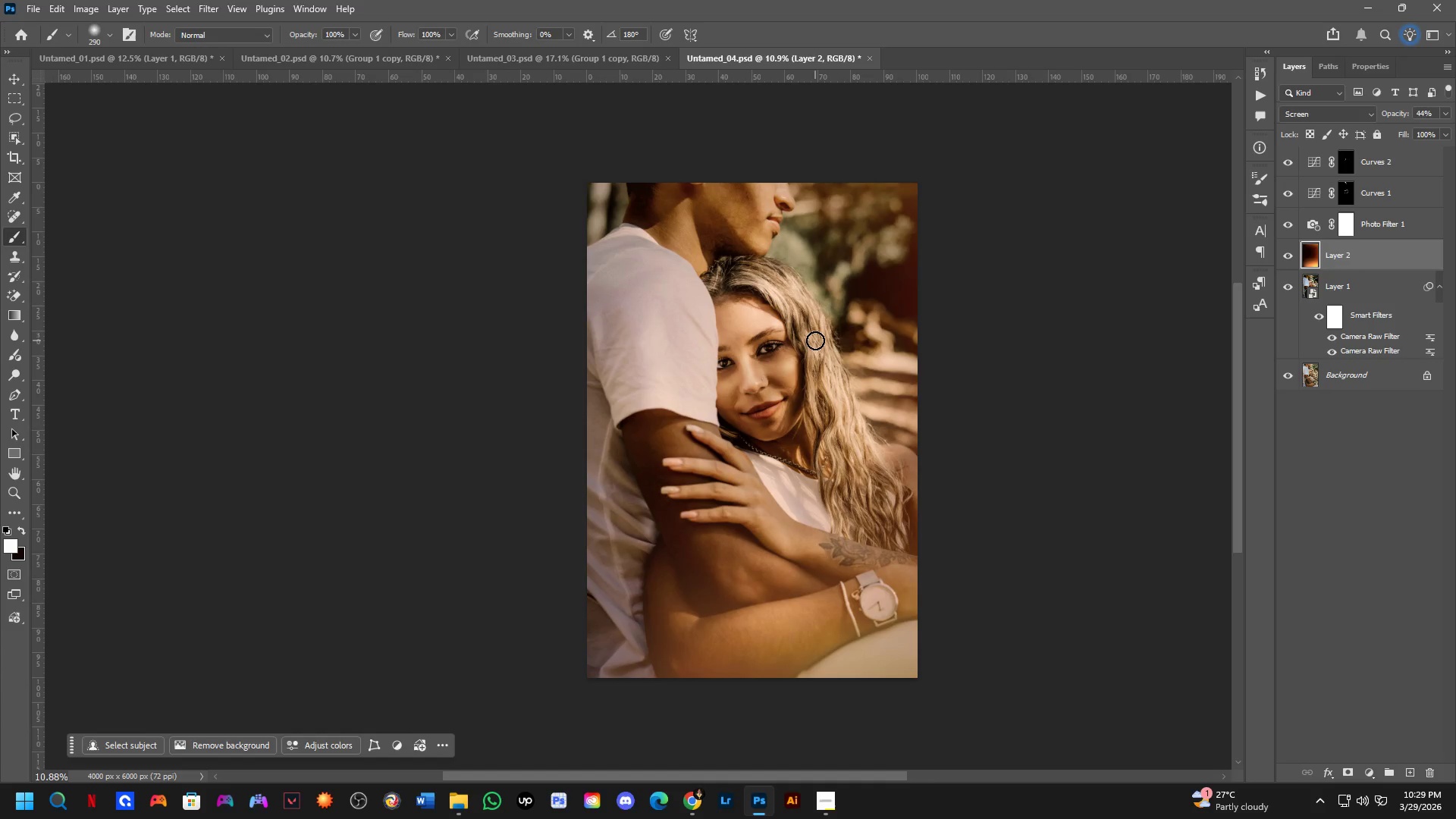 
key(Control+ControlLeft)
 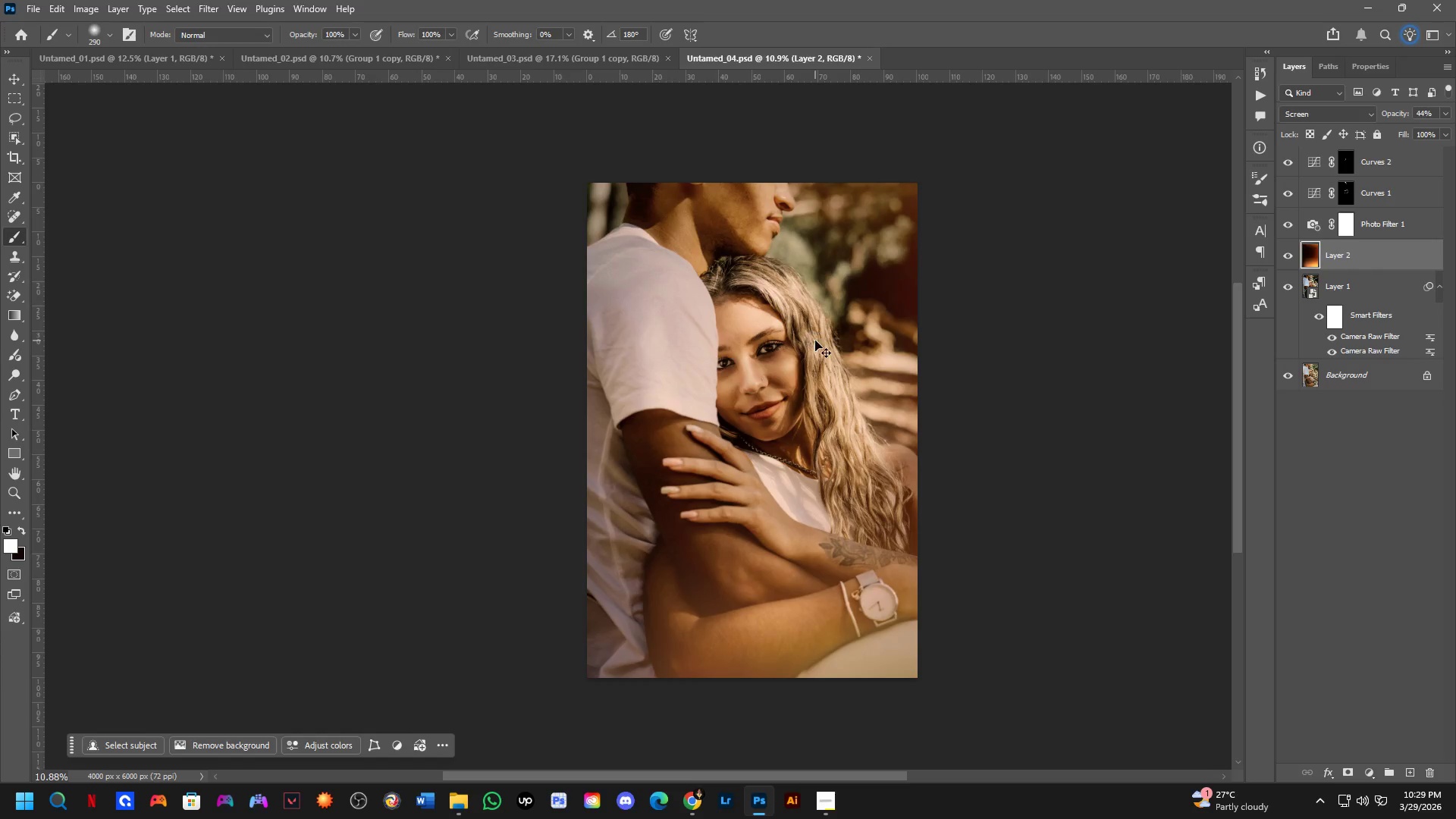 
key(Control+Tab)
 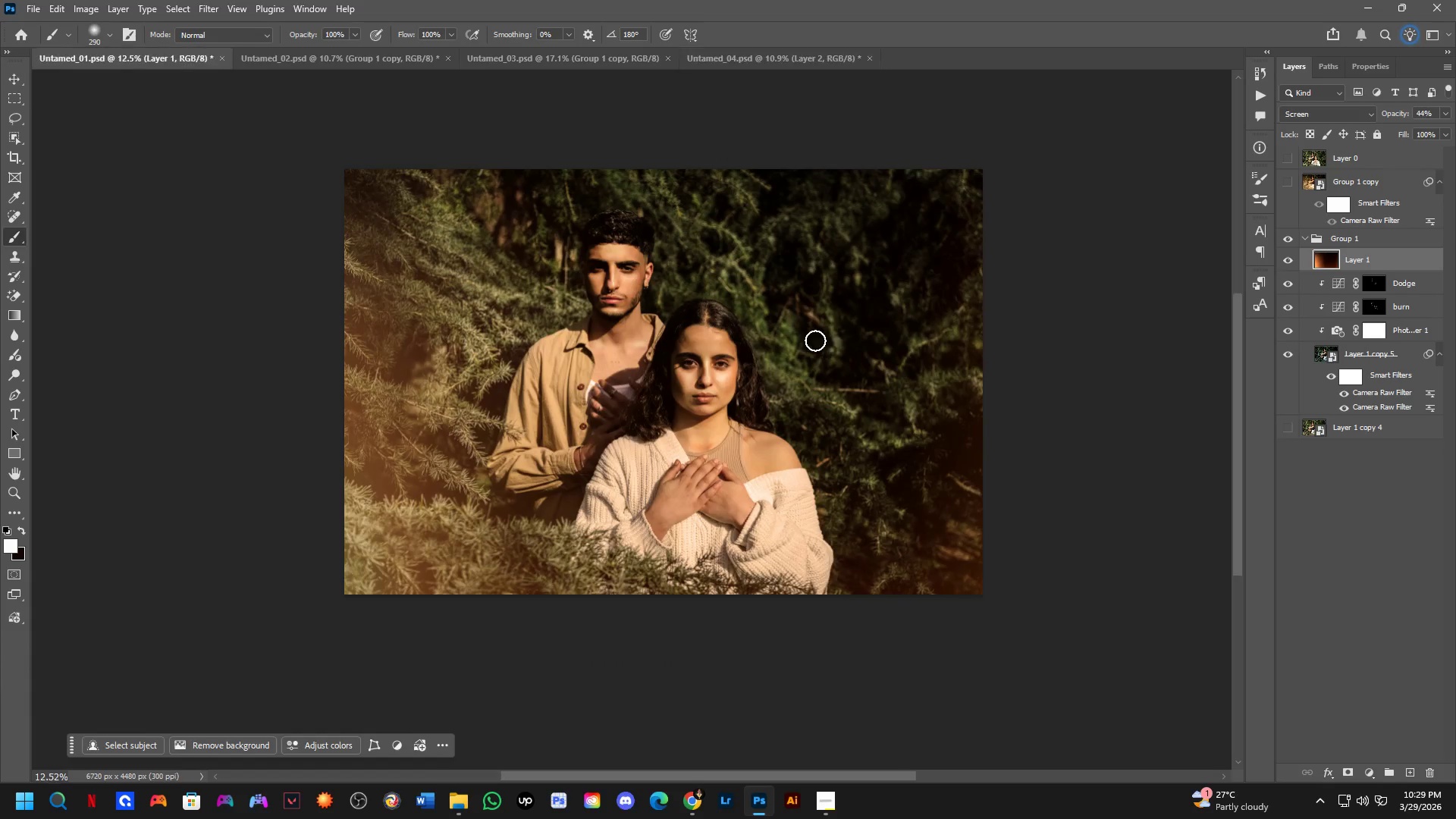 
key(Control+ControlLeft)
 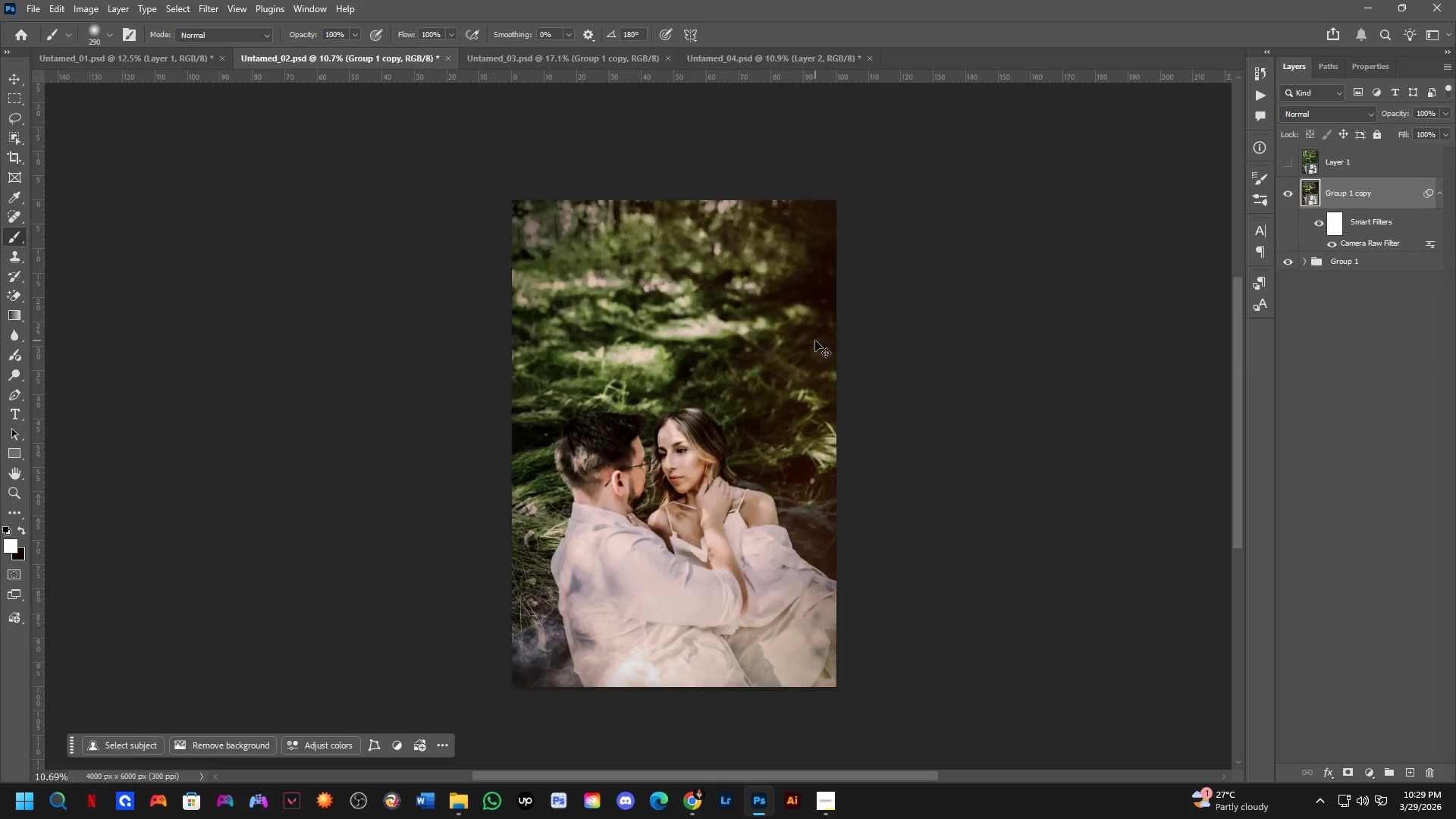 
key(Control+Tab)
 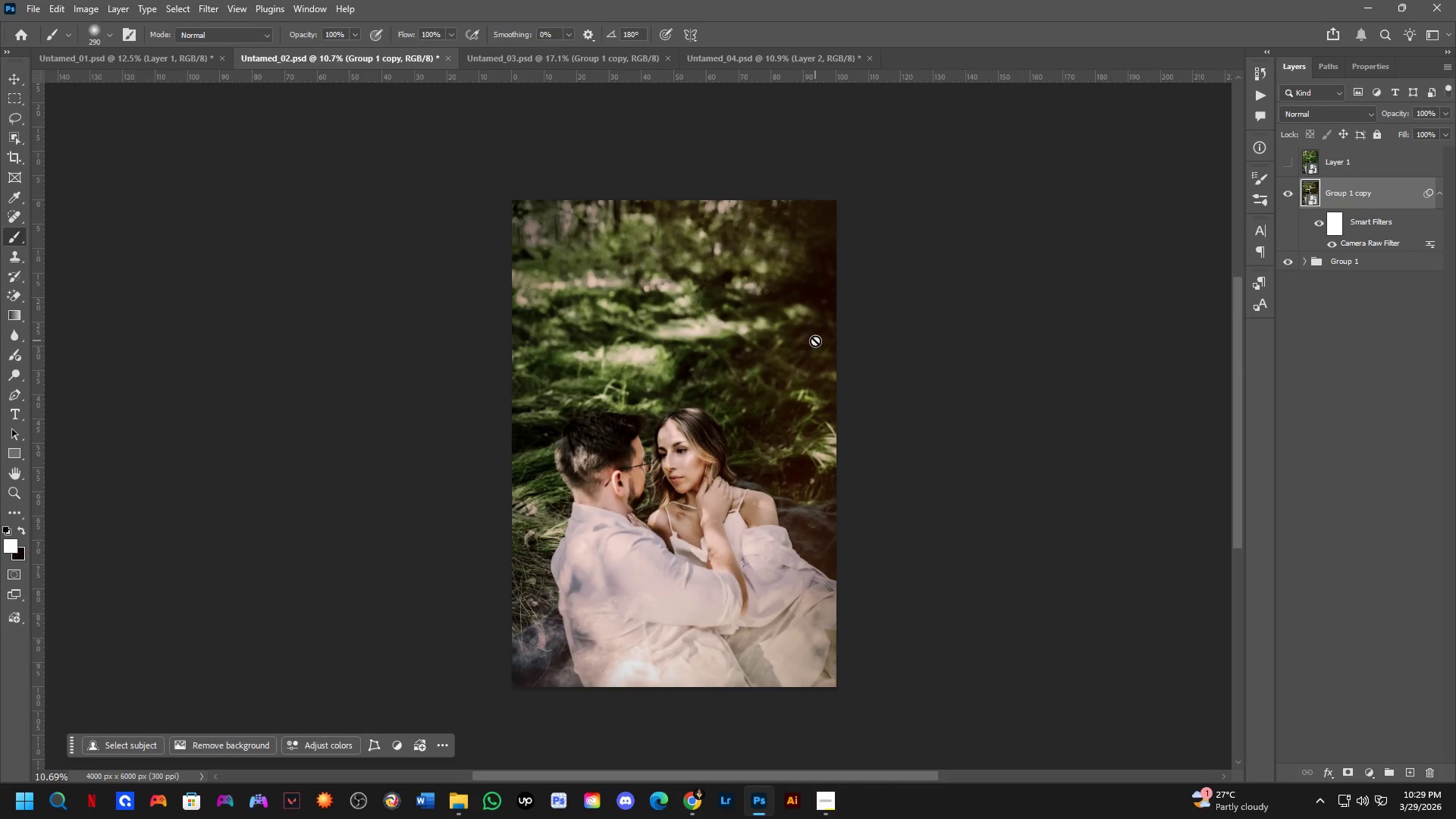 
key(Control+ControlLeft)
 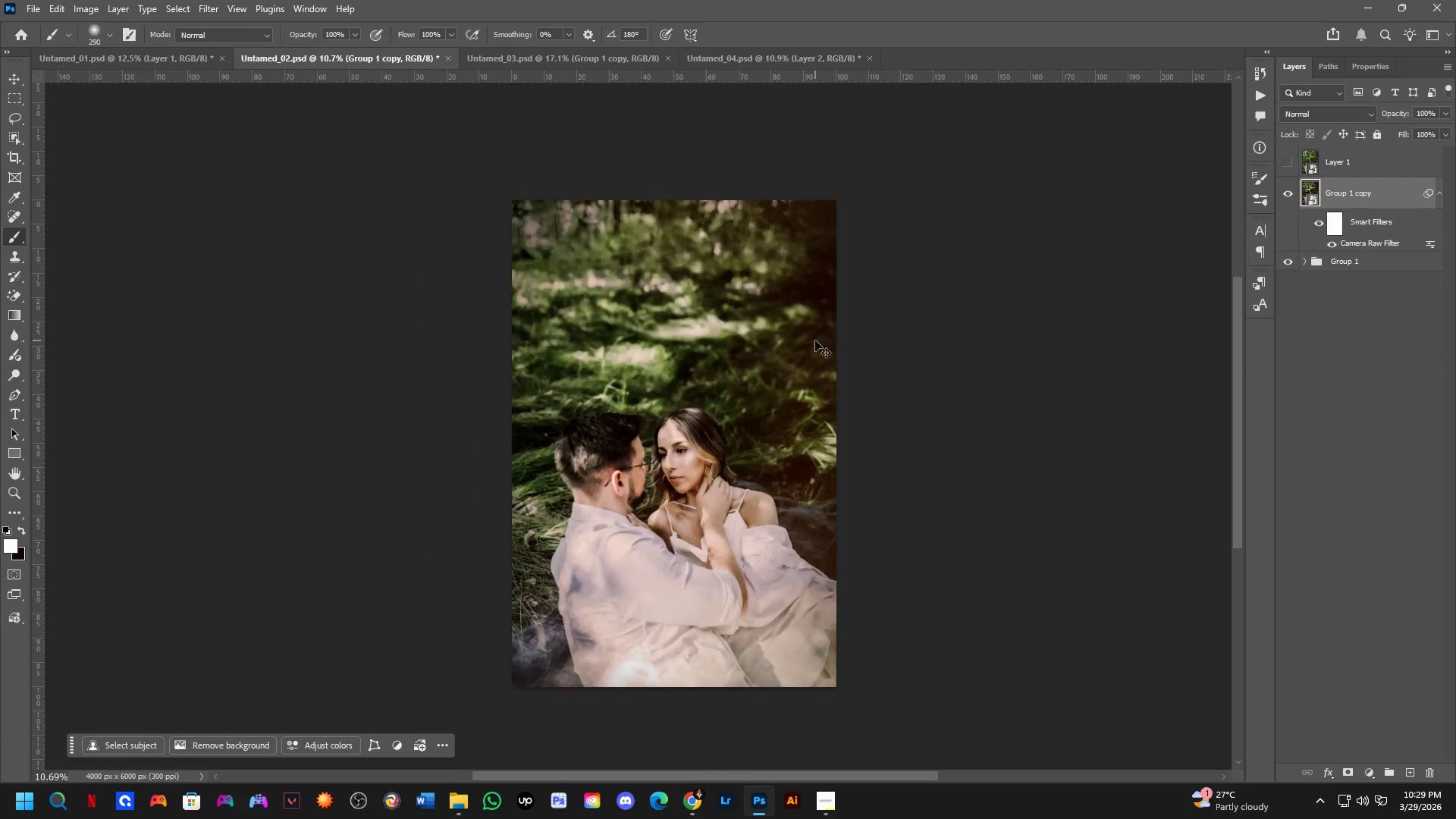 
key(Control+Tab)
 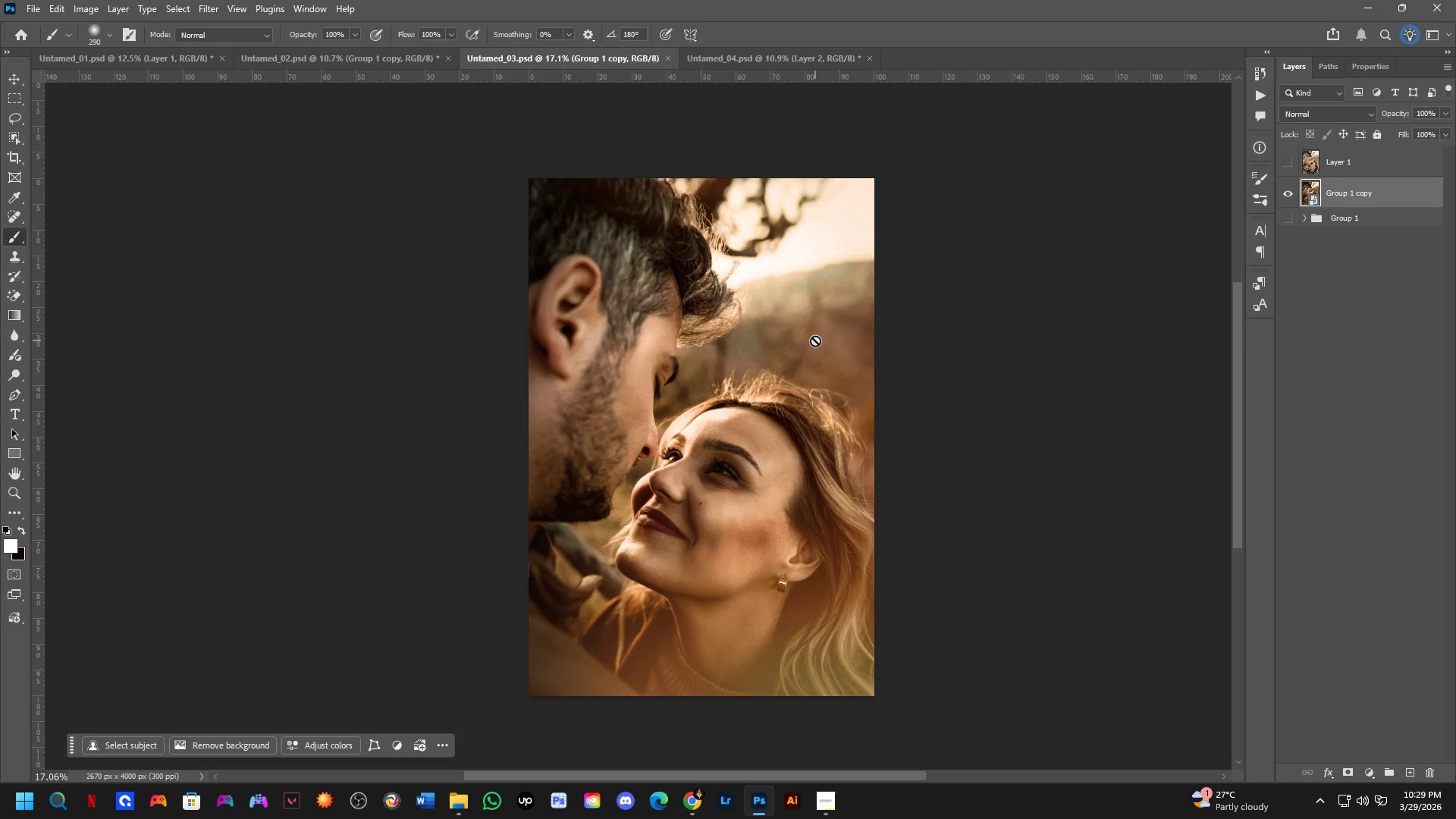 
wait(21.8)
 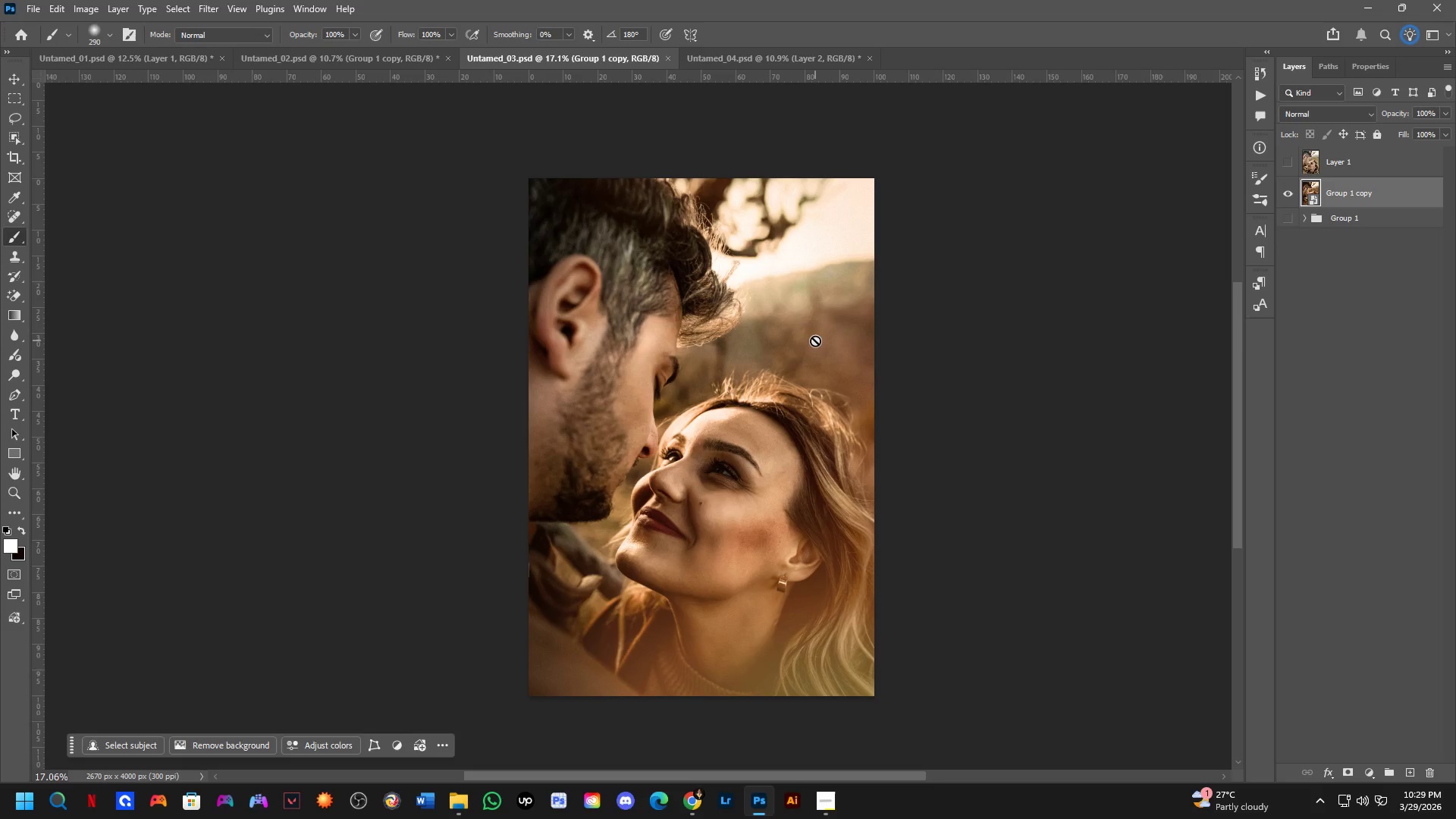 
key(Control+ControlLeft)
 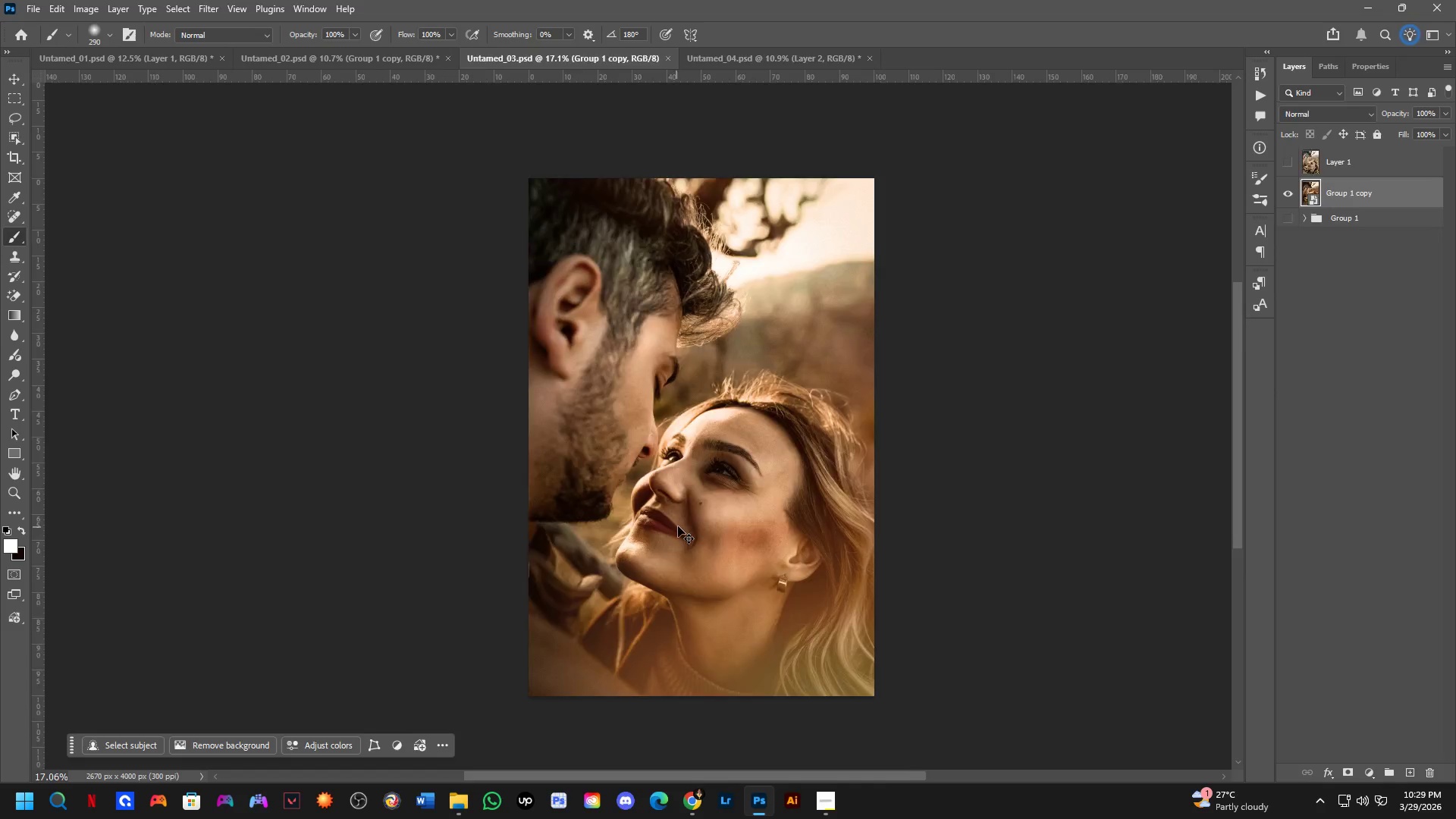 
key(Control+Tab)
 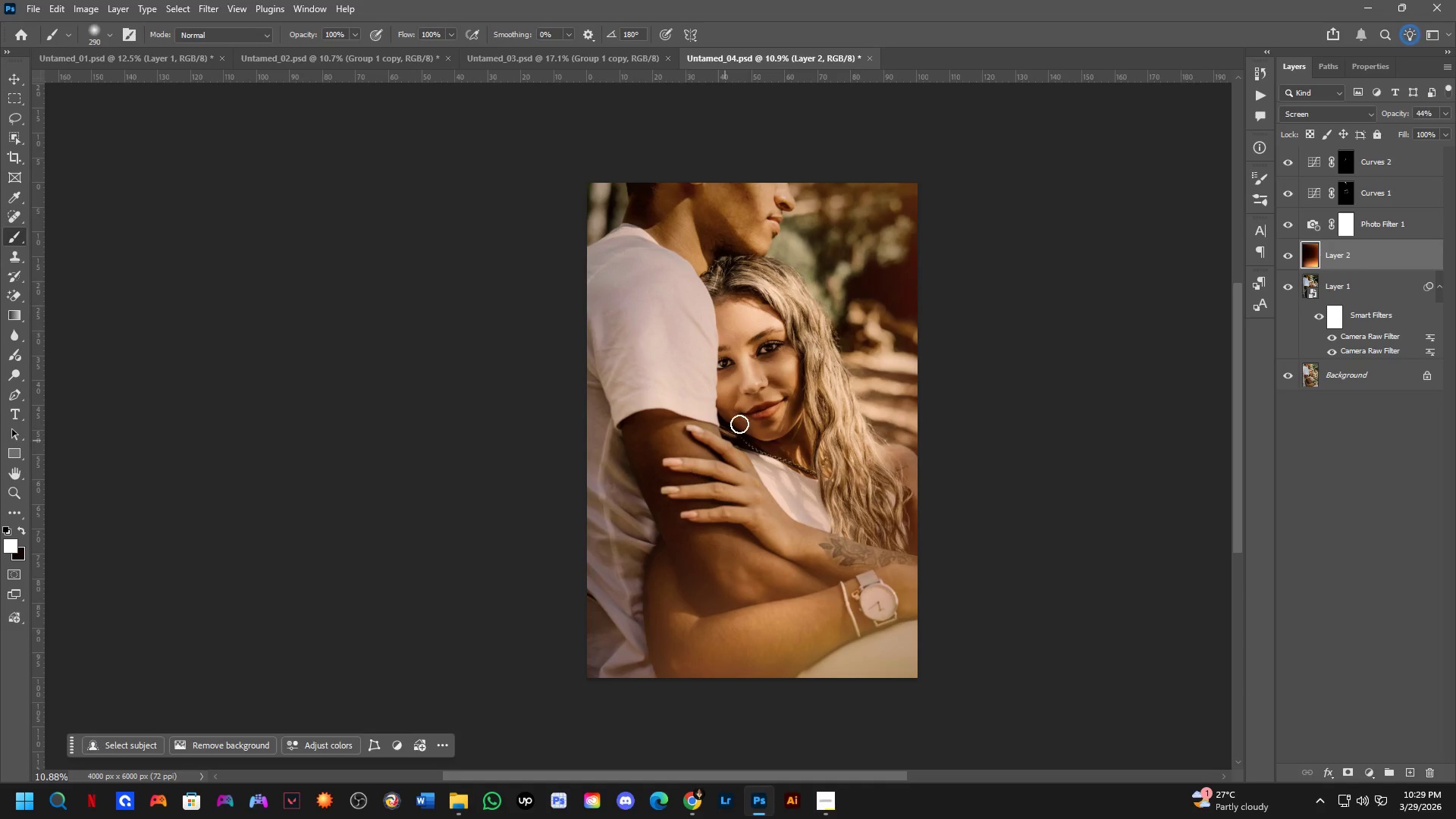 
key(Shift+ShiftLeft)
 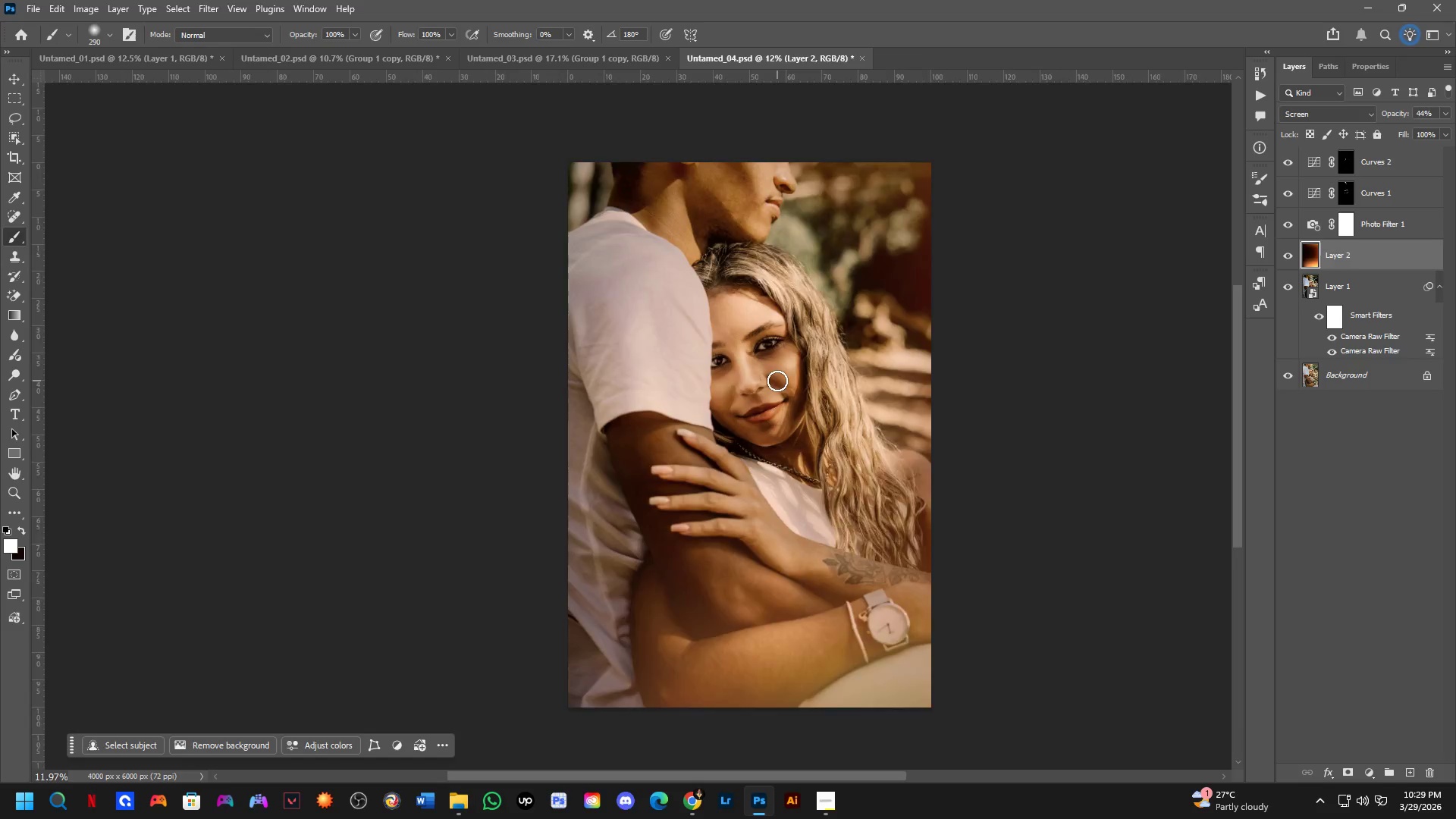 
scroll: coordinate [772, 353], scroll_direction: up, amount: 3.0
 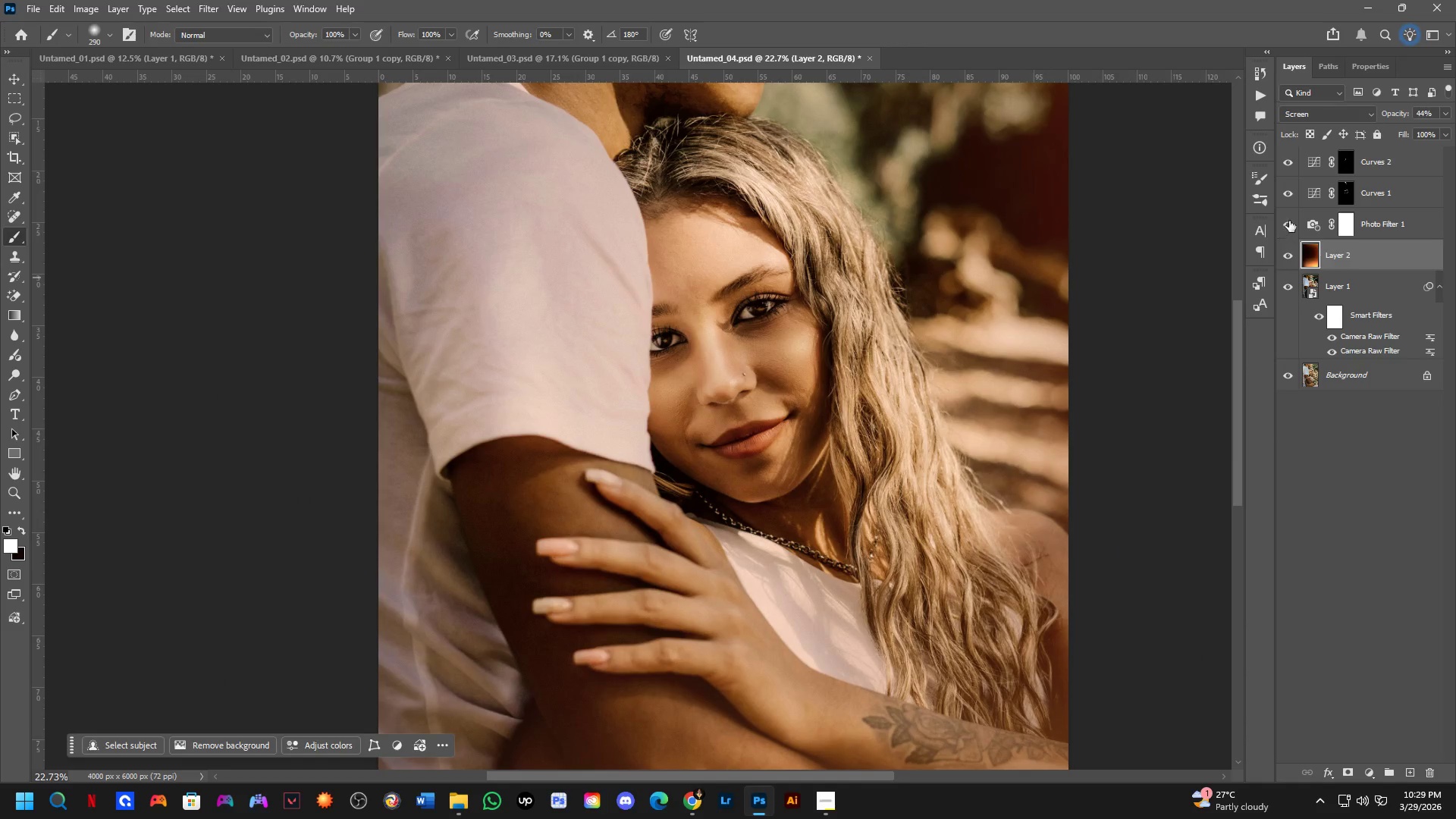 
double_click([1289, 220])
 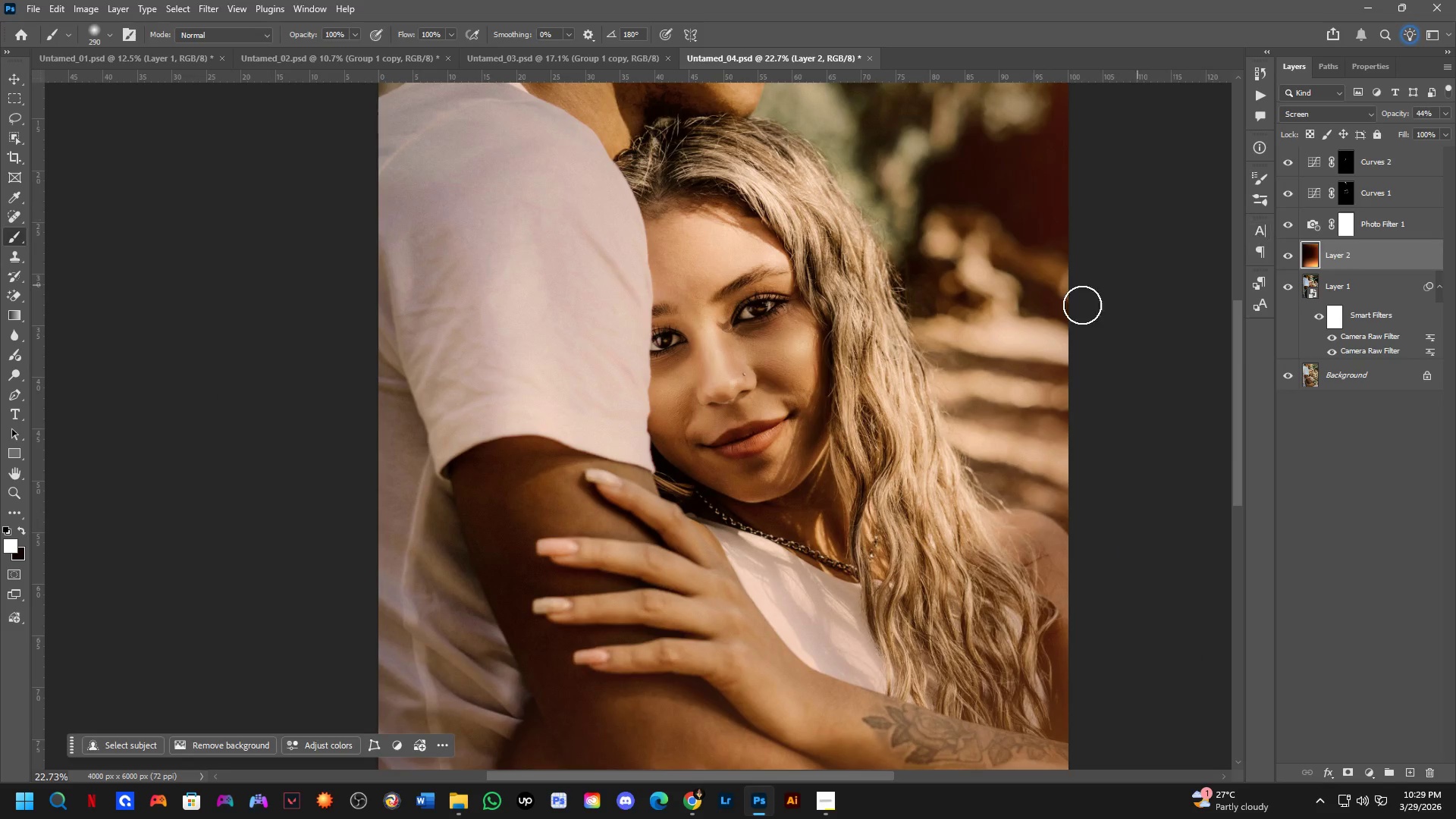 
scroll: coordinate [759, 390], scroll_direction: down, amount: 3.0
 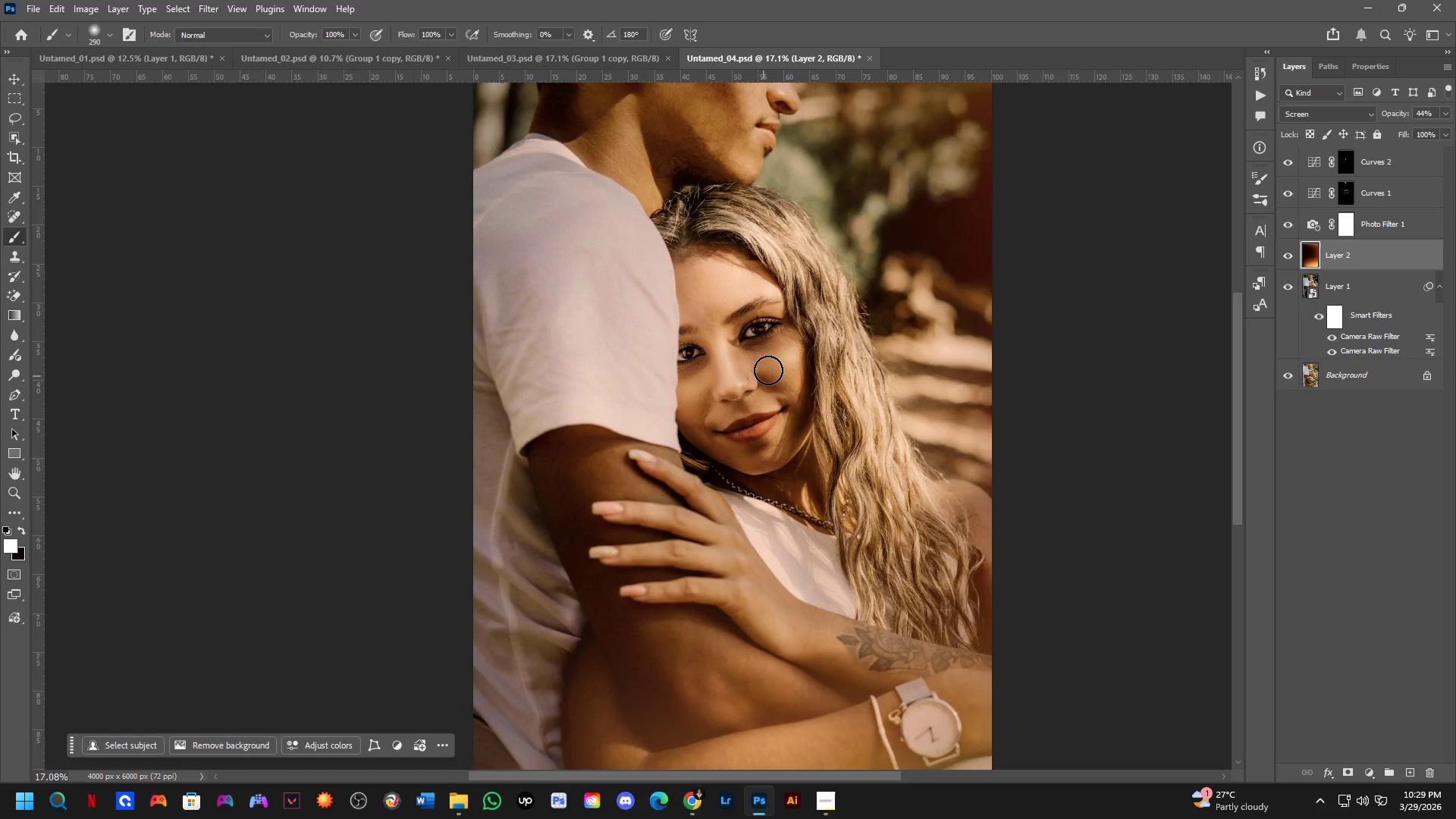 
hold_key(key=Space, duration=0.45)
 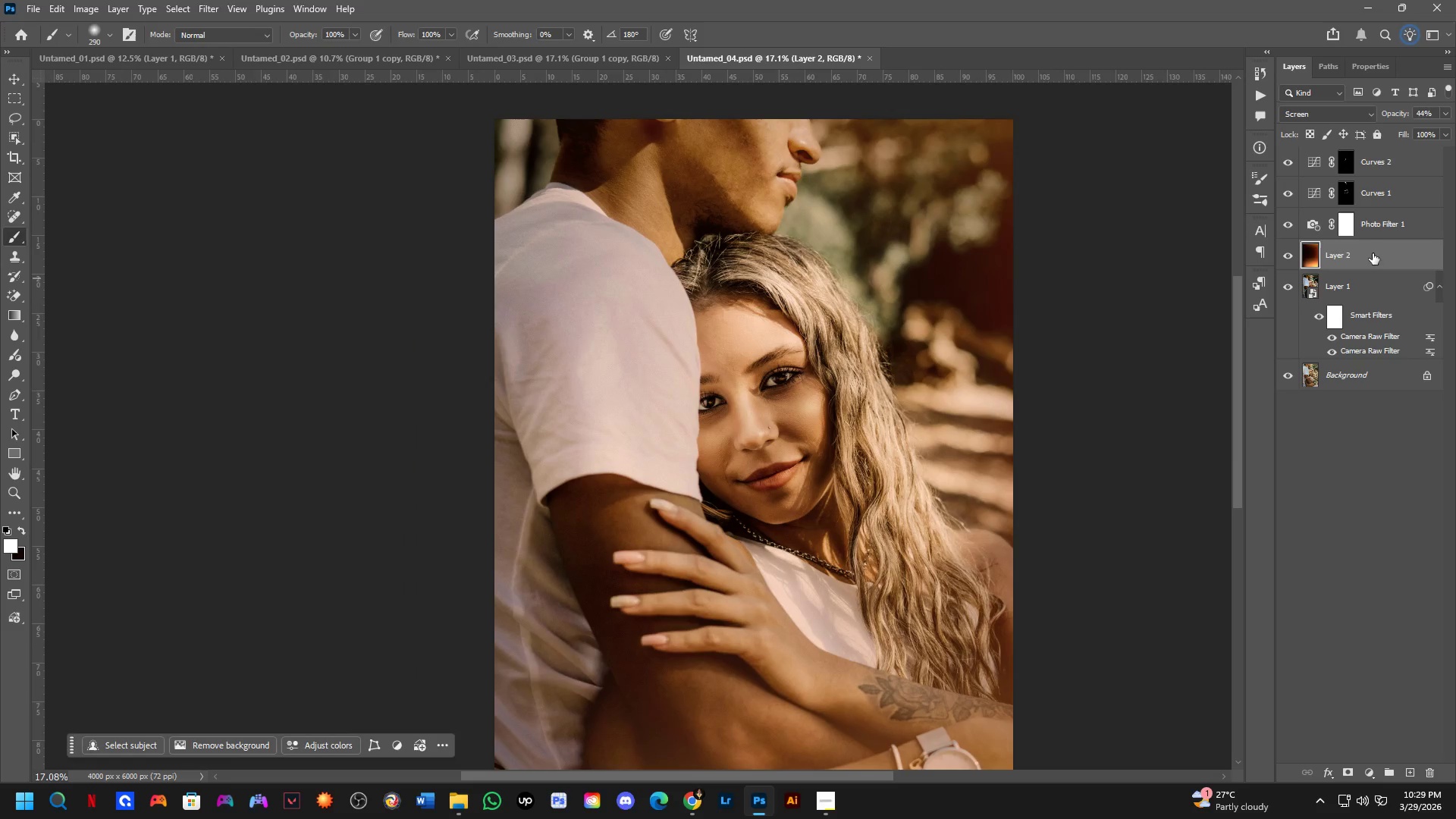 
left_click_drag(start_coordinate=[805, 318], to_coordinate=[819, 353])
 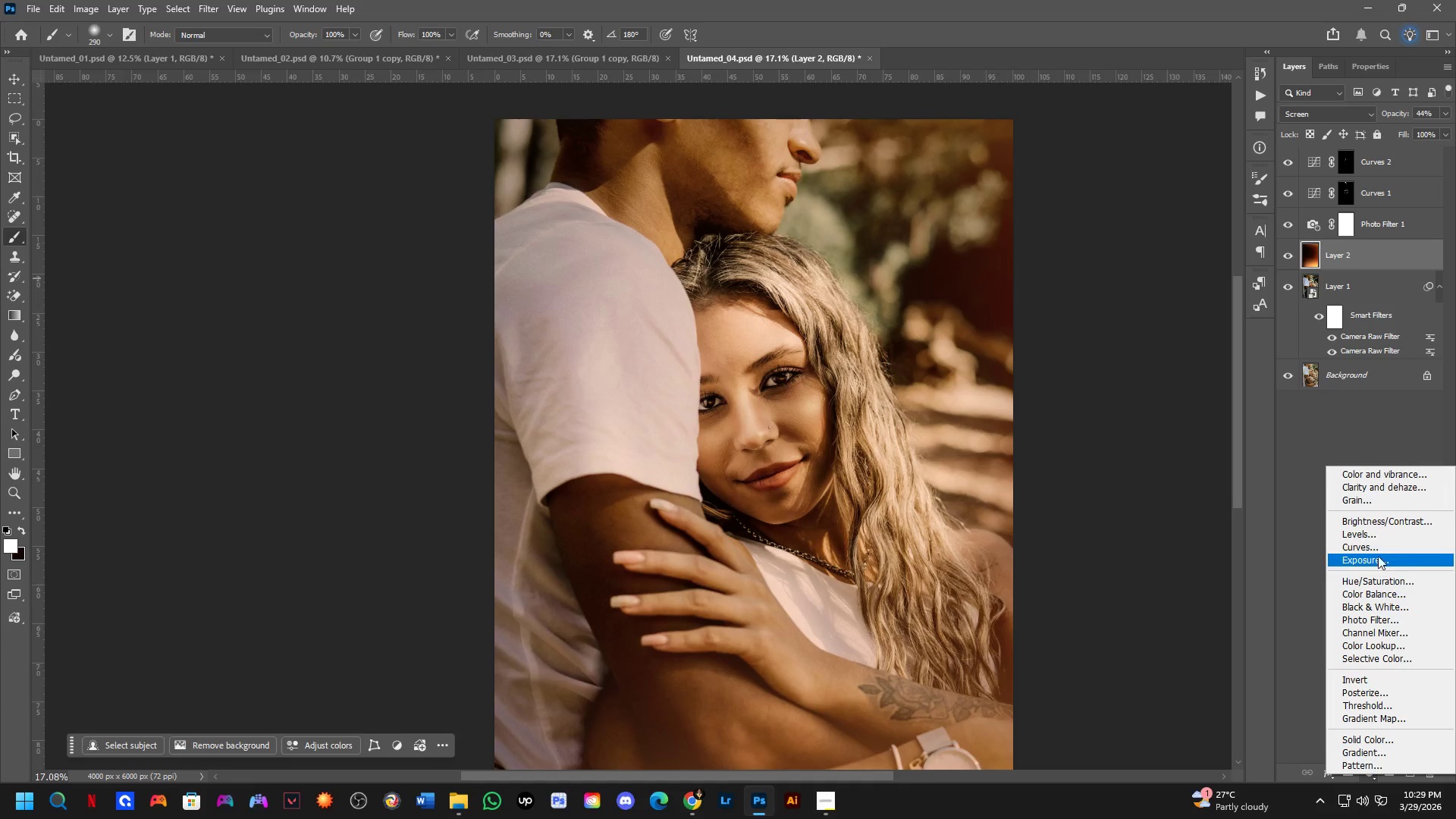 
left_click([1377, 522])
 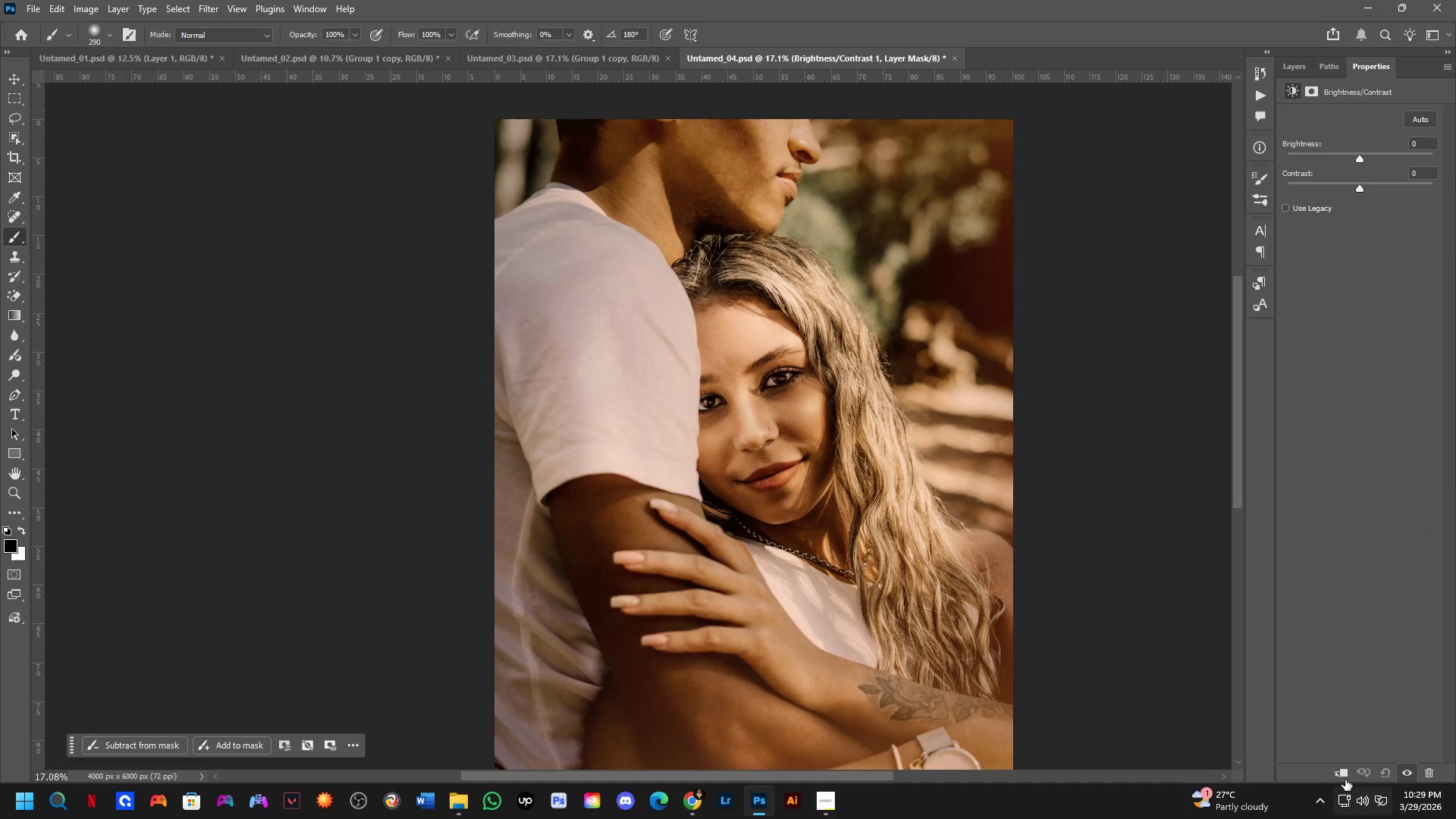 
left_click([1344, 775])
 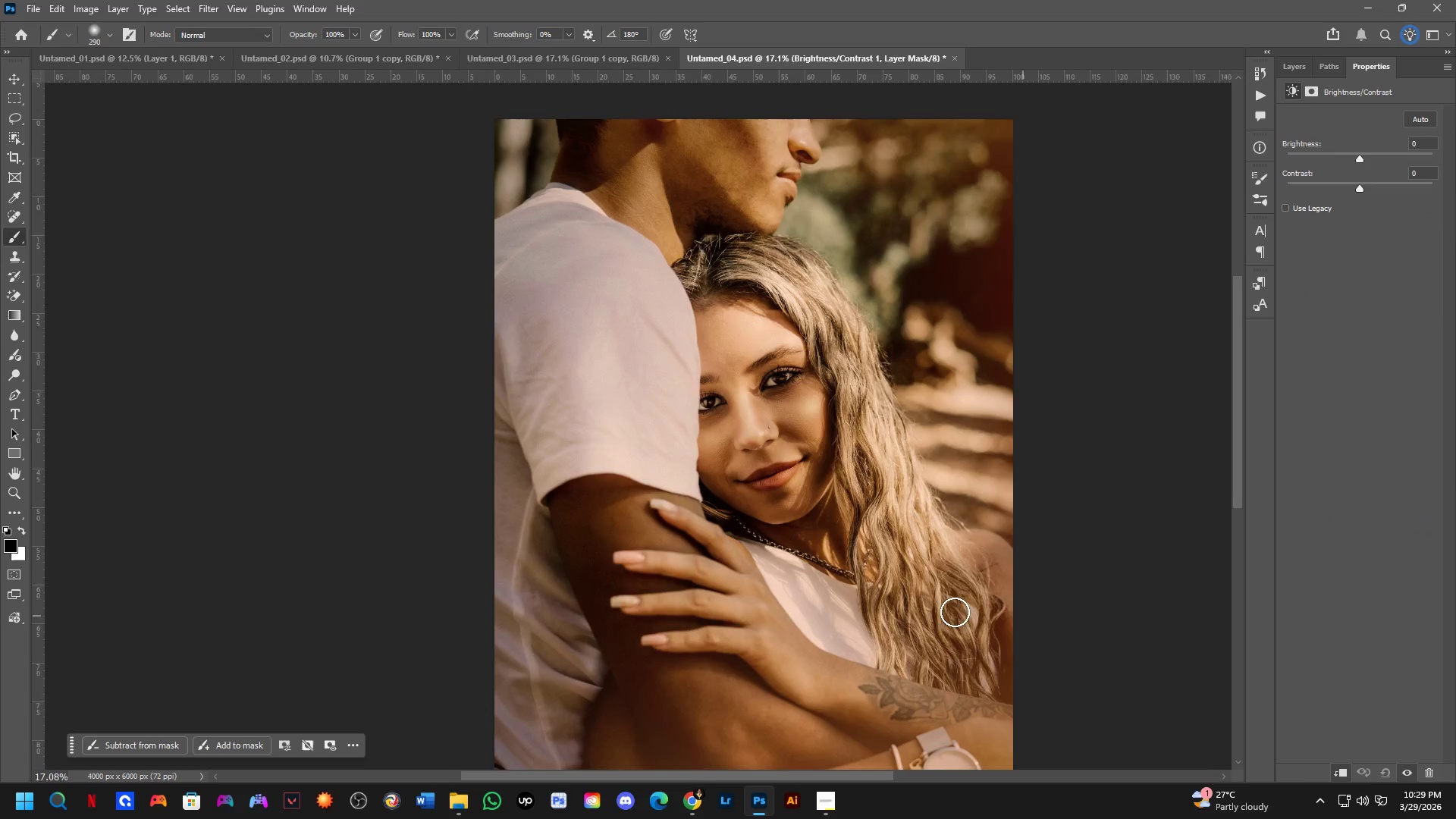 
hold_key(key=Space, duration=0.48)
 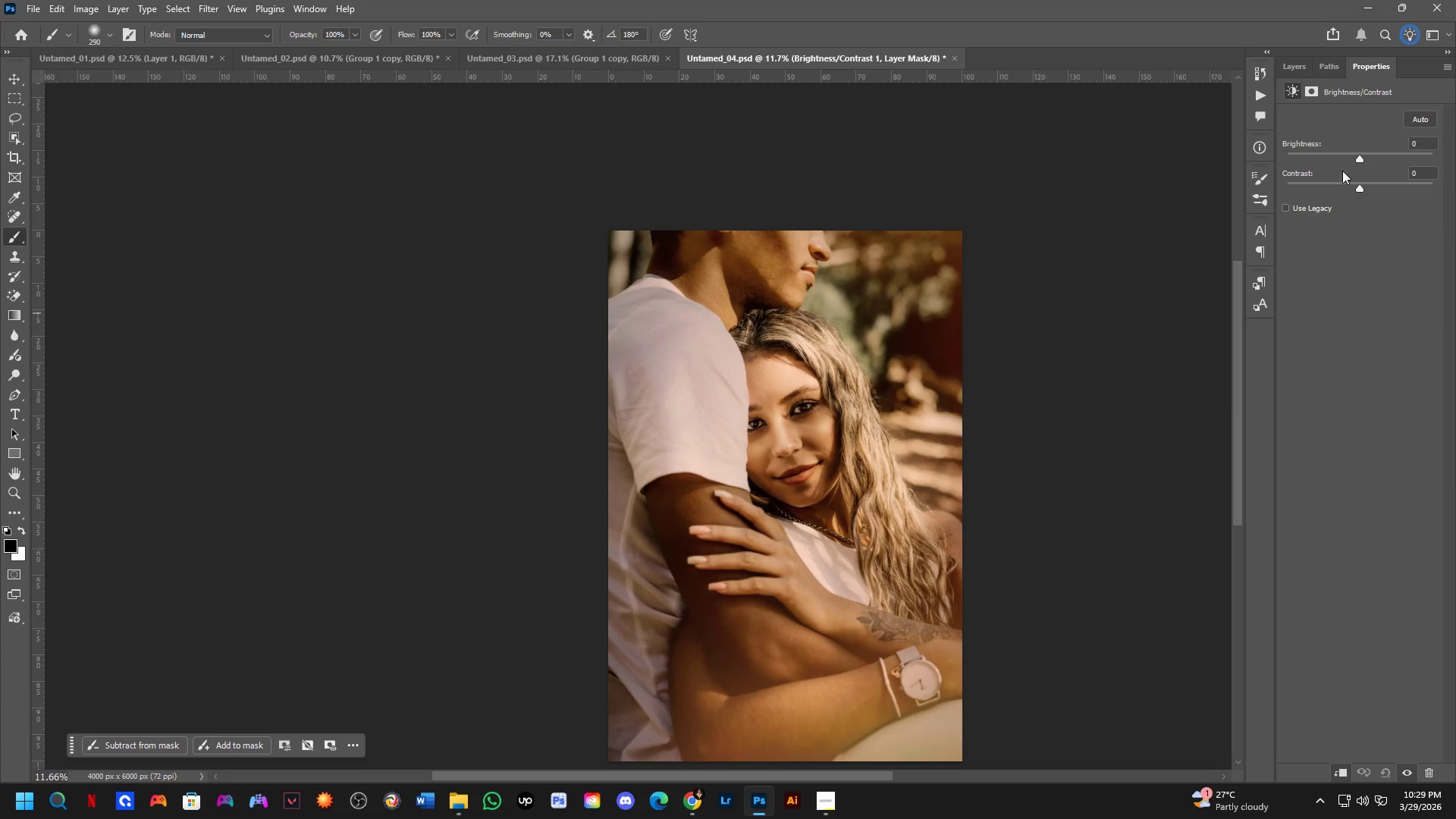 
scroll: coordinate [771, 533], scroll_direction: down, amount: 4.0
 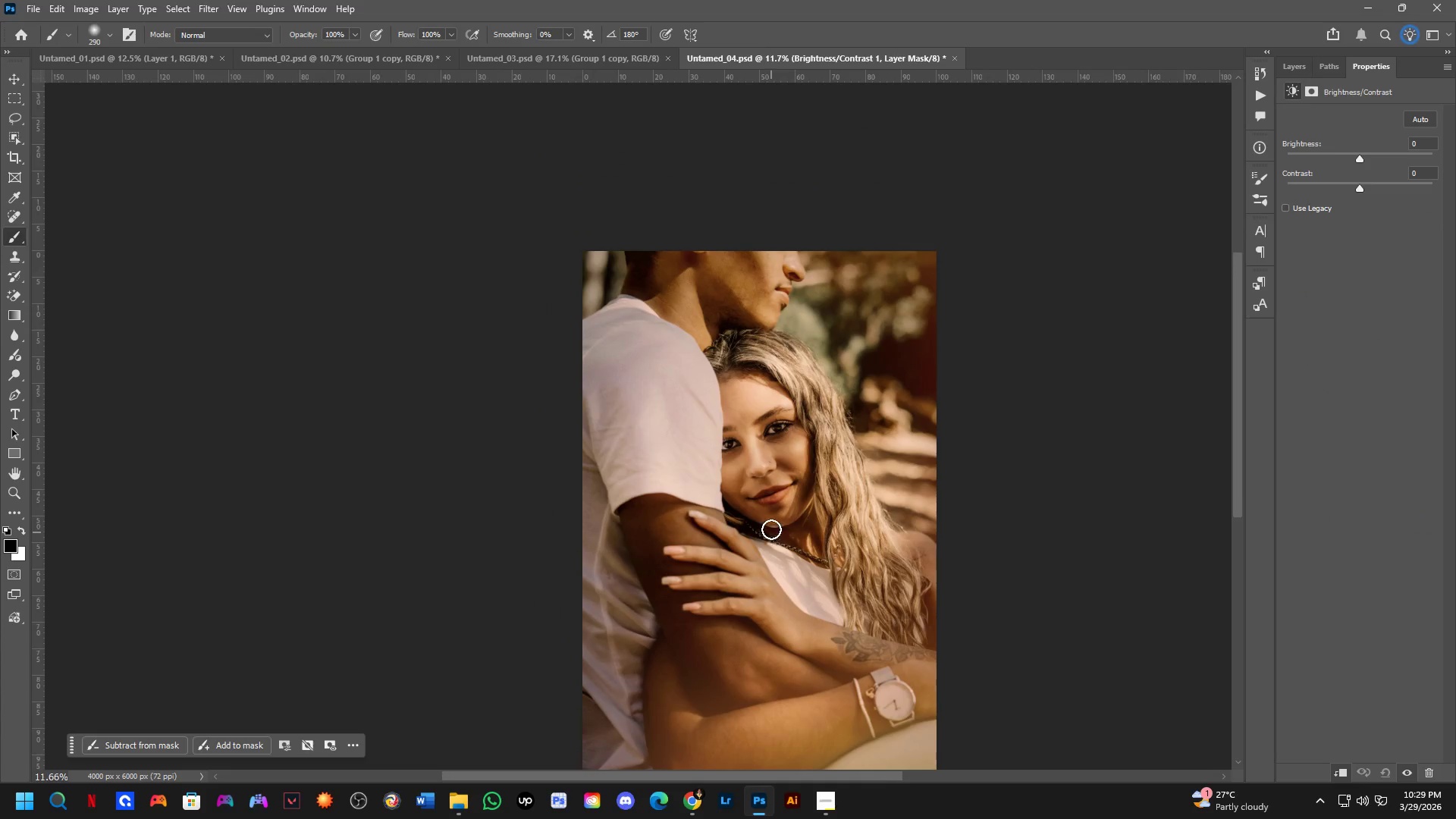 
left_click_drag(start_coordinate=[788, 450], to_coordinate=[814, 430])
 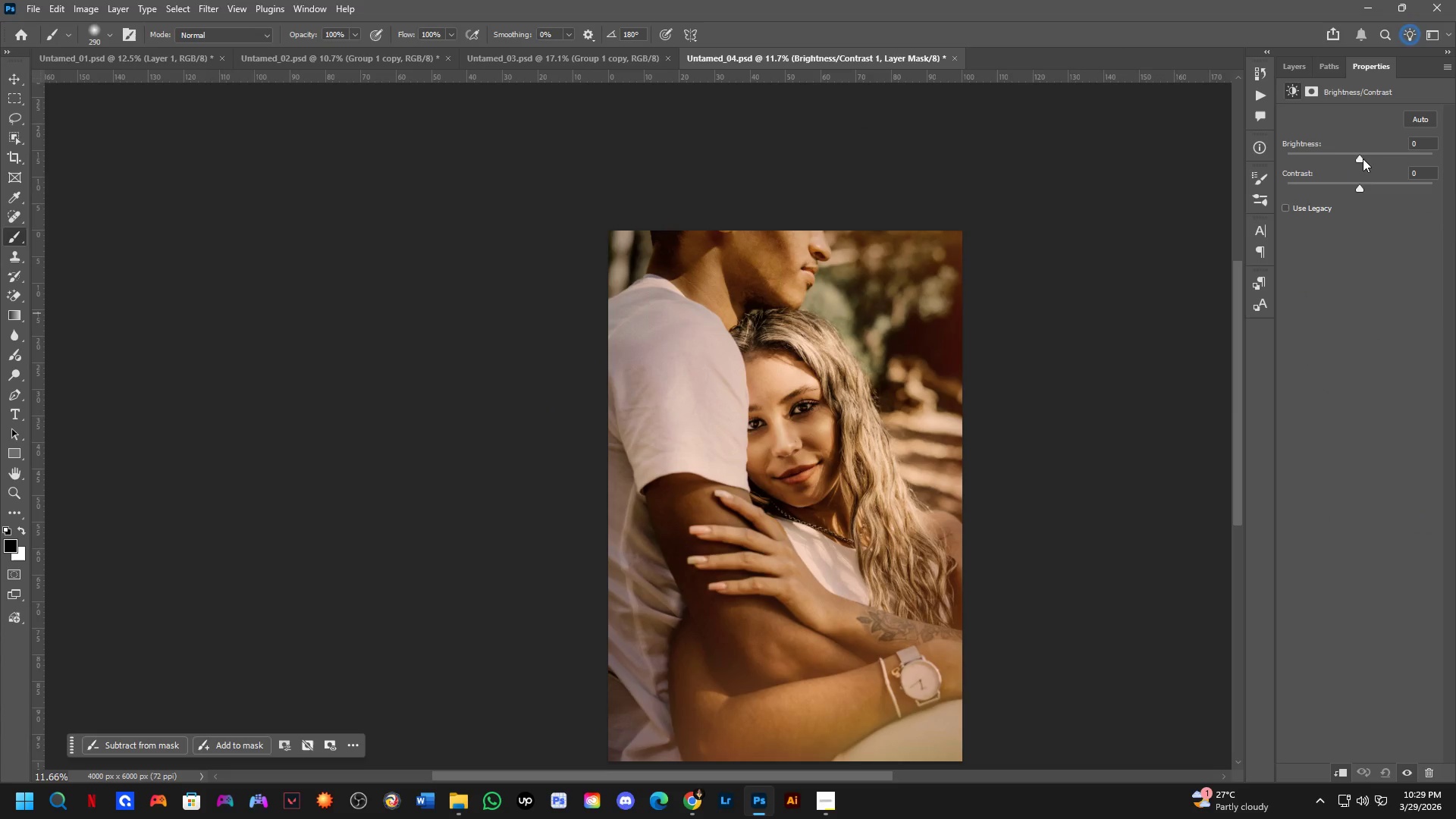 
left_click_drag(start_coordinate=[1359, 155], to_coordinate=[1294, 162])
 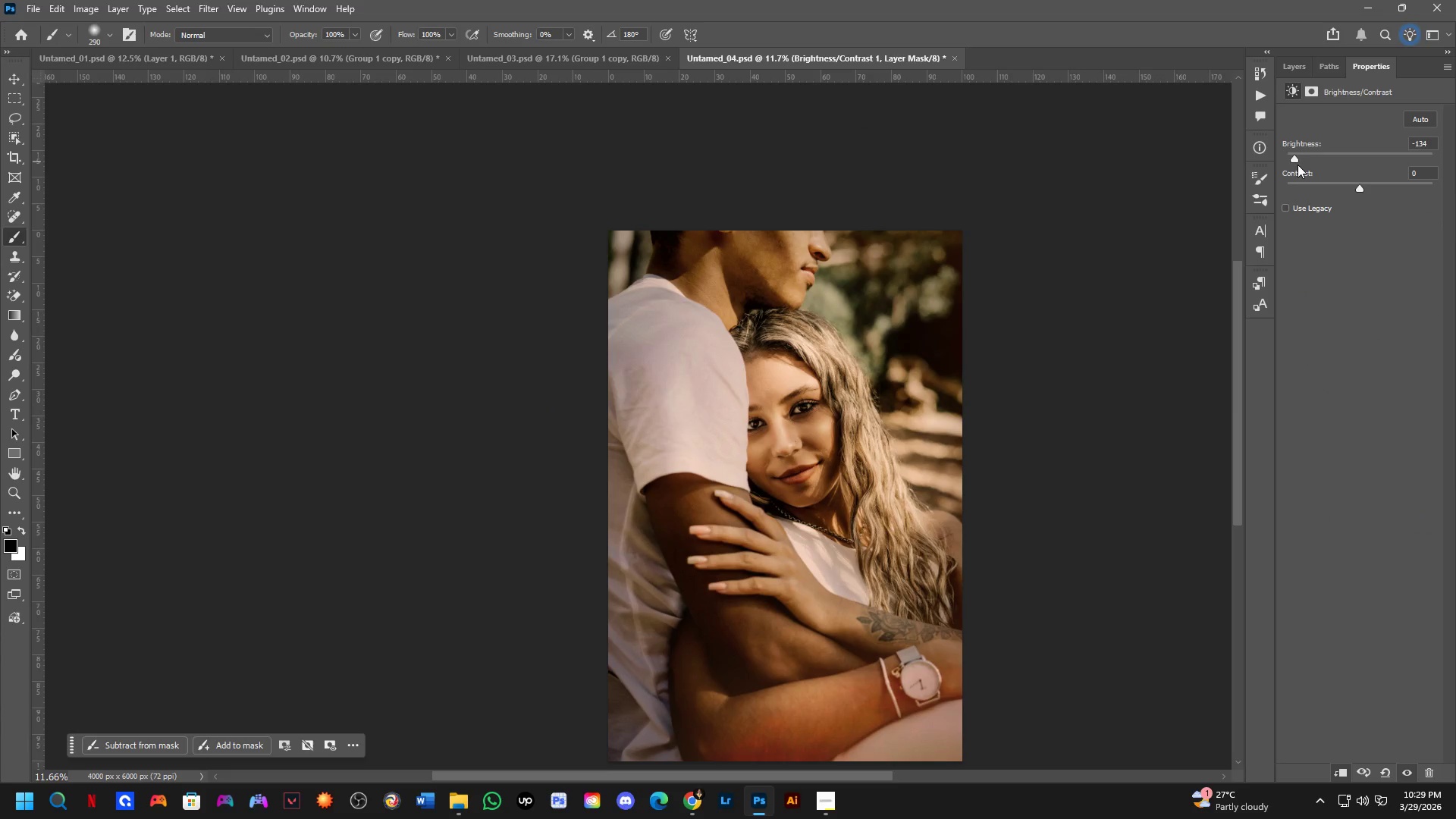 
key(Control+ControlLeft)
 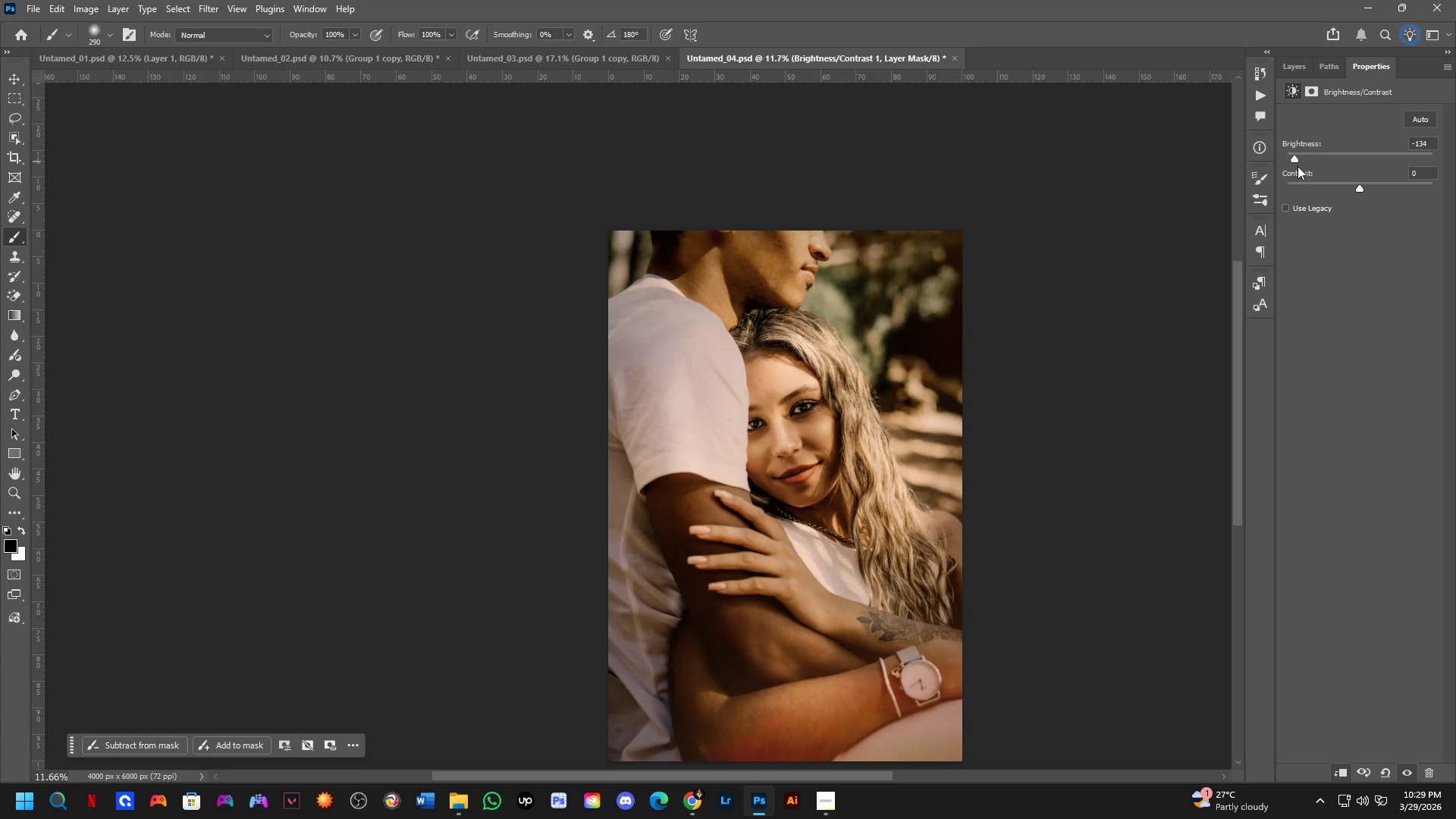 
key(Control+Z)
 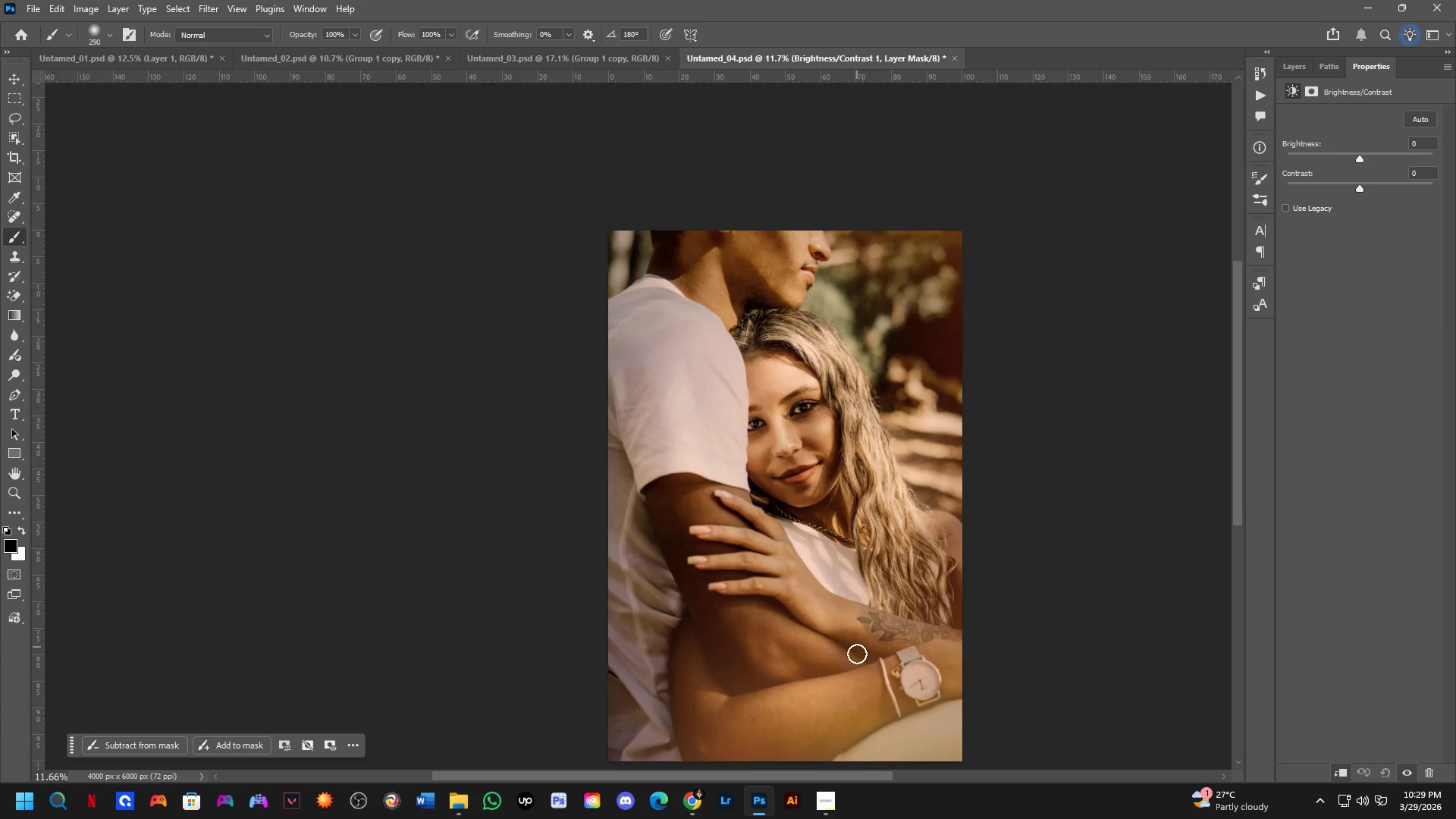 
key(Shift+ShiftLeft)
 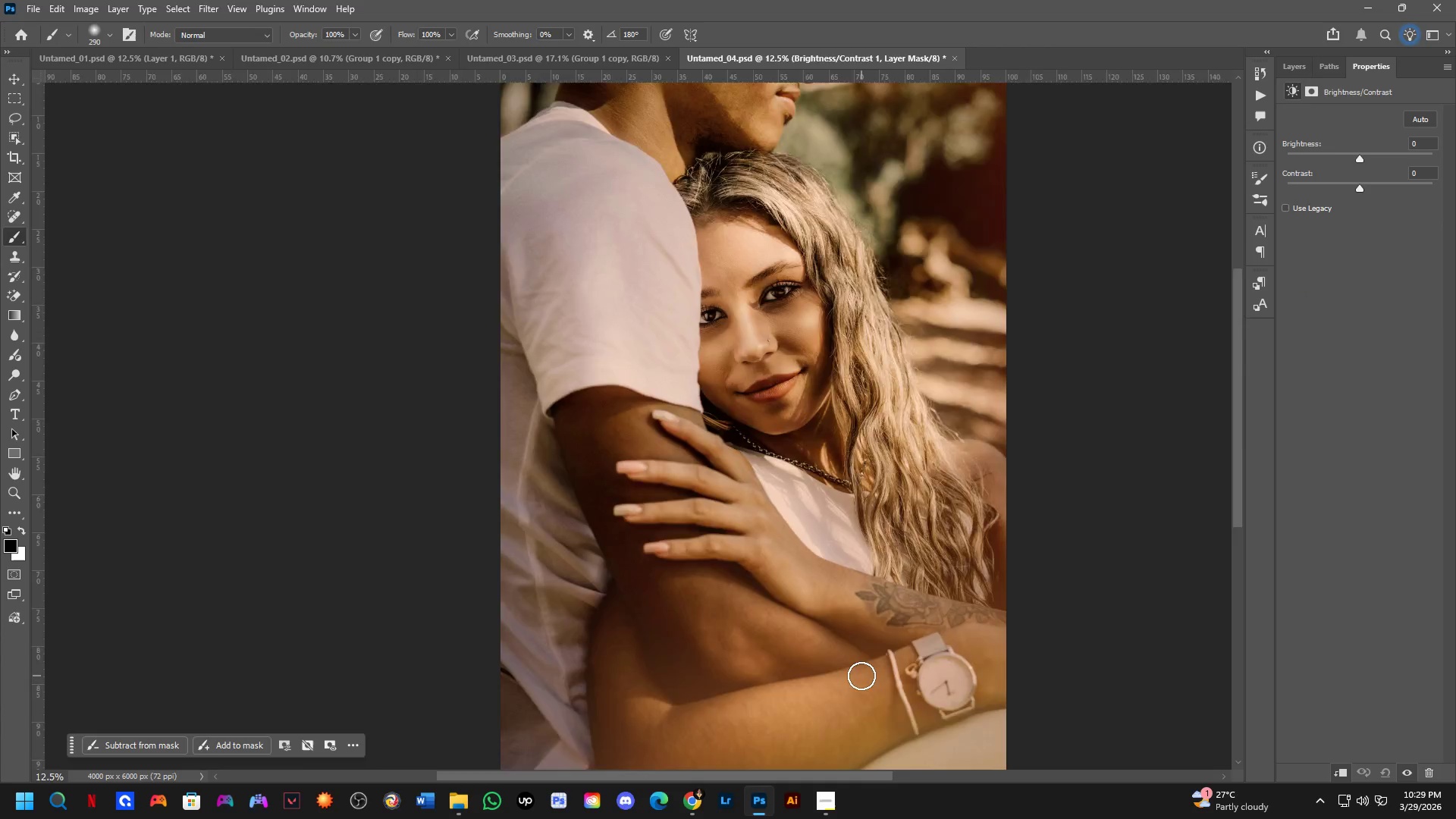 
scroll: coordinate [861, 676], scroll_direction: up, amount: 5.0
 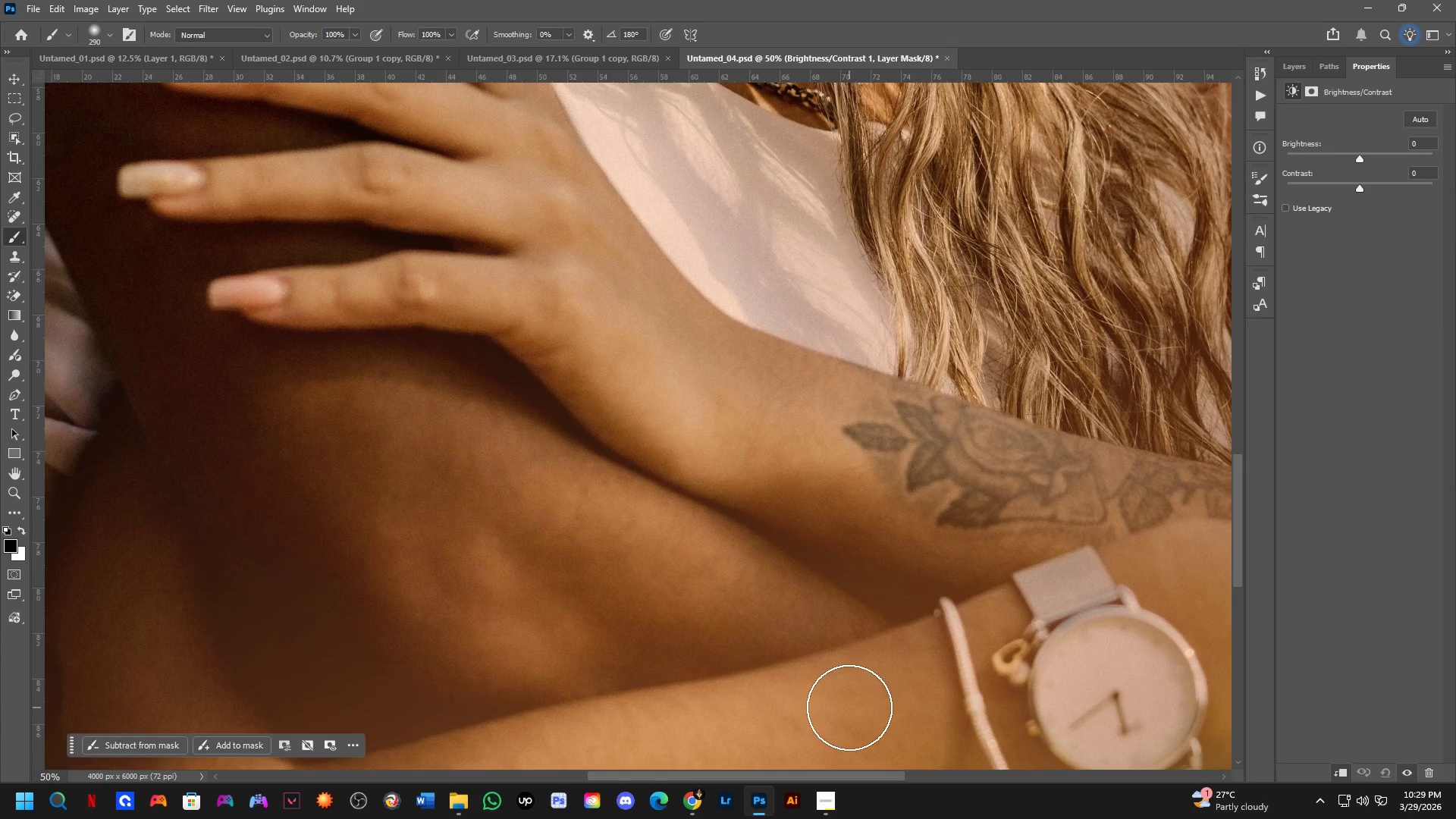 
hold_key(key=Space, duration=0.52)
 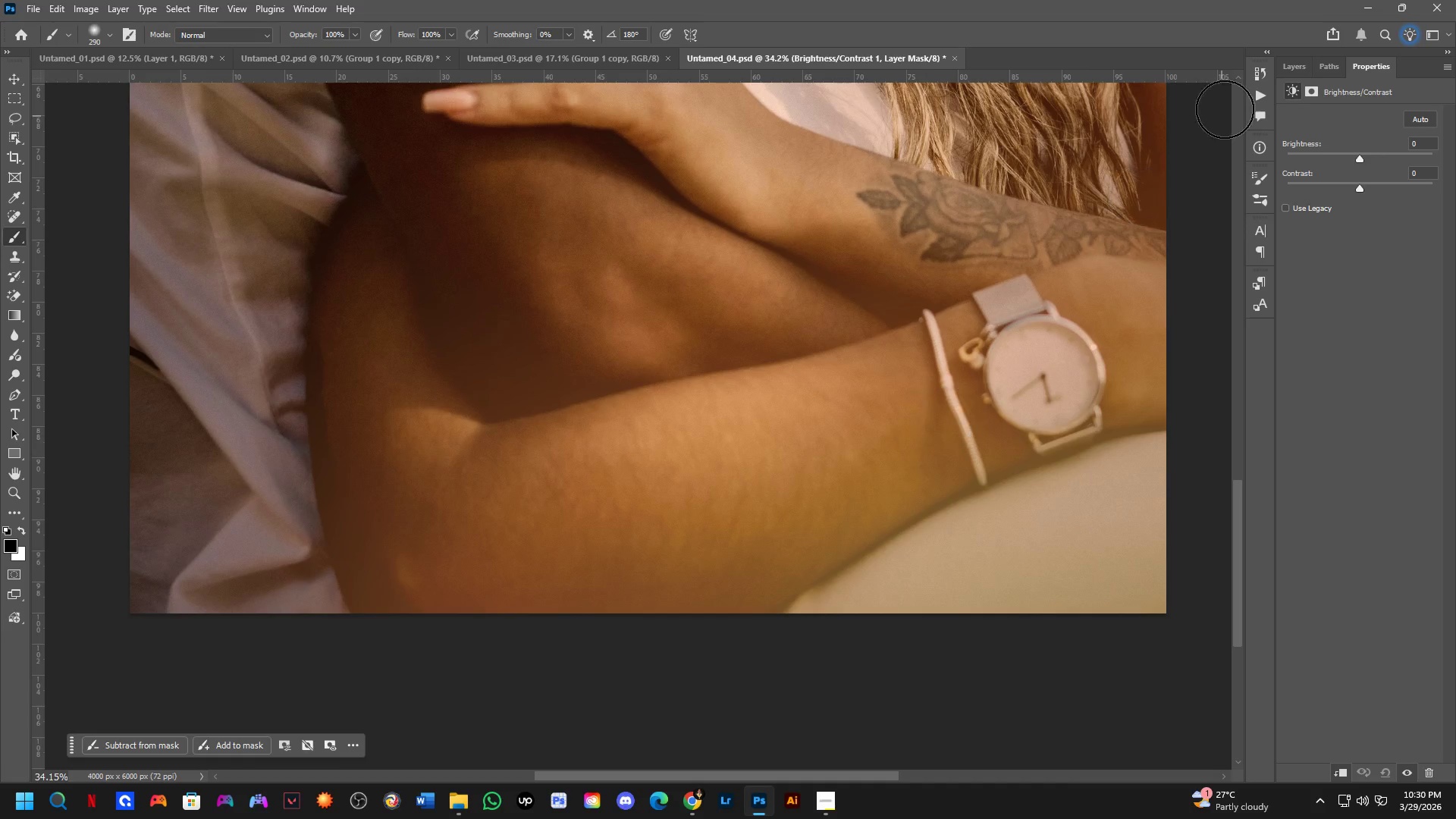 
left_click_drag(start_coordinate=[831, 663], to_coordinate=[857, 335])
 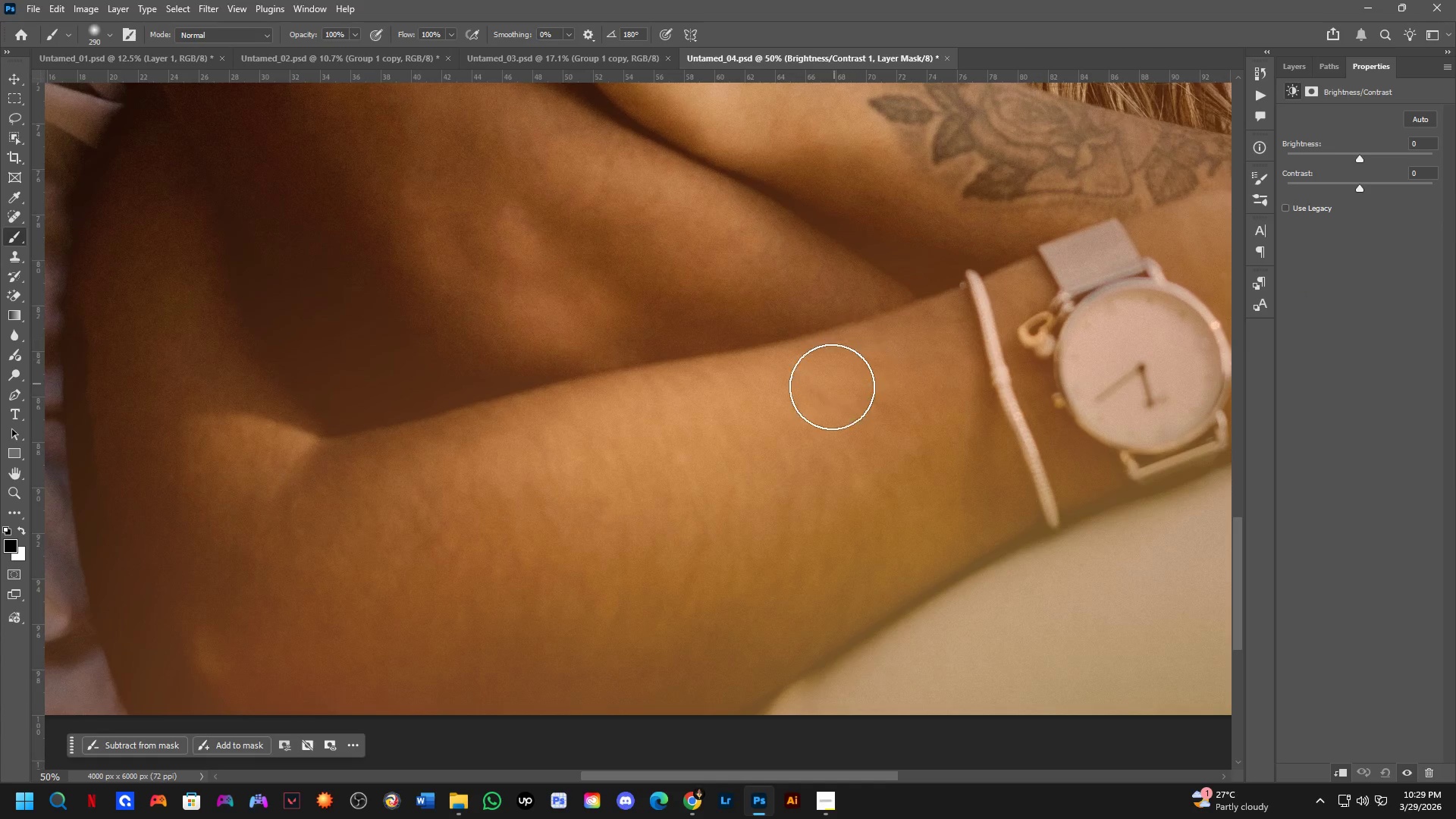 
scroll: coordinate [831, 397], scroll_direction: down, amount: 4.0
 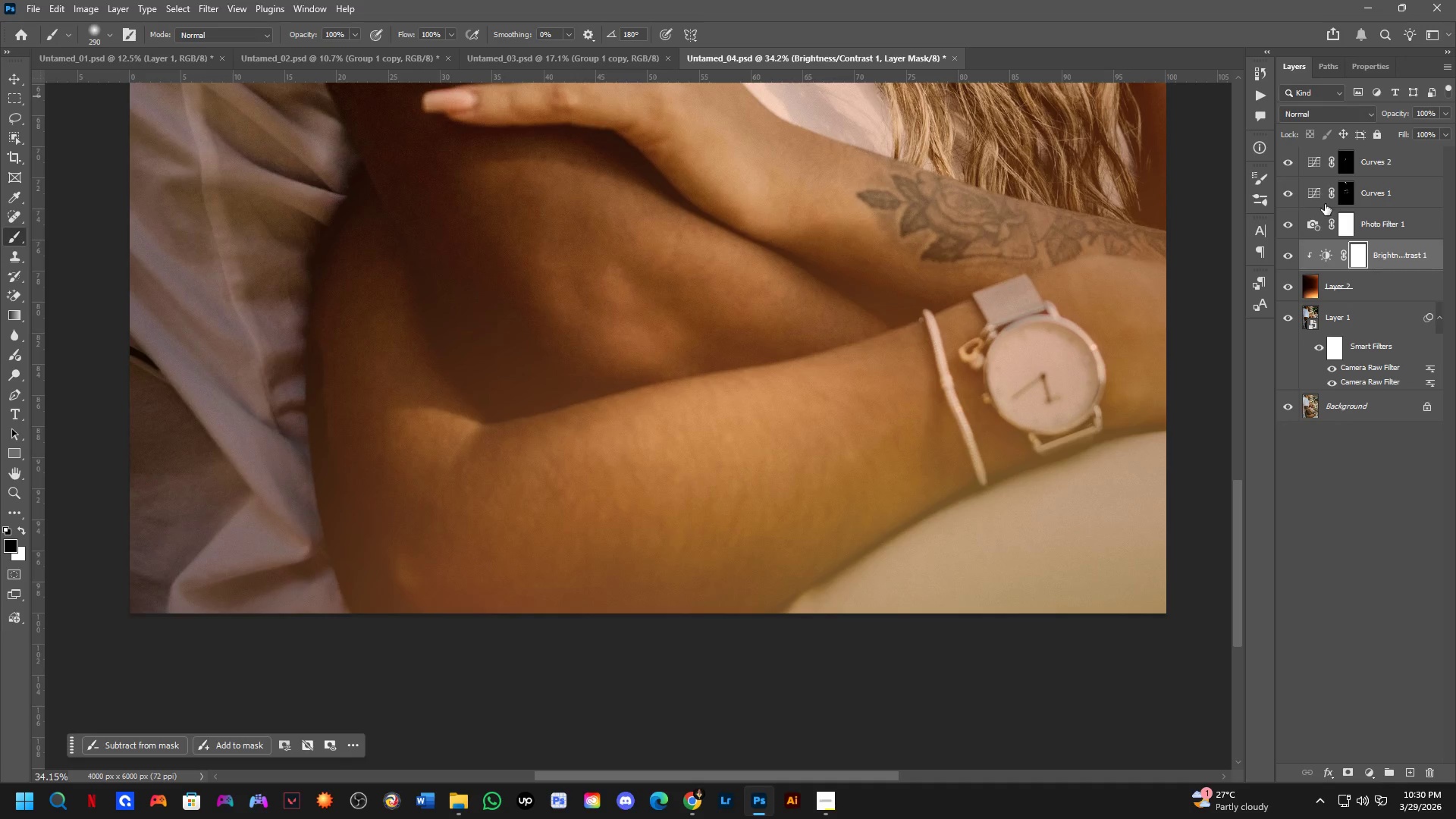 
hold_key(key=Space, duration=0.59)
 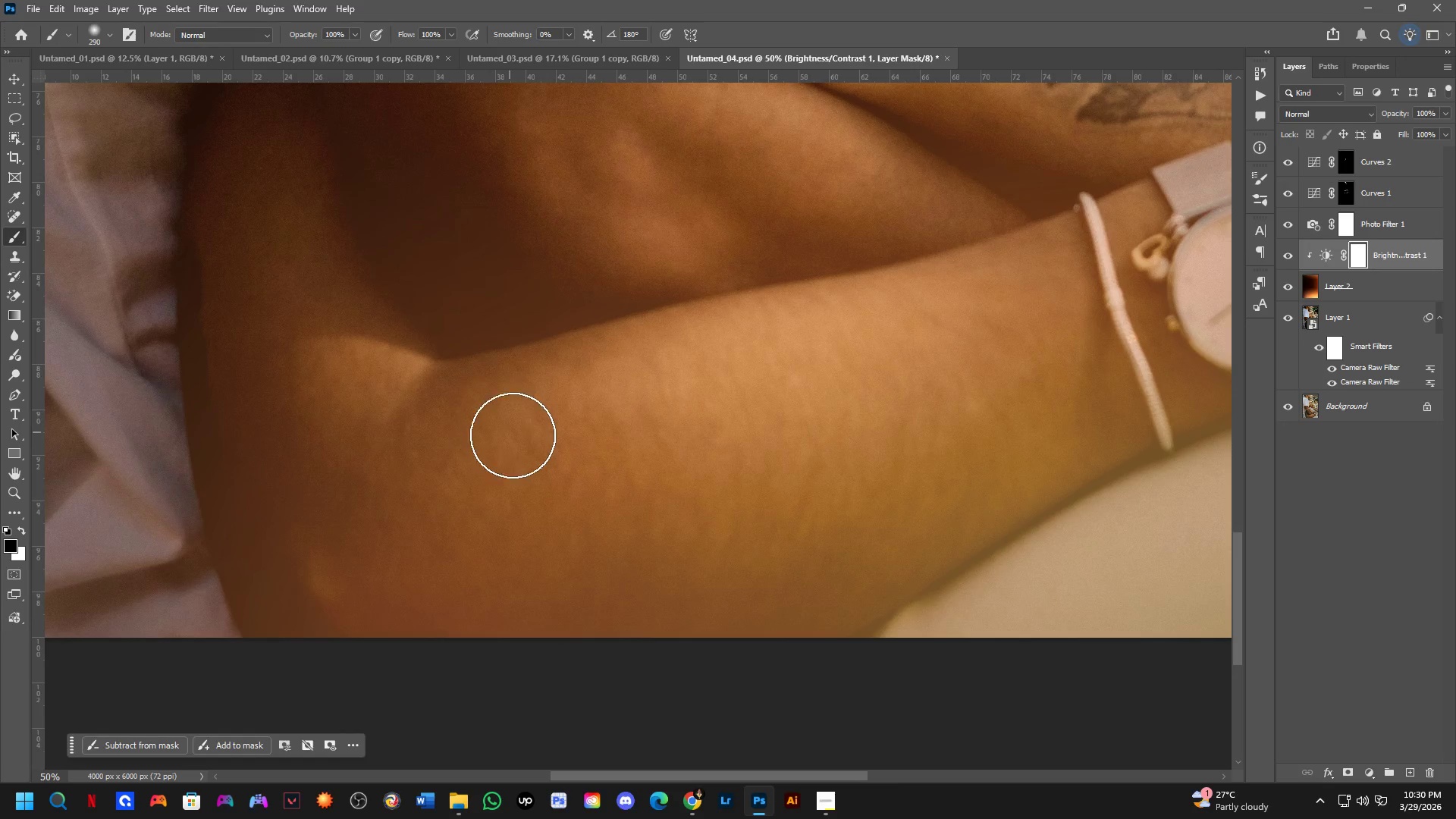 
scroll: coordinate [517, 541], scroll_direction: up, amount: 4.0
 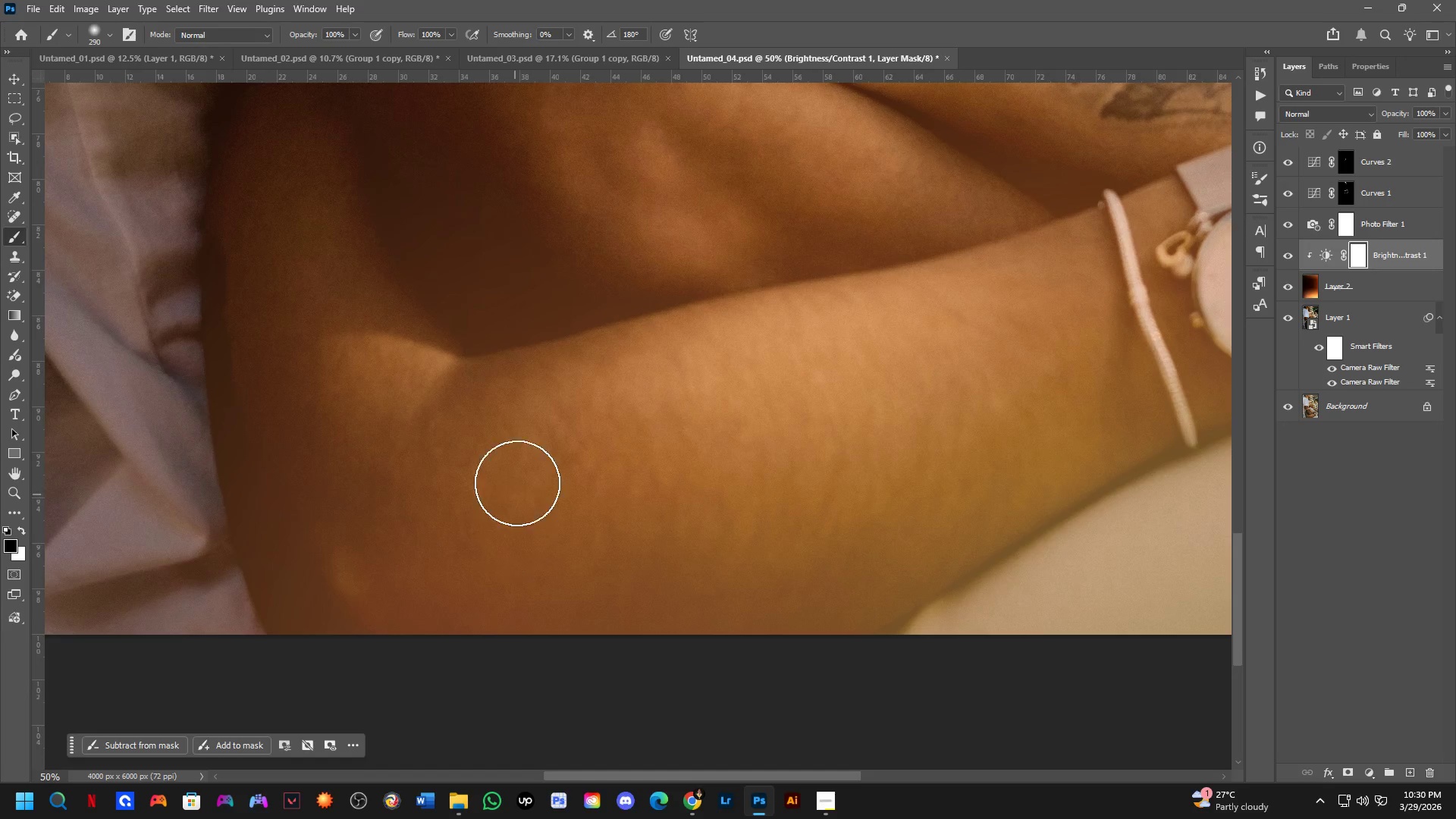 
left_click_drag(start_coordinate=[517, 418], to_coordinate=[493, 421])
 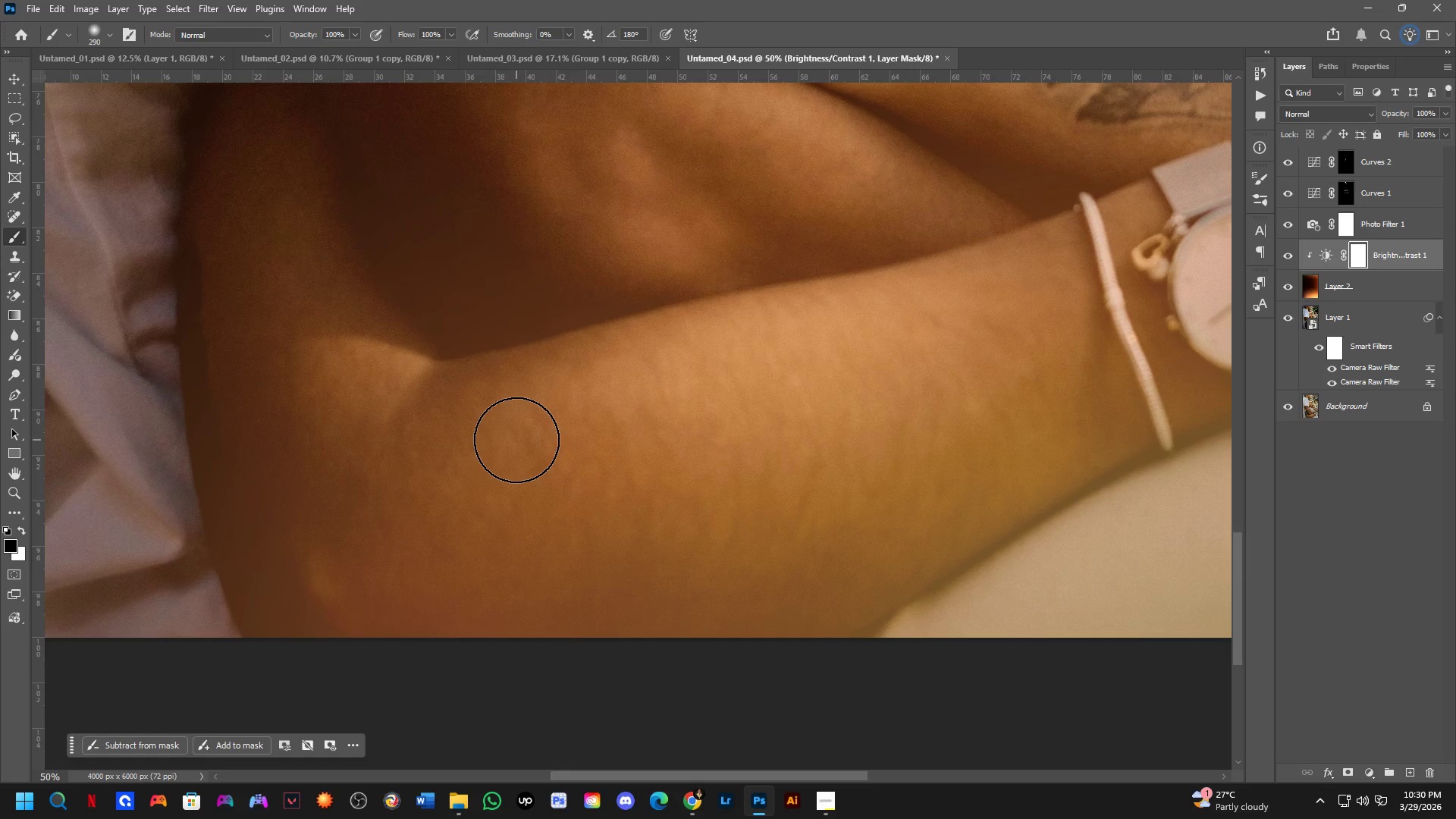 
wait(6.78)
 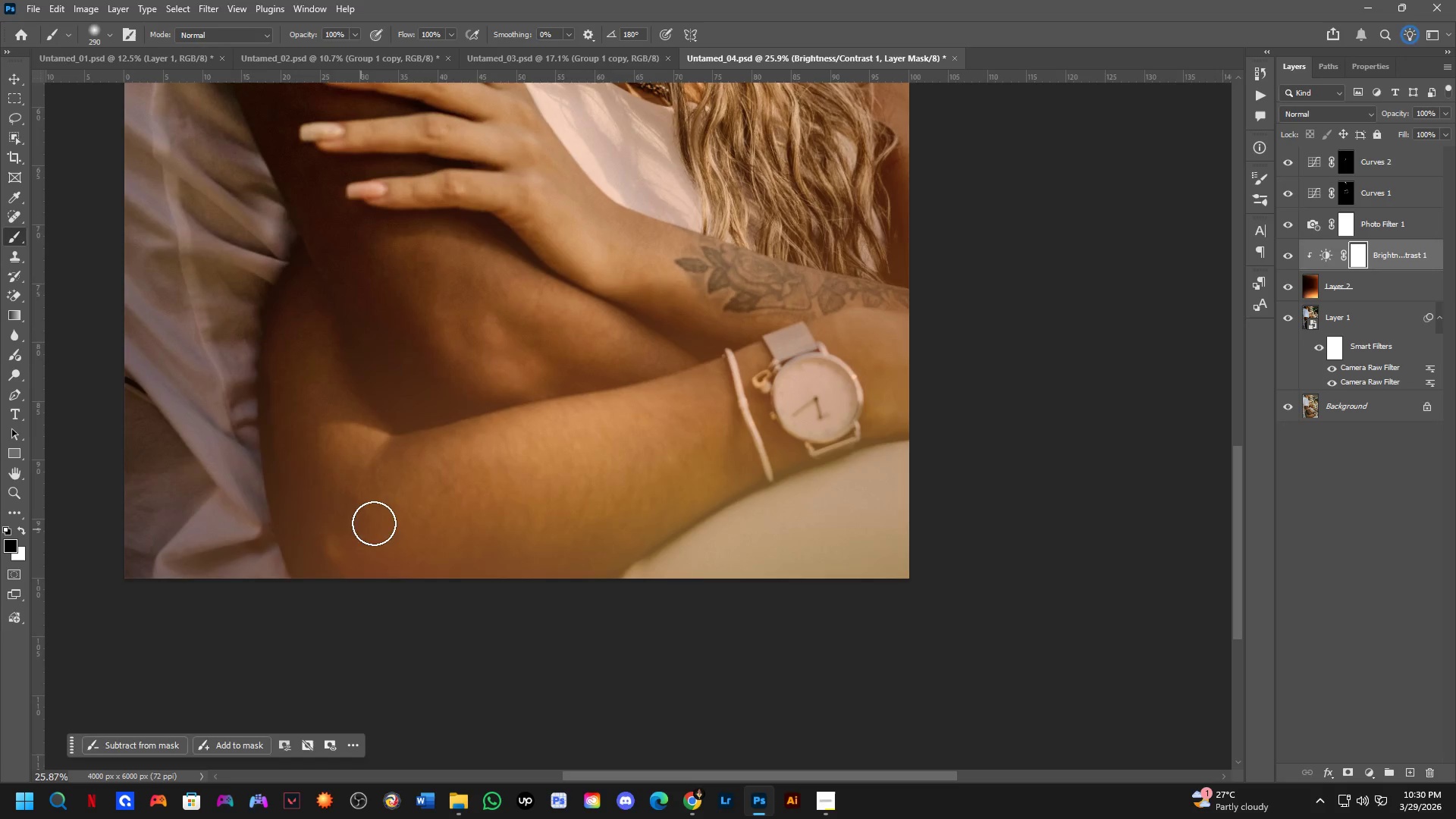 
hold_key(key=Space, duration=0.47)
 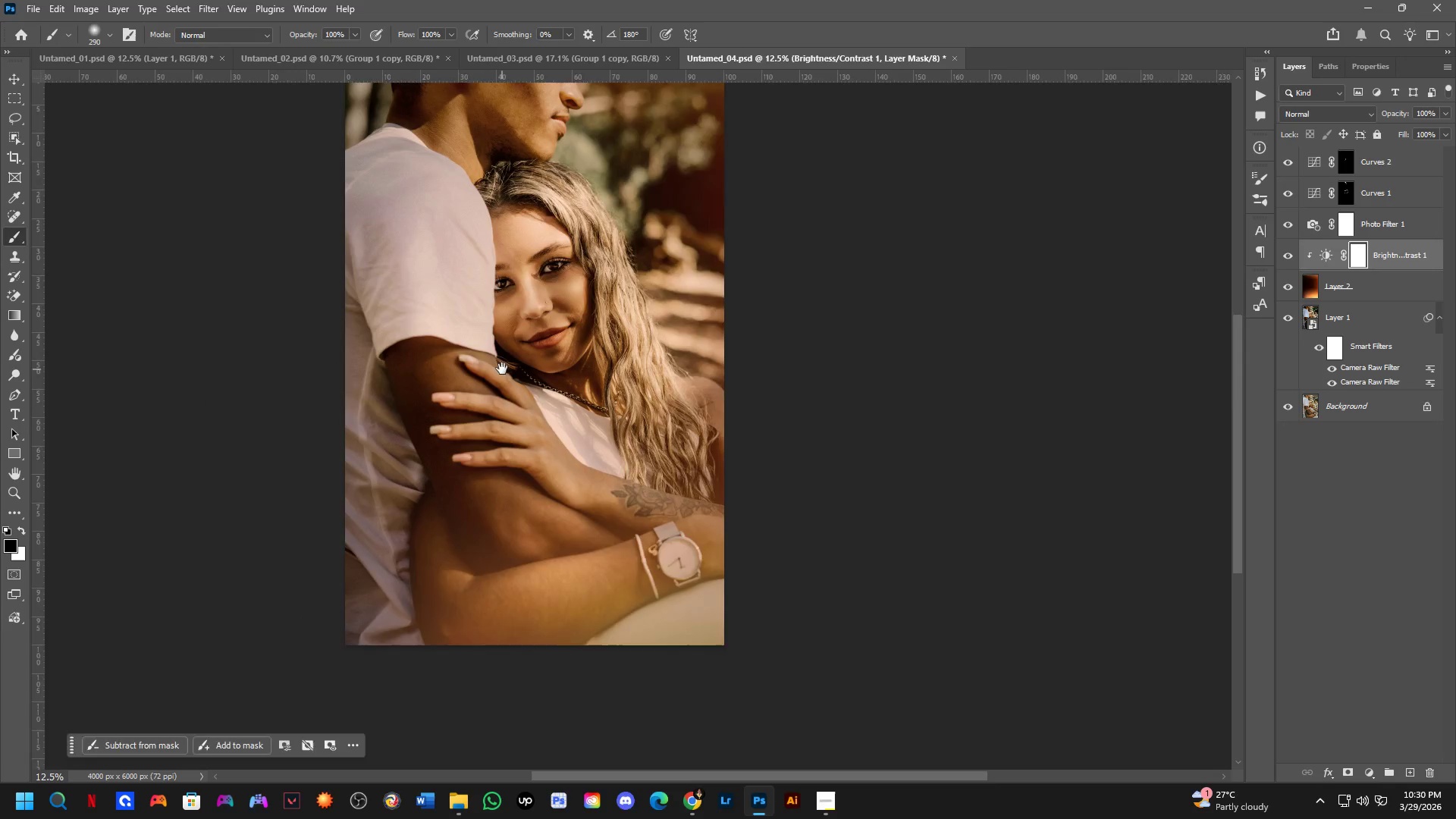 
scroll: coordinate [347, 535], scroll_direction: down, amount: 7.0
 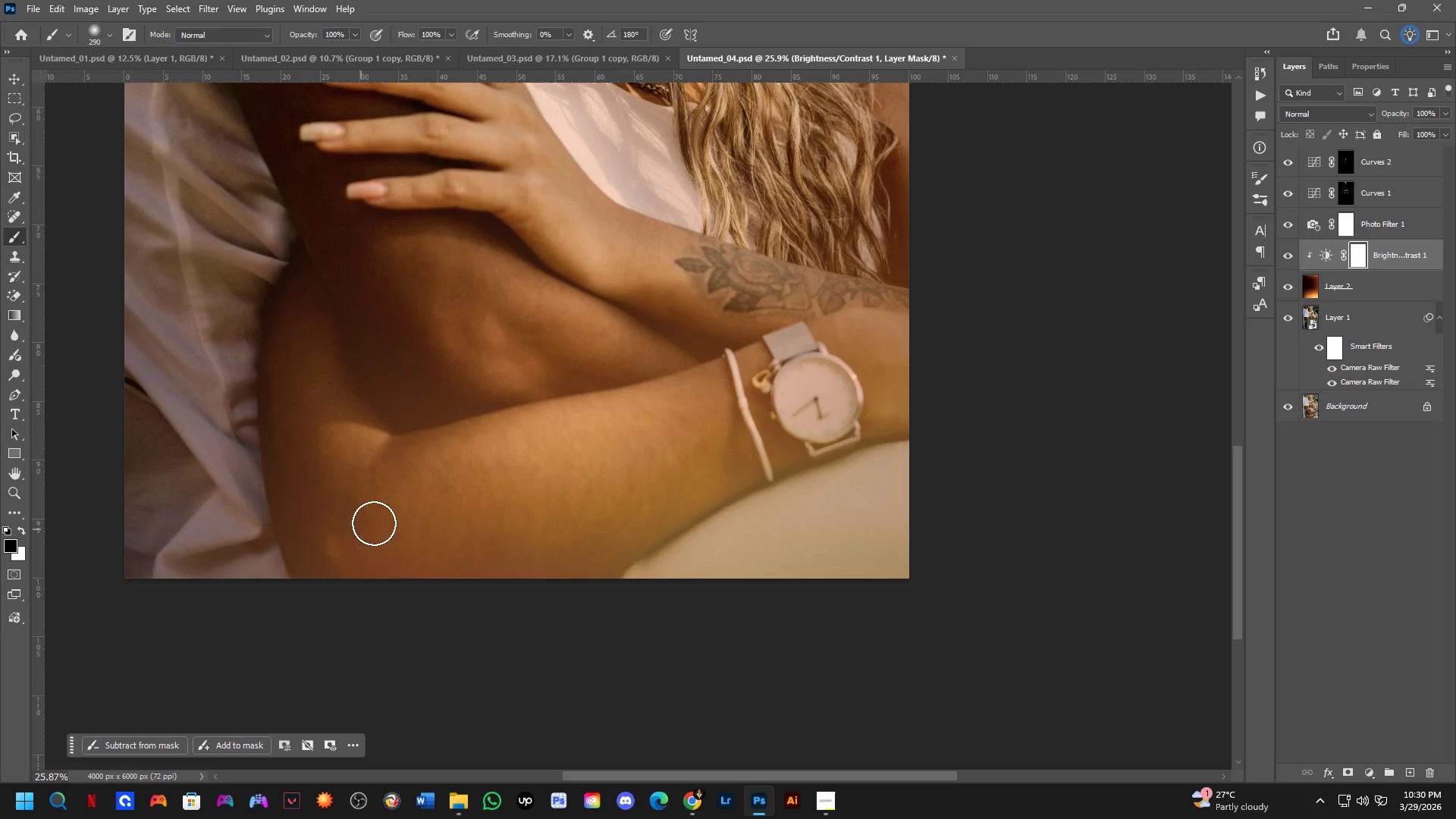 
left_click_drag(start_coordinate=[439, 400], to_coordinate=[496, 605])
 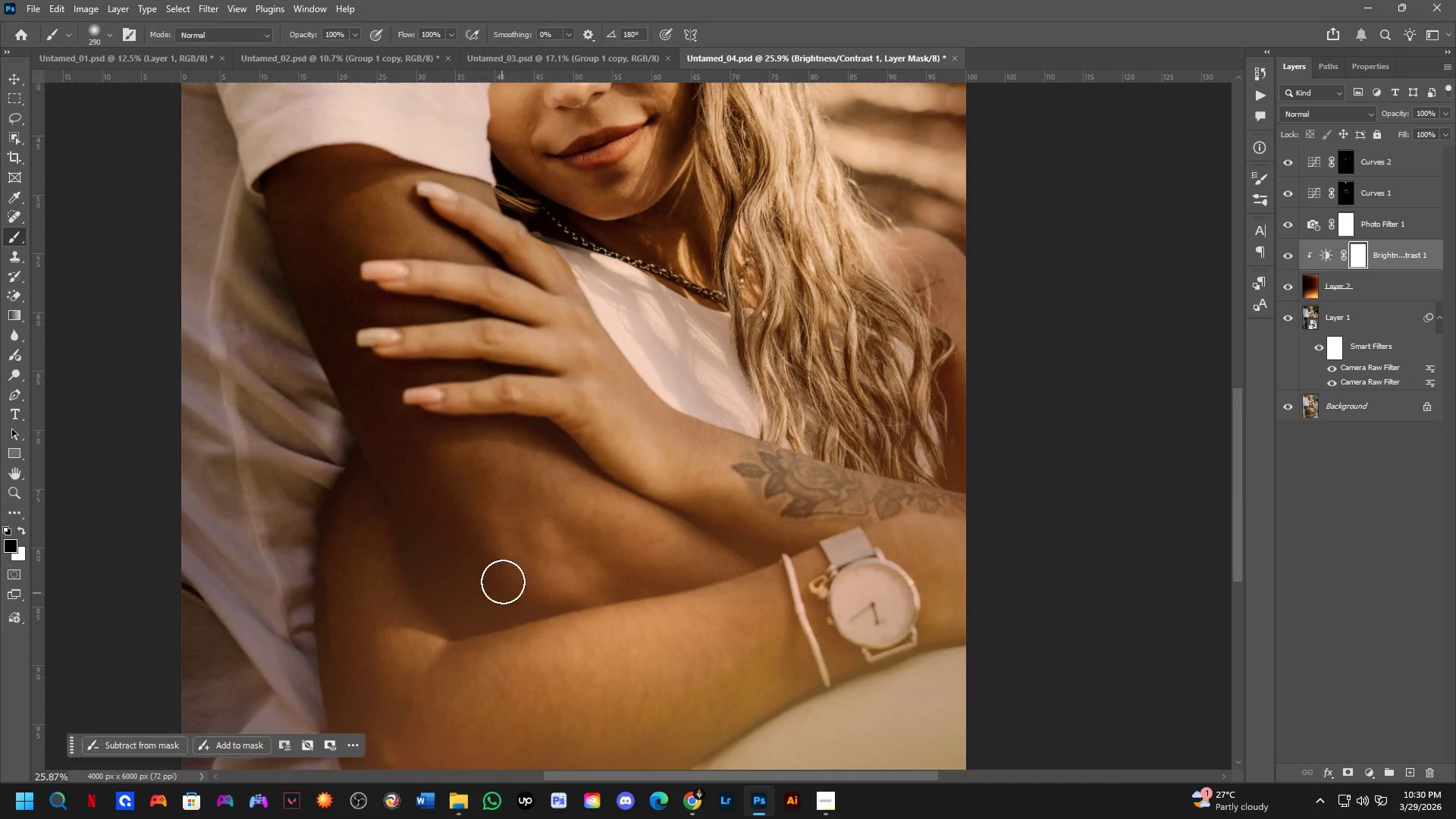 
key(Shift+ShiftLeft)
 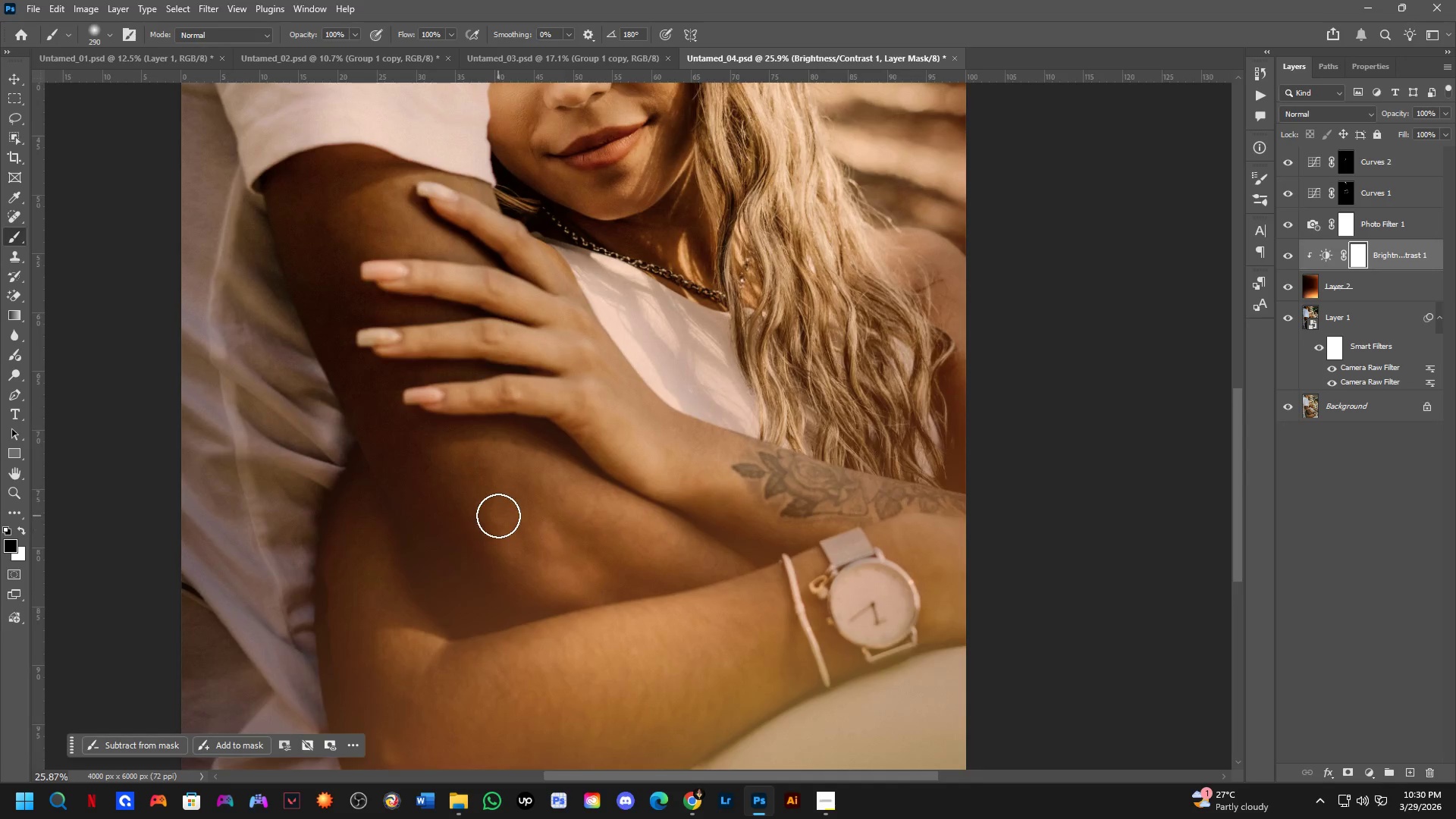 
hold_key(key=Space, duration=0.45)
 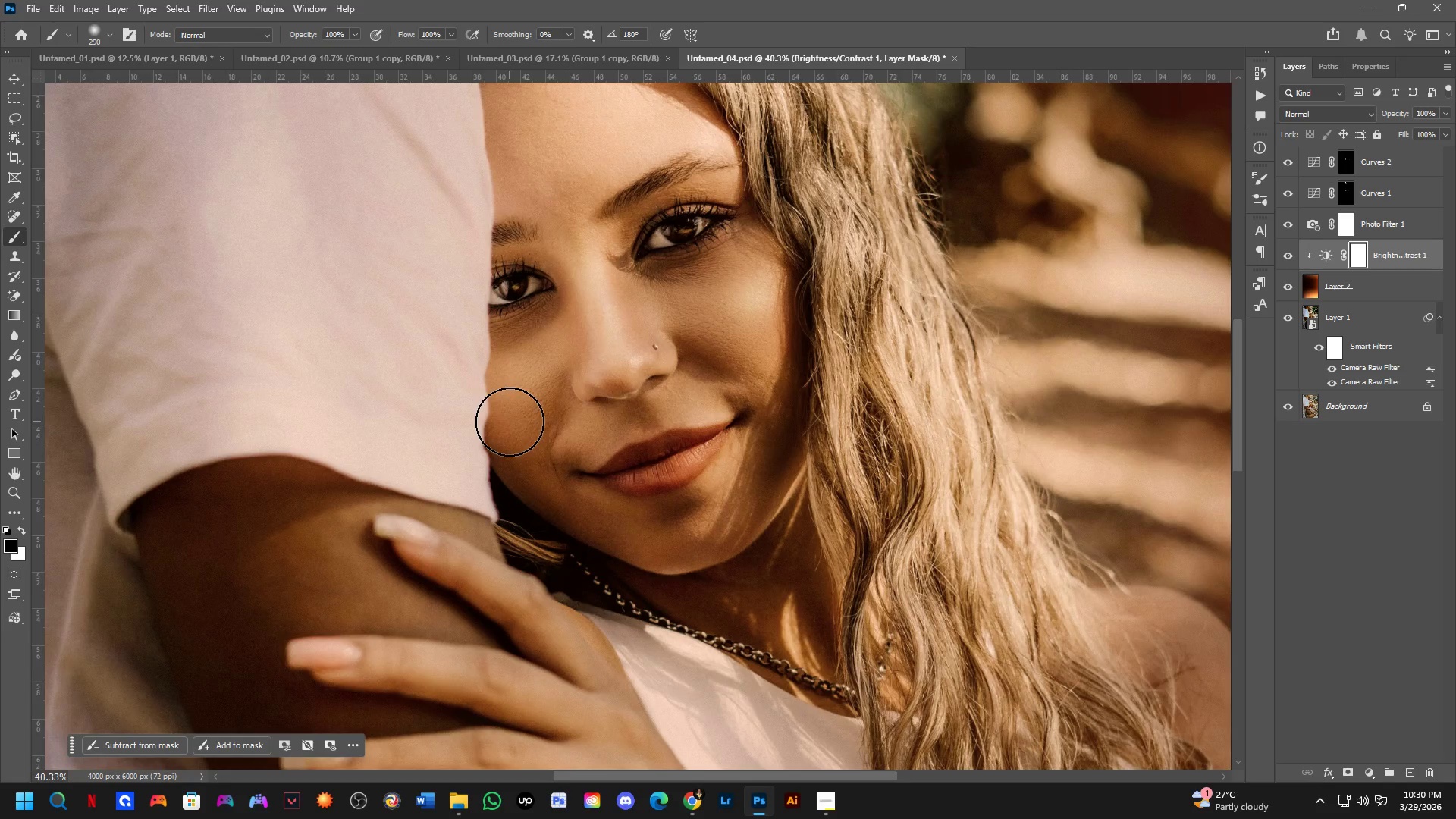 
scroll: coordinate [498, 516], scroll_direction: down, amount: 3.0
 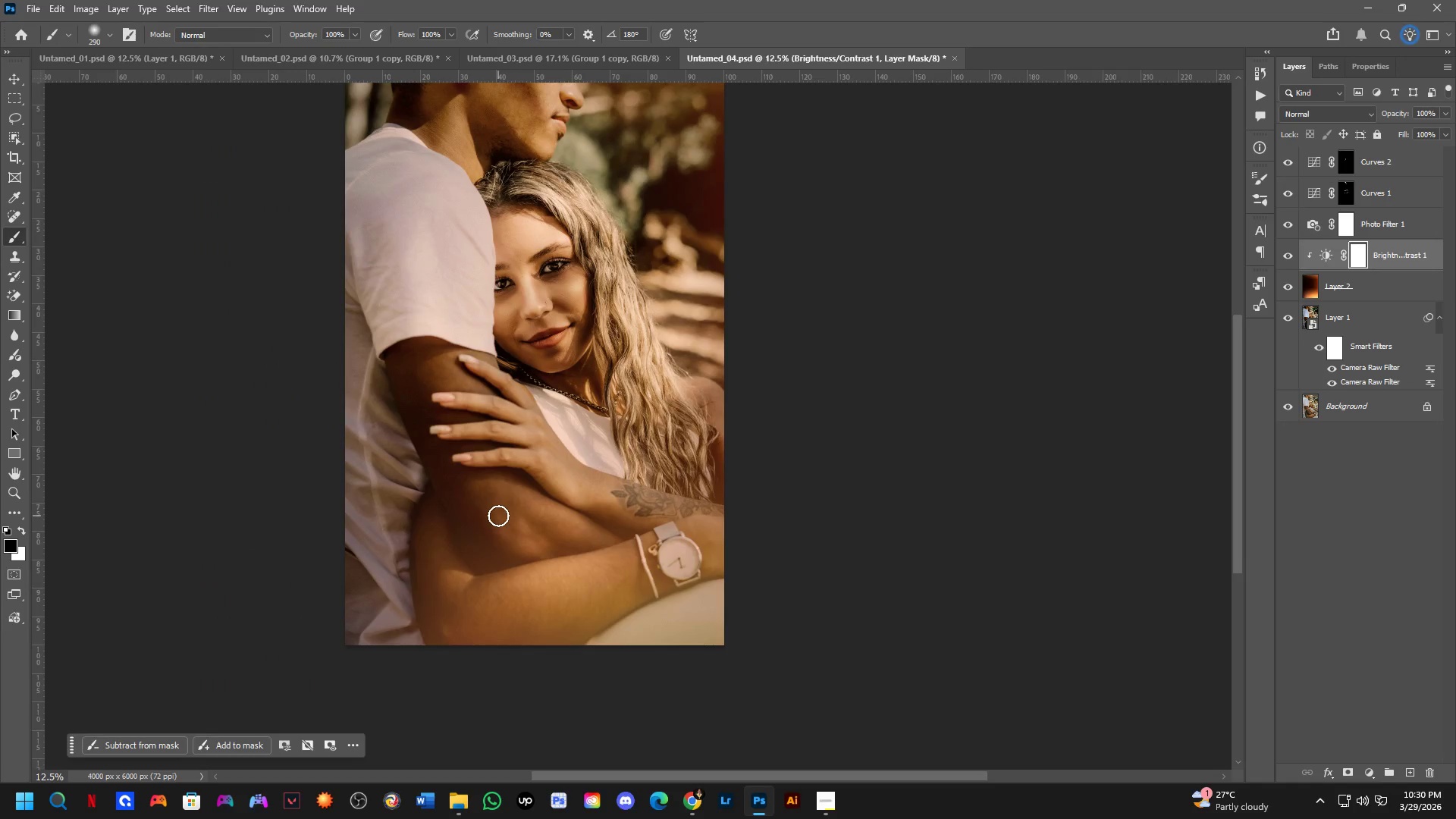 
left_click_drag(start_coordinate=[502, 375], to_coordinate=[511, 472])
 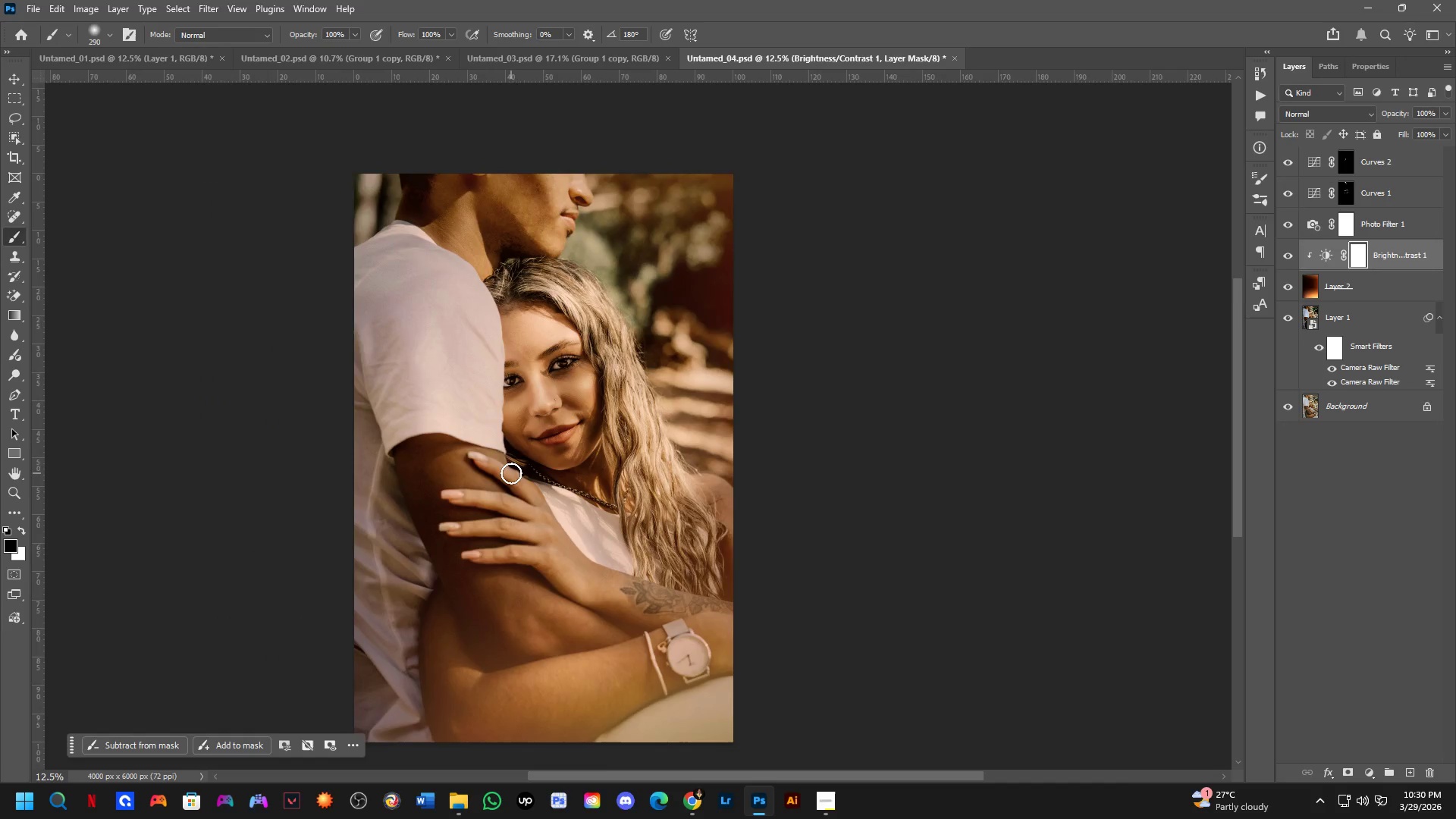 
key(Shift+ShiftLeft)
 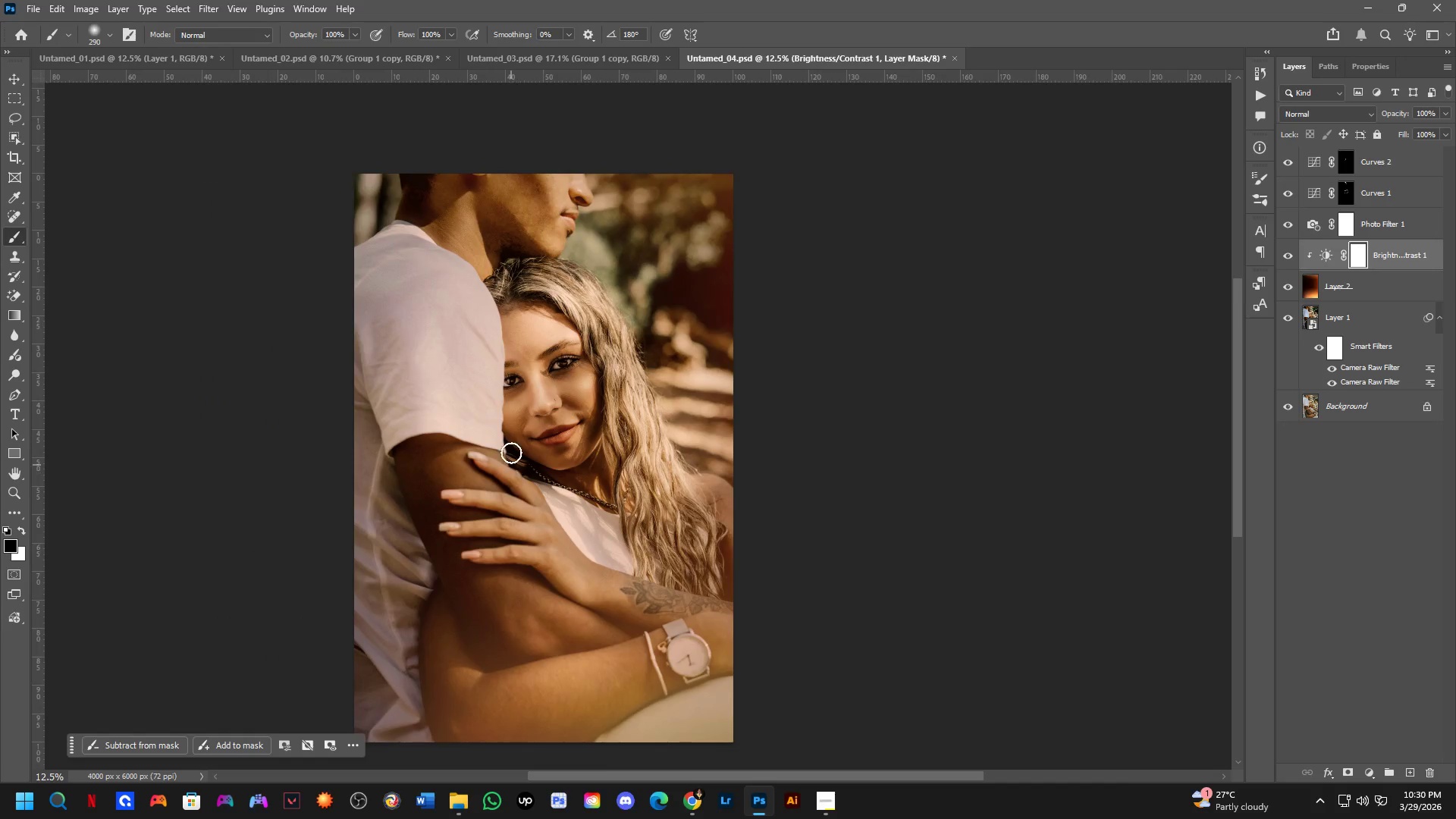 
hold_key(key=Space, duration=0.45)
 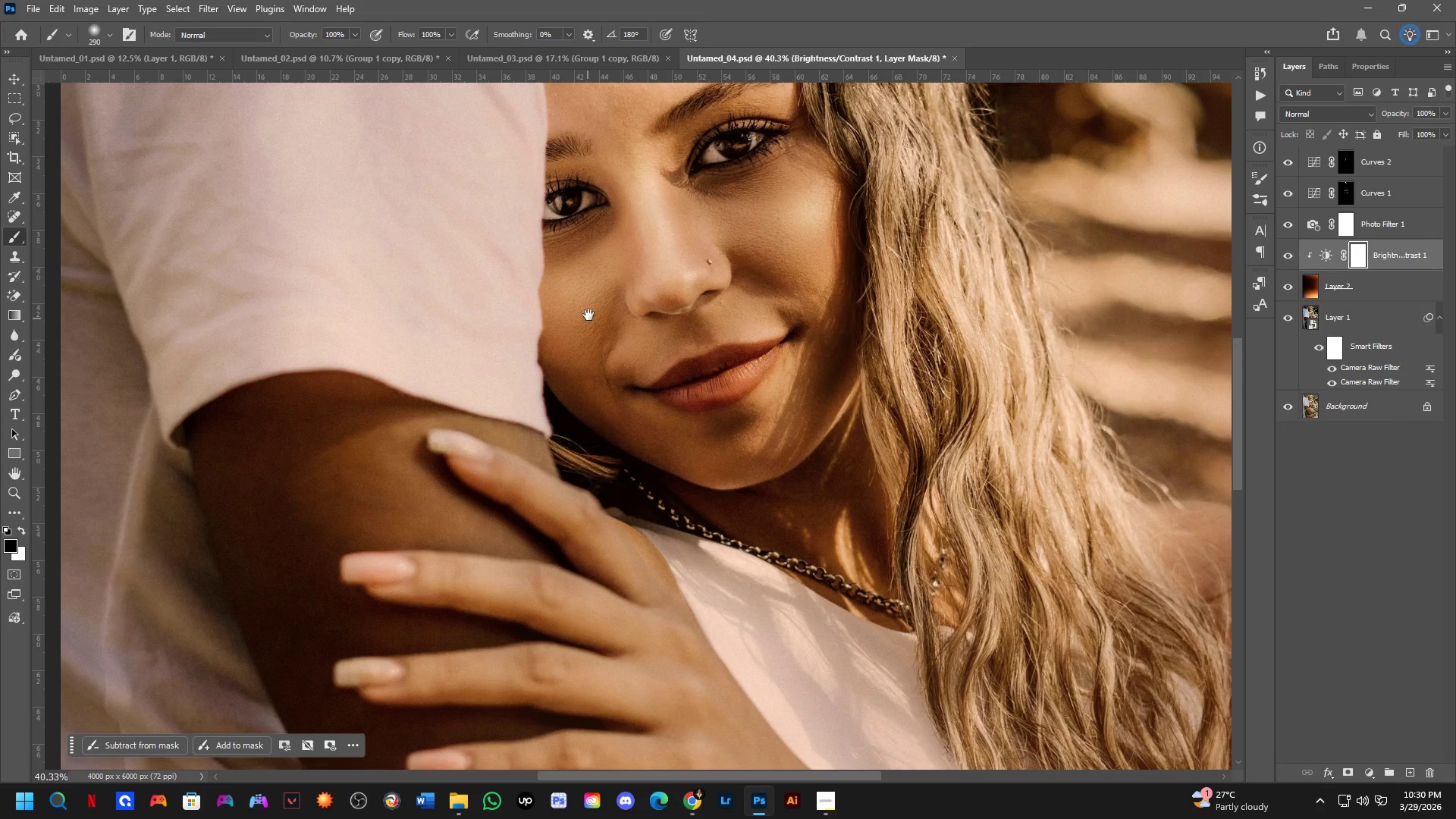 
scroll: coordinate [510, 422], scroll_direction: up, amount: 5.0
 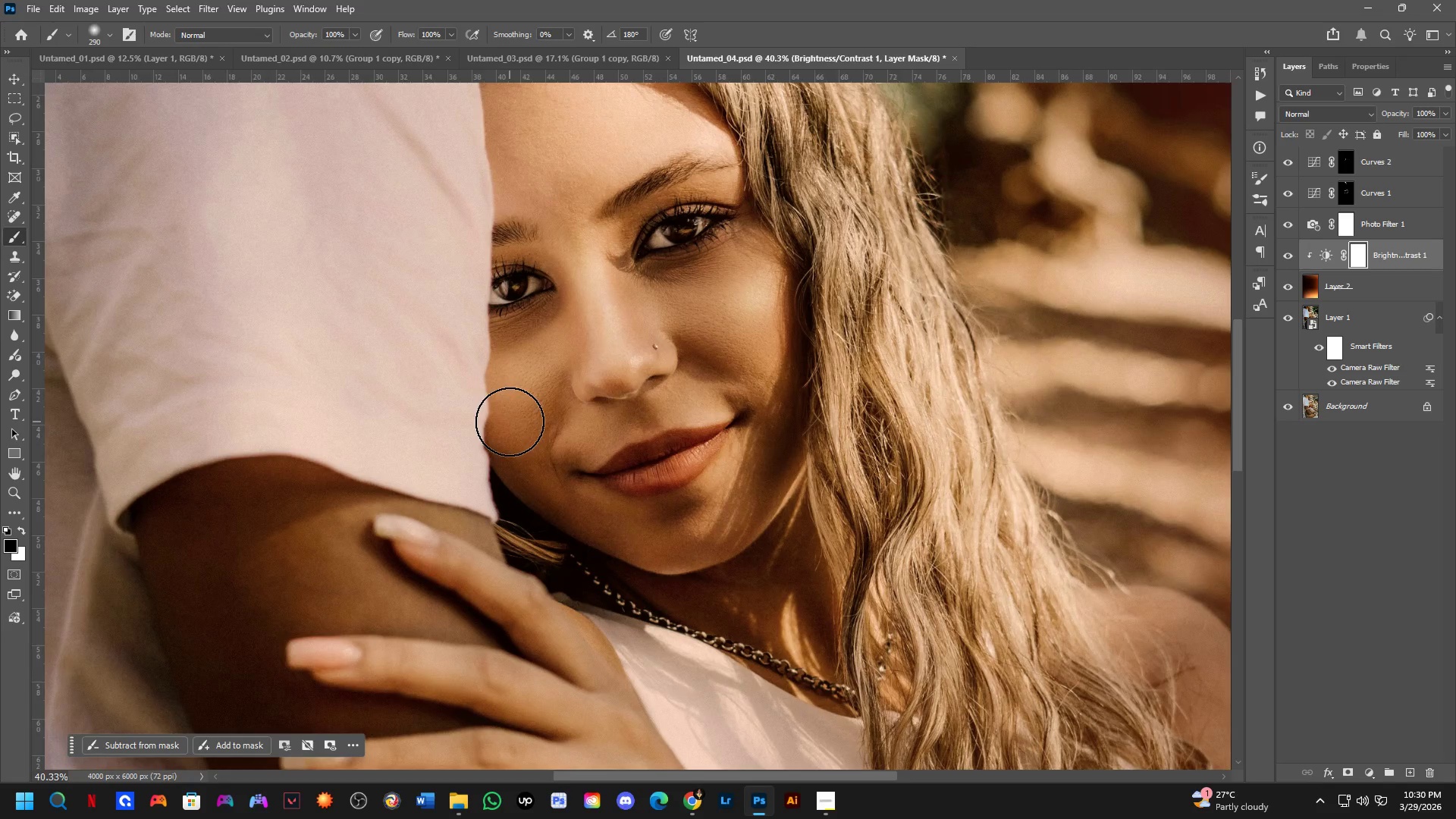 
left_click_drag(start_coordinate=[516, 435], to_coordinate=[570, 350])
 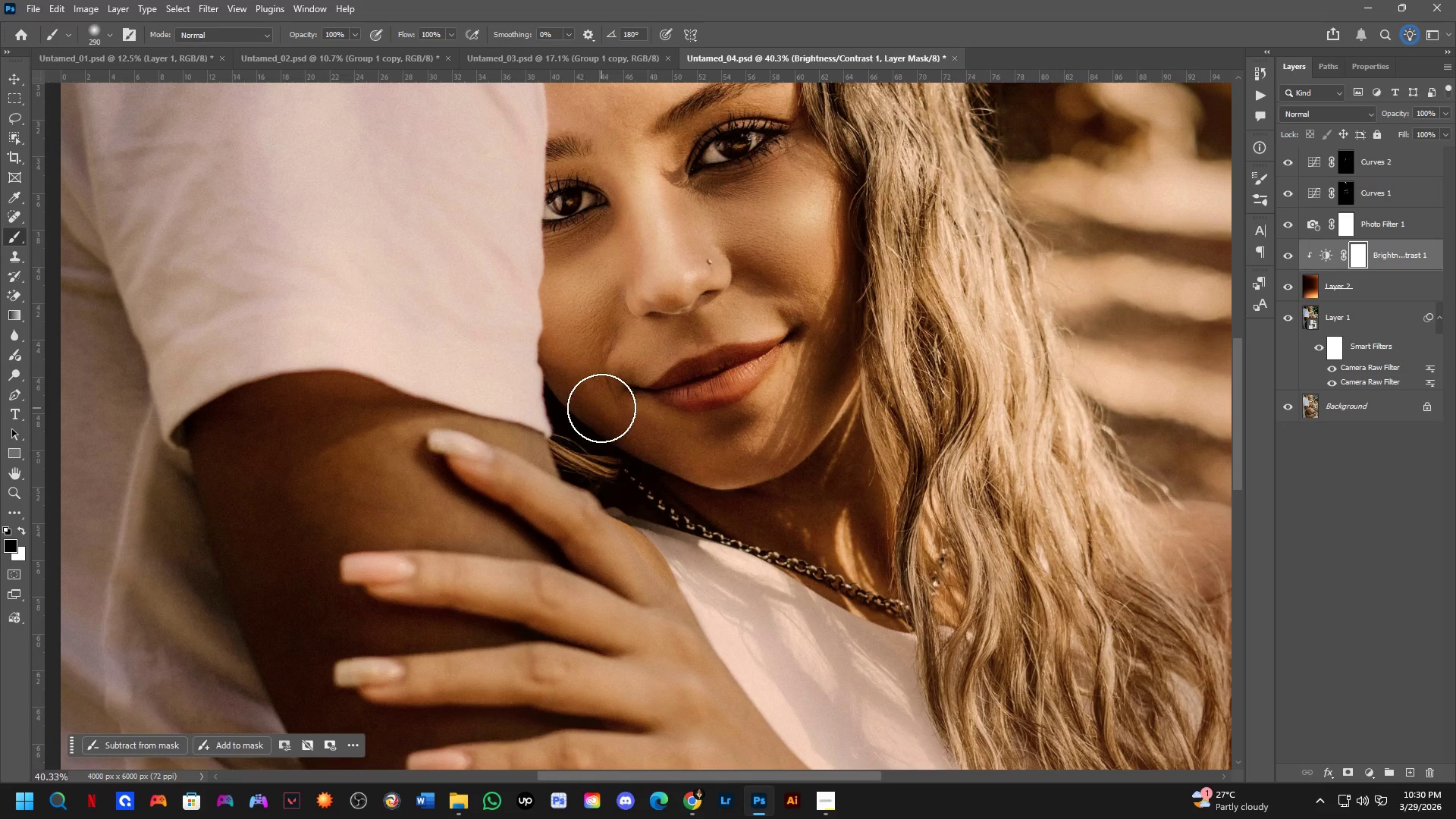 
hold_key(key=Space, duration=0.48)
 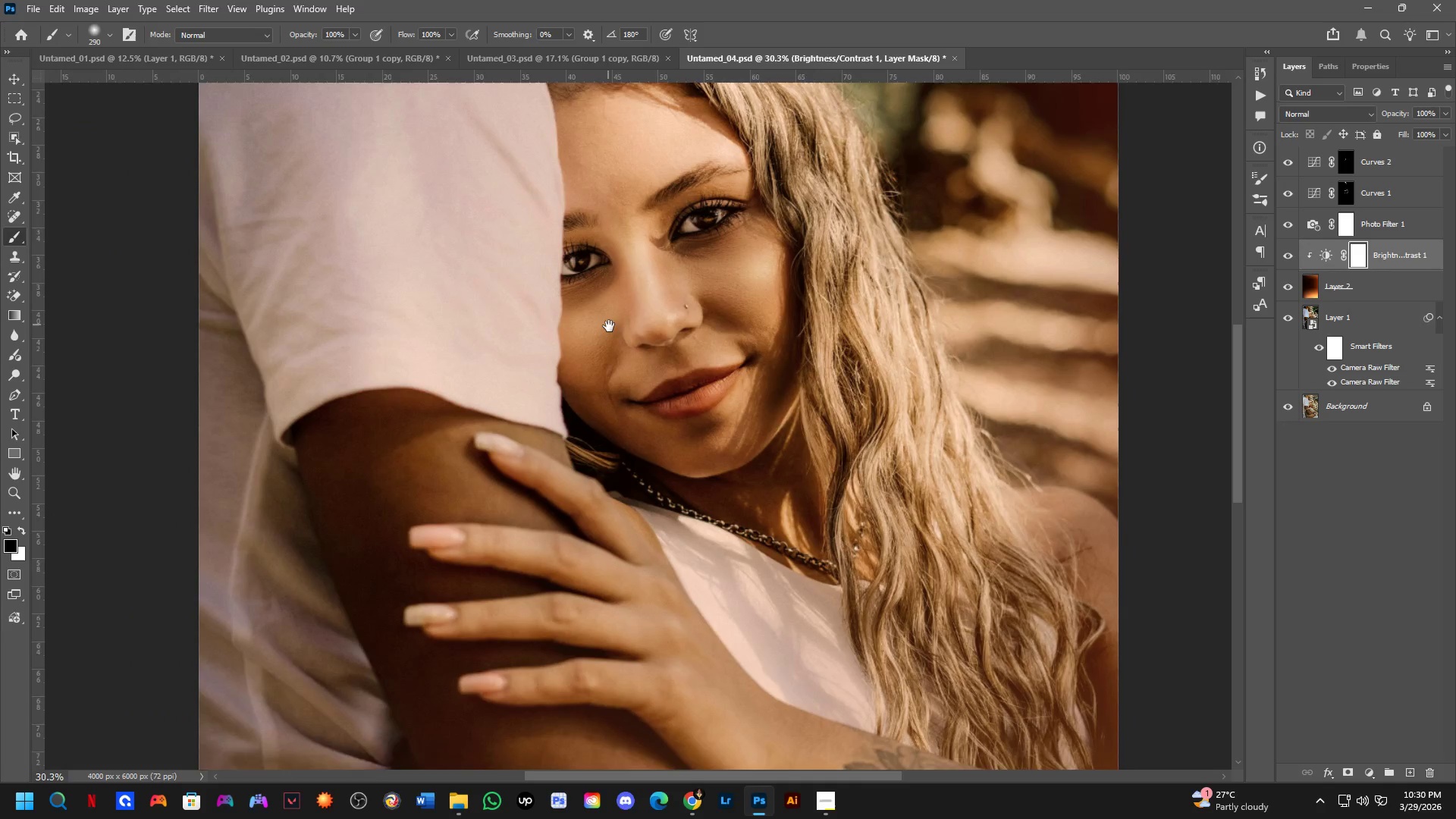 
left_click_drag(start_coordinate=[588, 315], to_coordinate=[594, 347])
 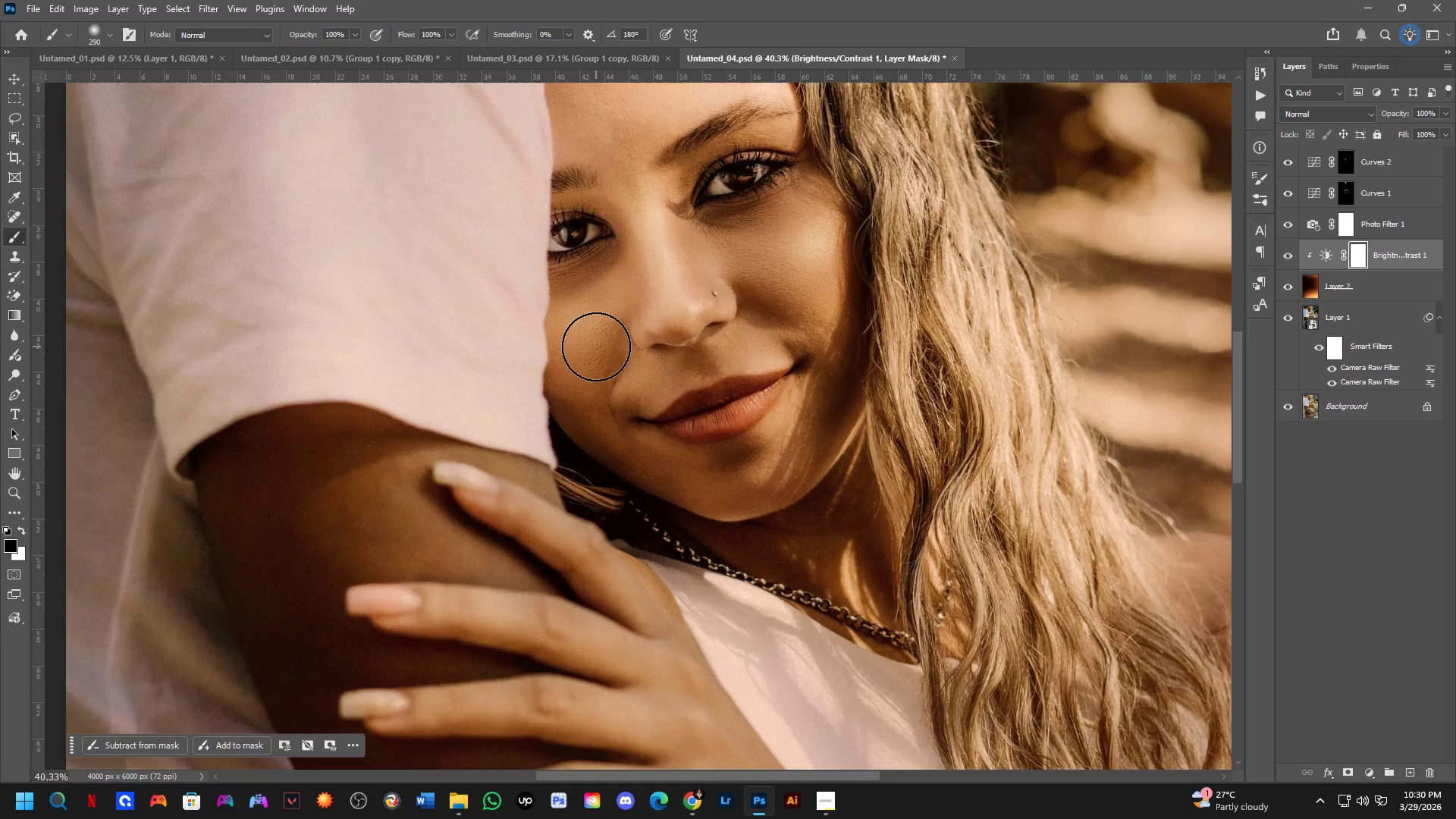 
hold_key(key=Space, duration=0.48)
 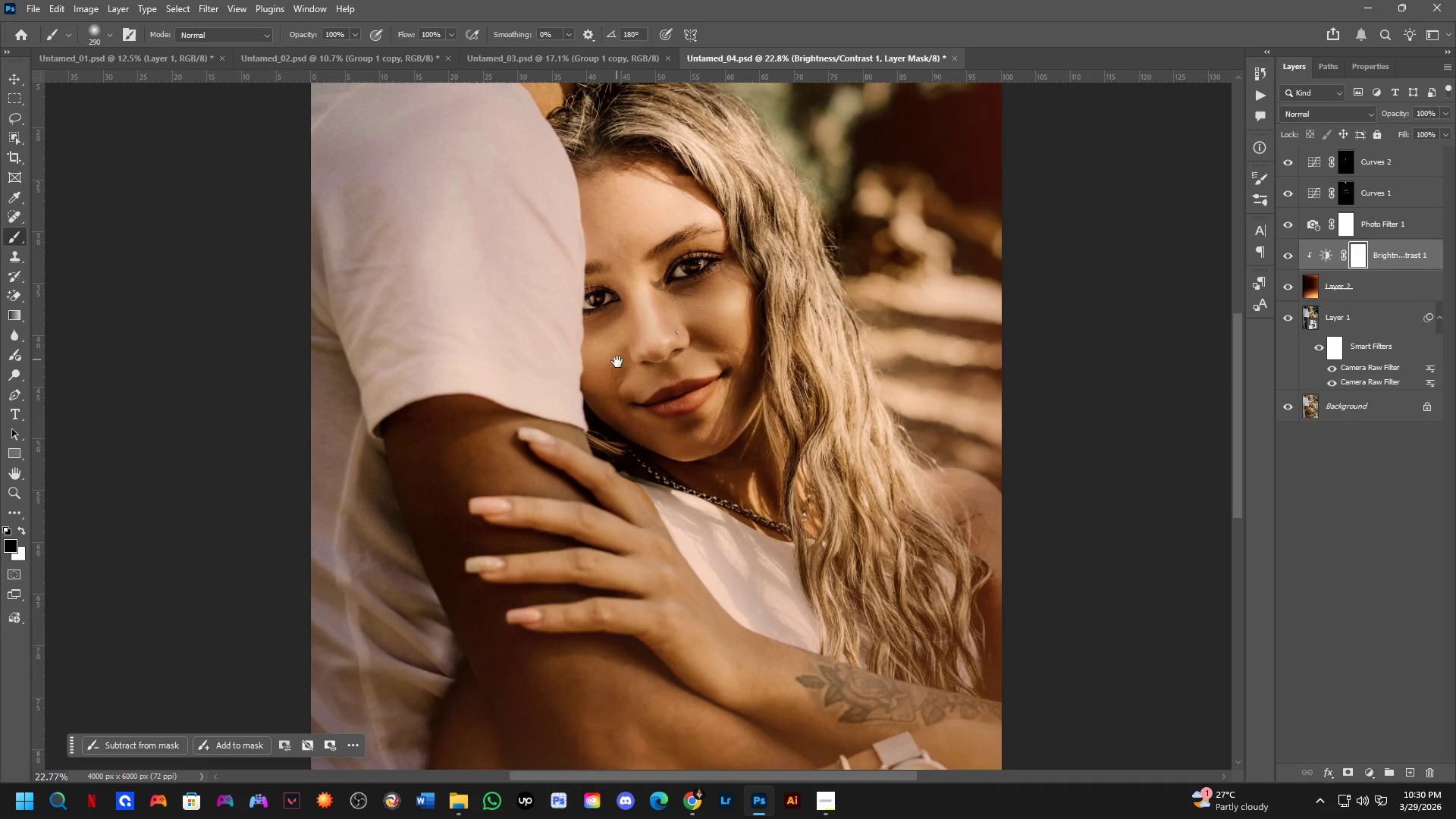 
scroll: coordinate [596, 347], scroll_direction: down, amount: 3.0
 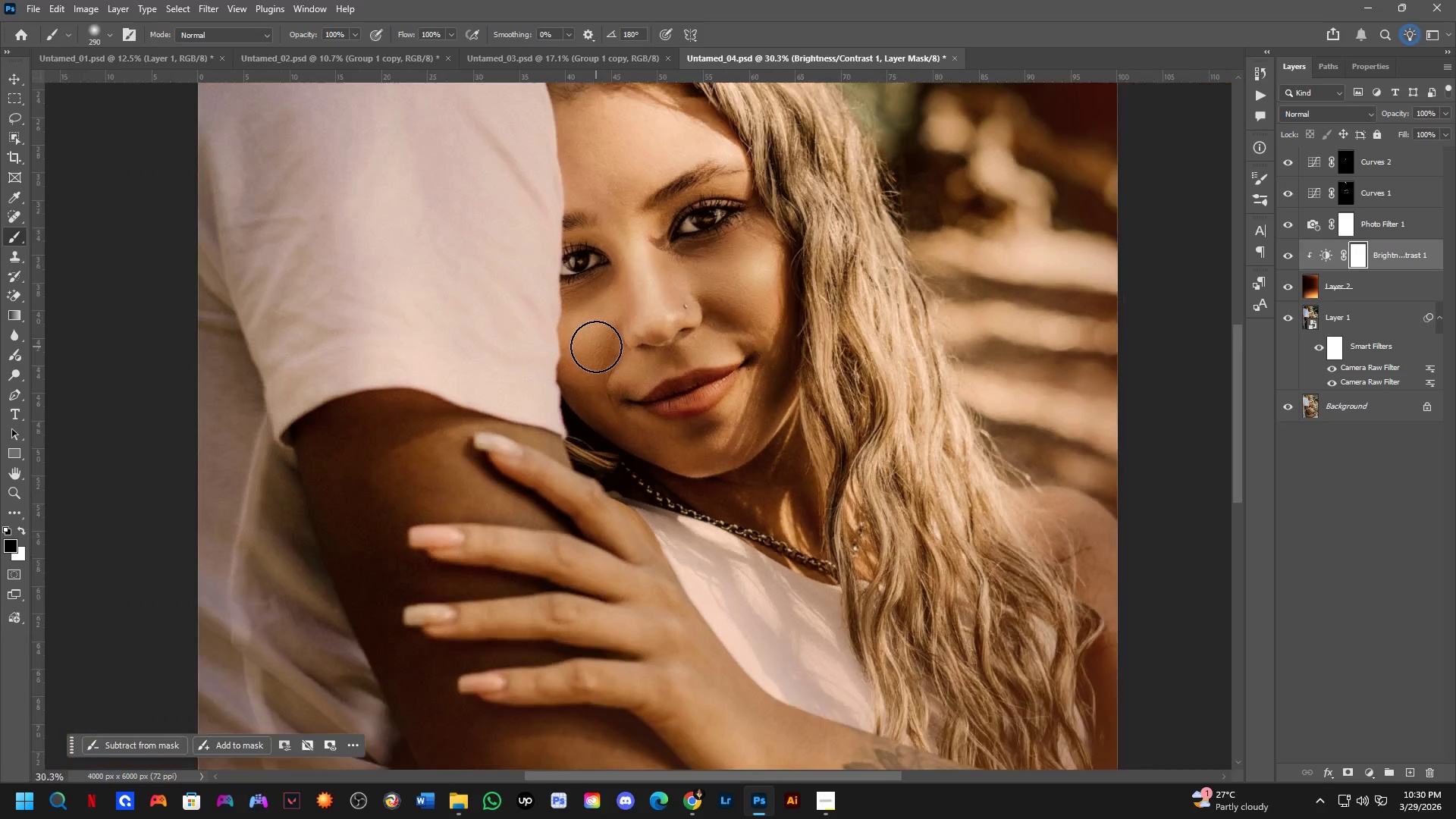 
left_click_drag(start_coordinate=[606, 324], to_coordinate=[617, 342])
 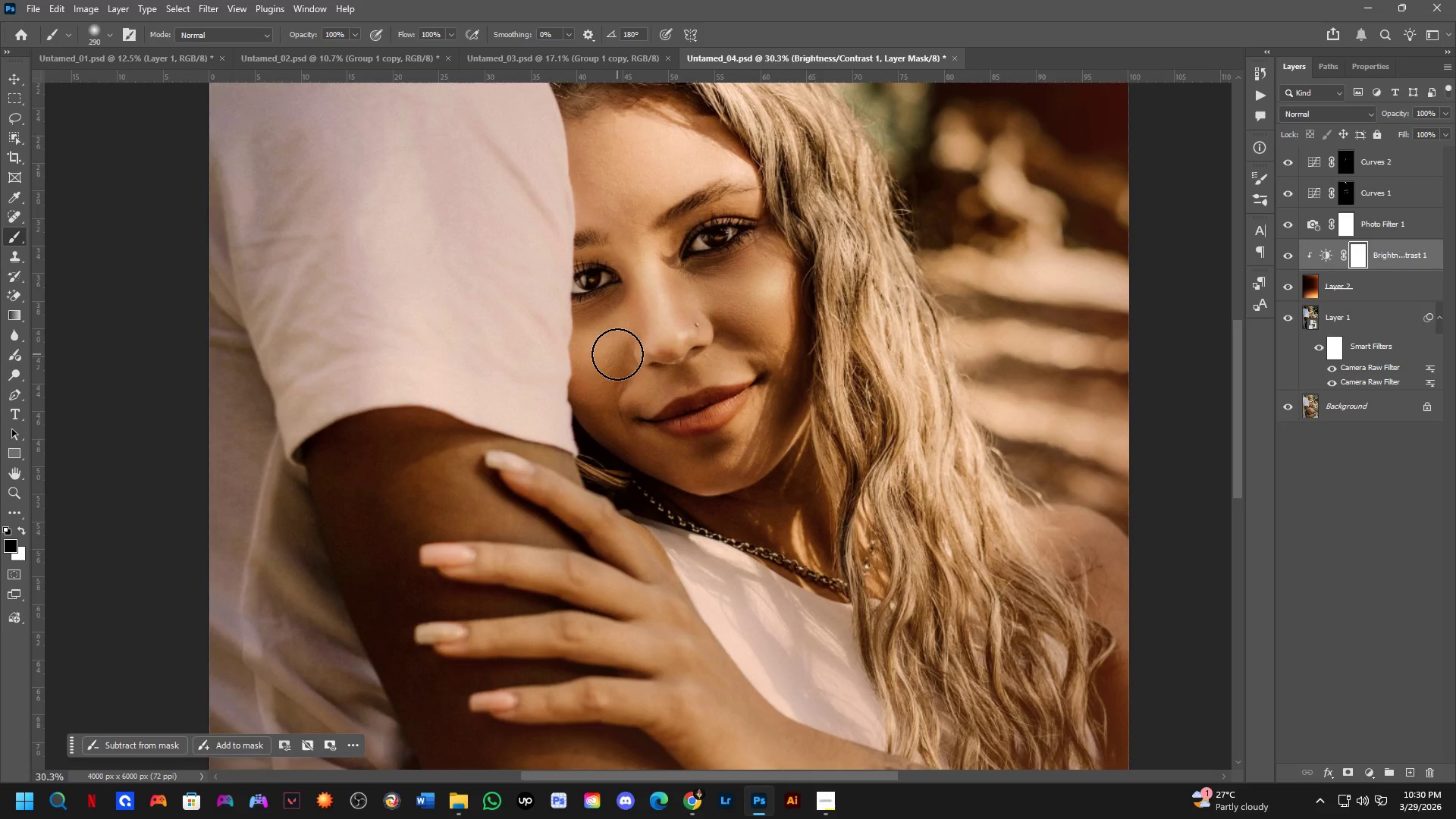 
hold_key(key=Space, duration=0.52)
 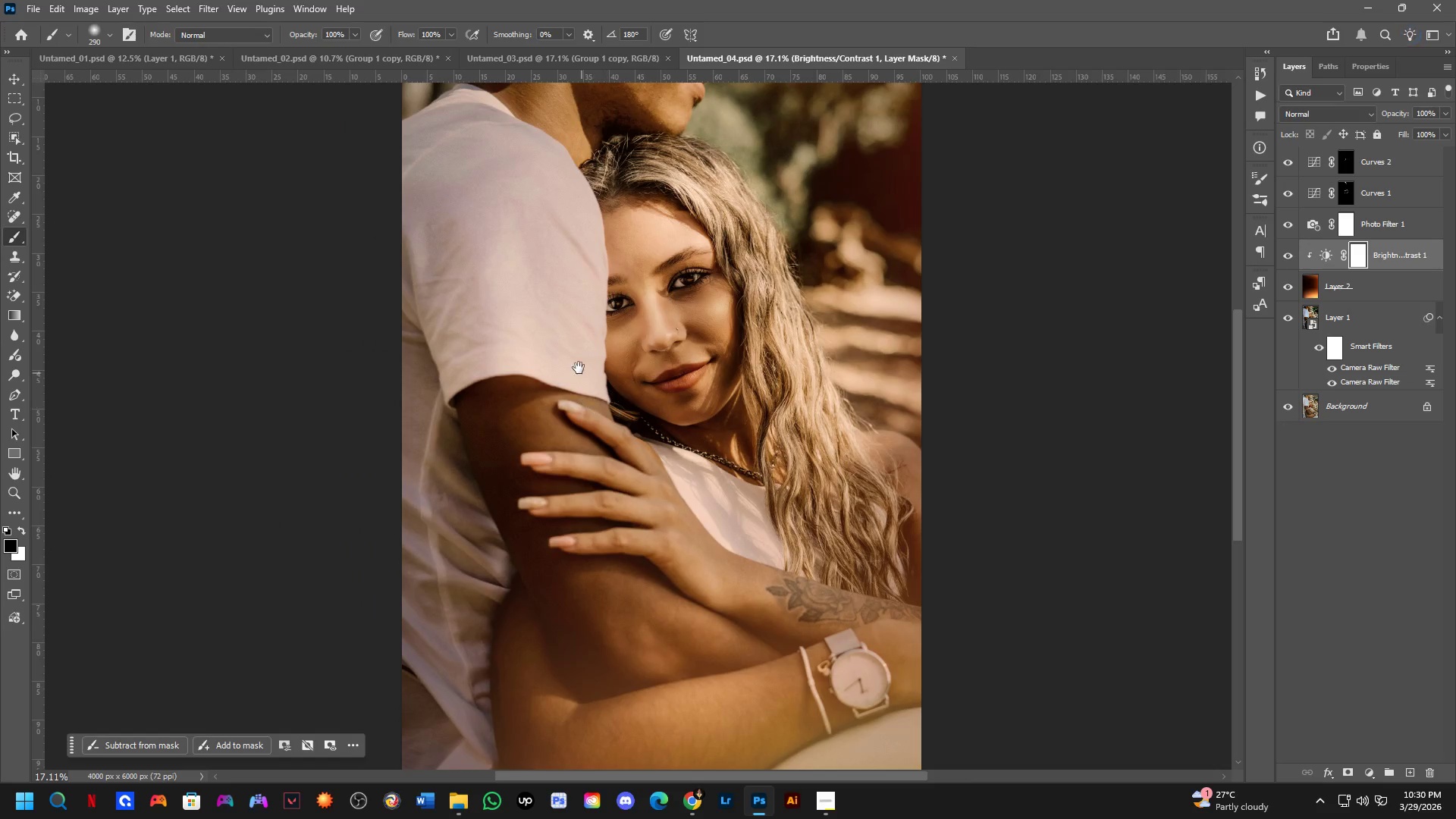 
scroll: coordinate [617, 355], scroll_direction: down, amount: 3.0
 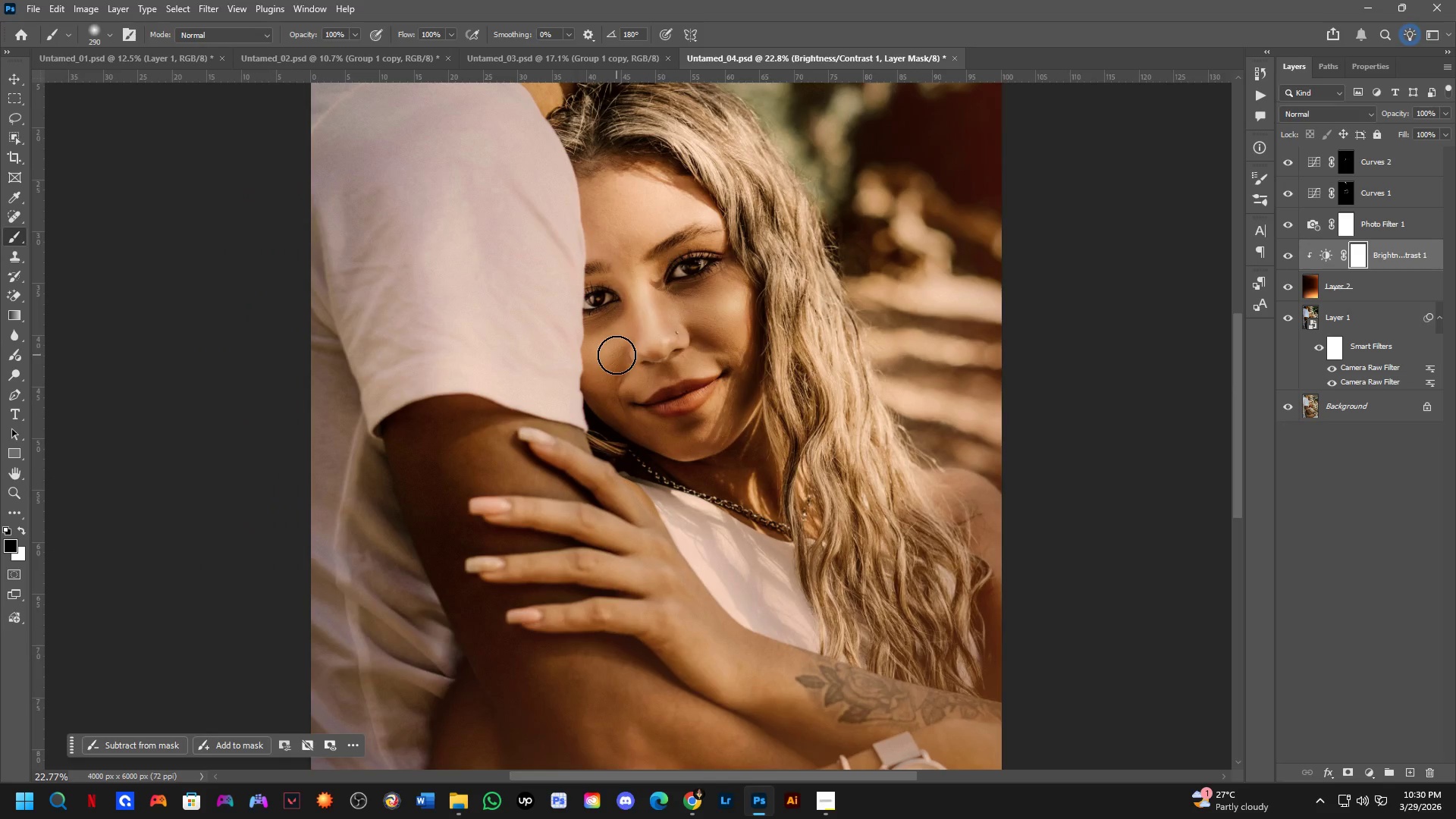 
left_click_drag(start_coordinate=[619, 391], to_coordinate=[638, 362])
 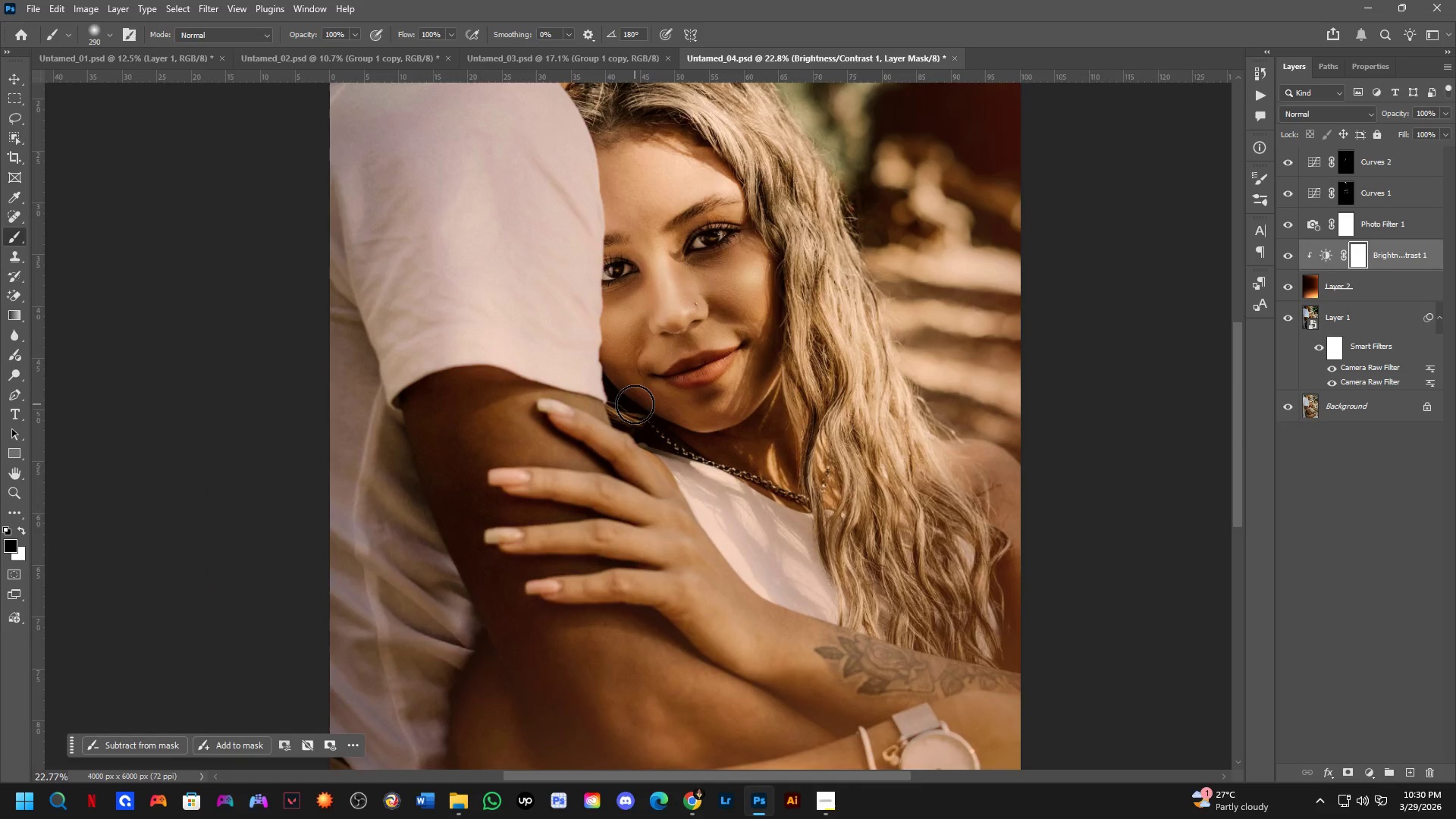 
hold_key(key=Space, duration=0.62)
 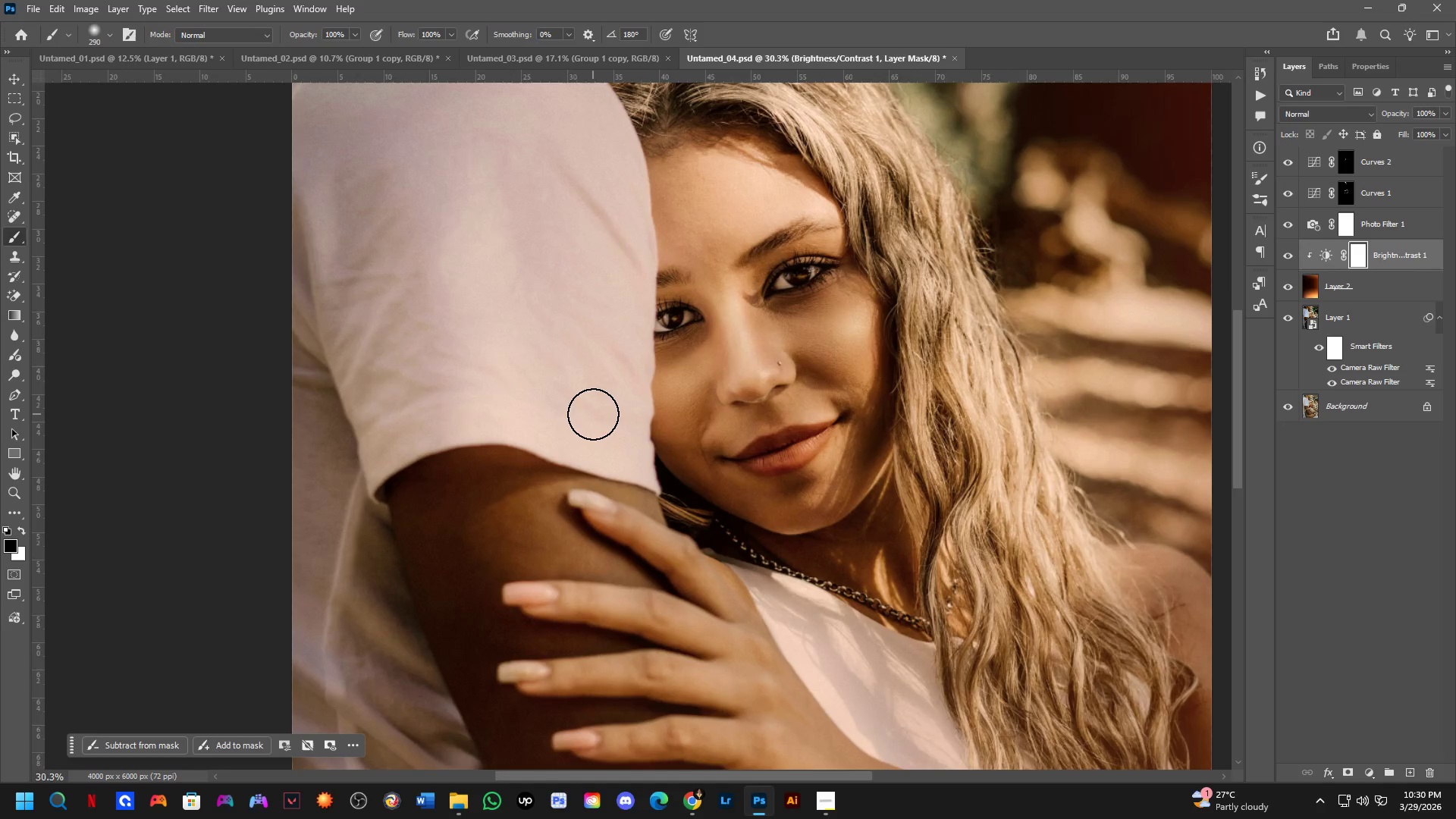 
scroll: coordinate [616, 406], scroll_direction: down, amount: 3.0
 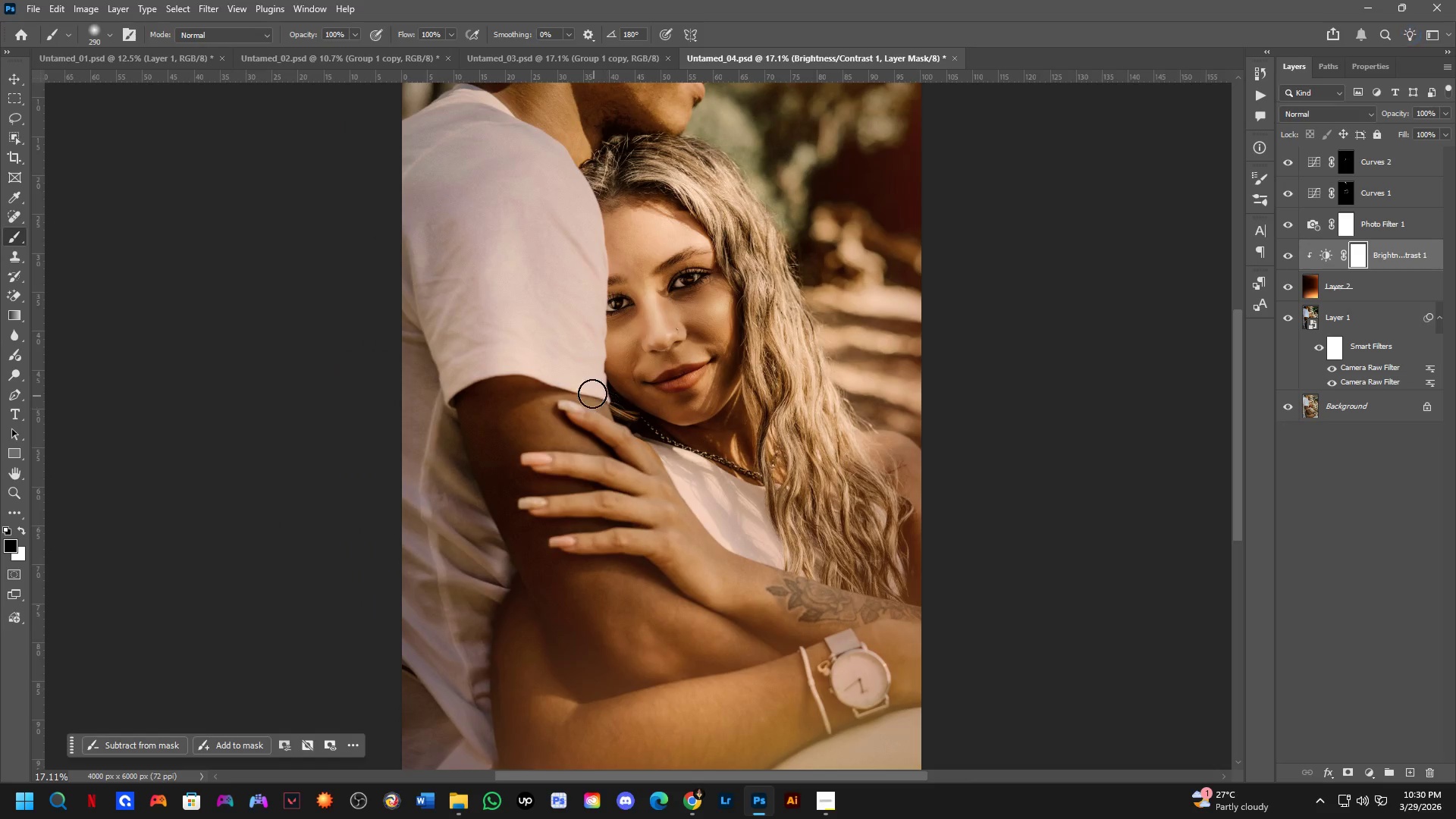 
left_click_drag(start_coordinate=[572, 357], to_coordinate=[593, 413])
 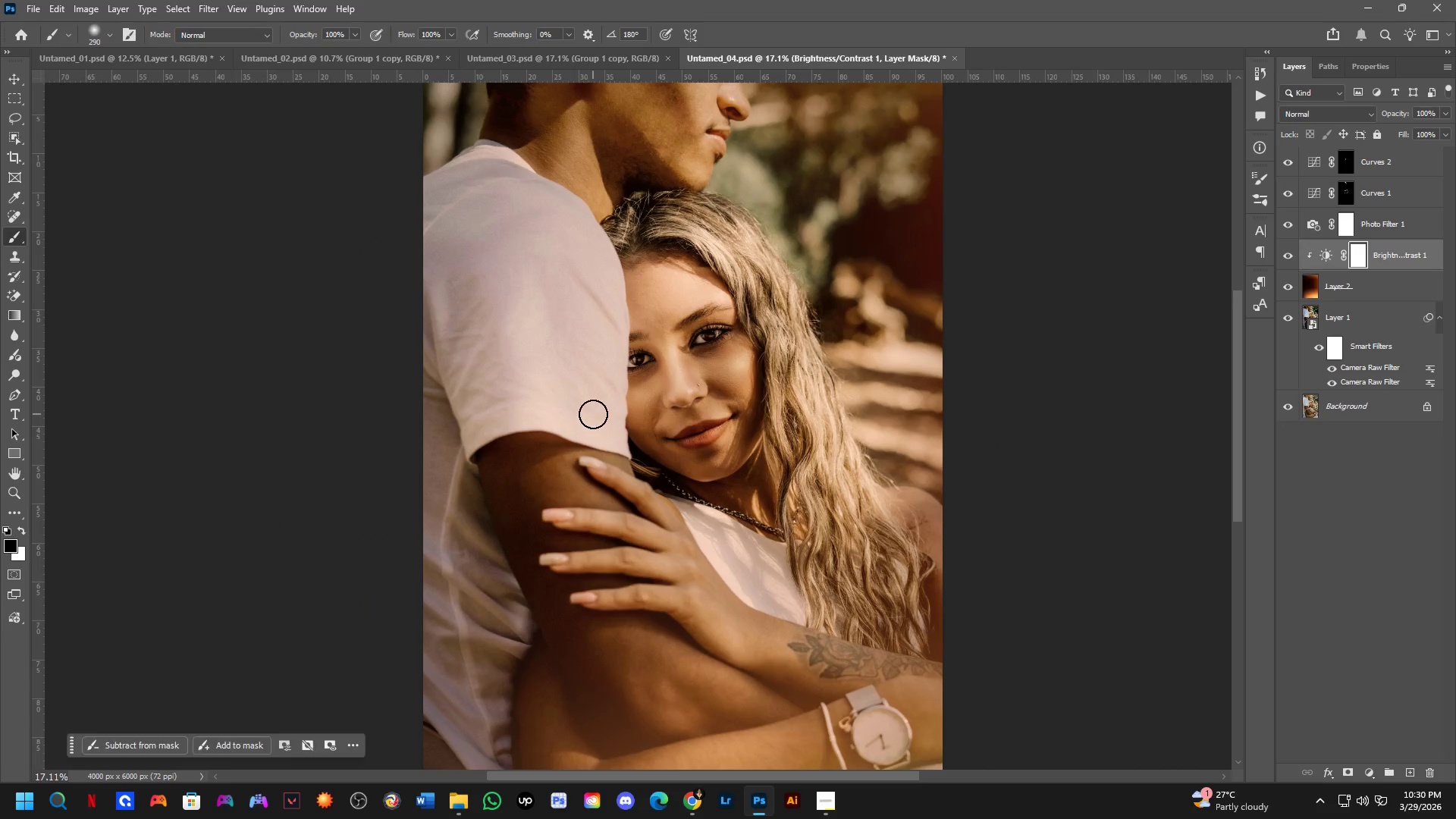 
scroll: coordinate [593, 414], scroll_direction: up, amount: 5.0
 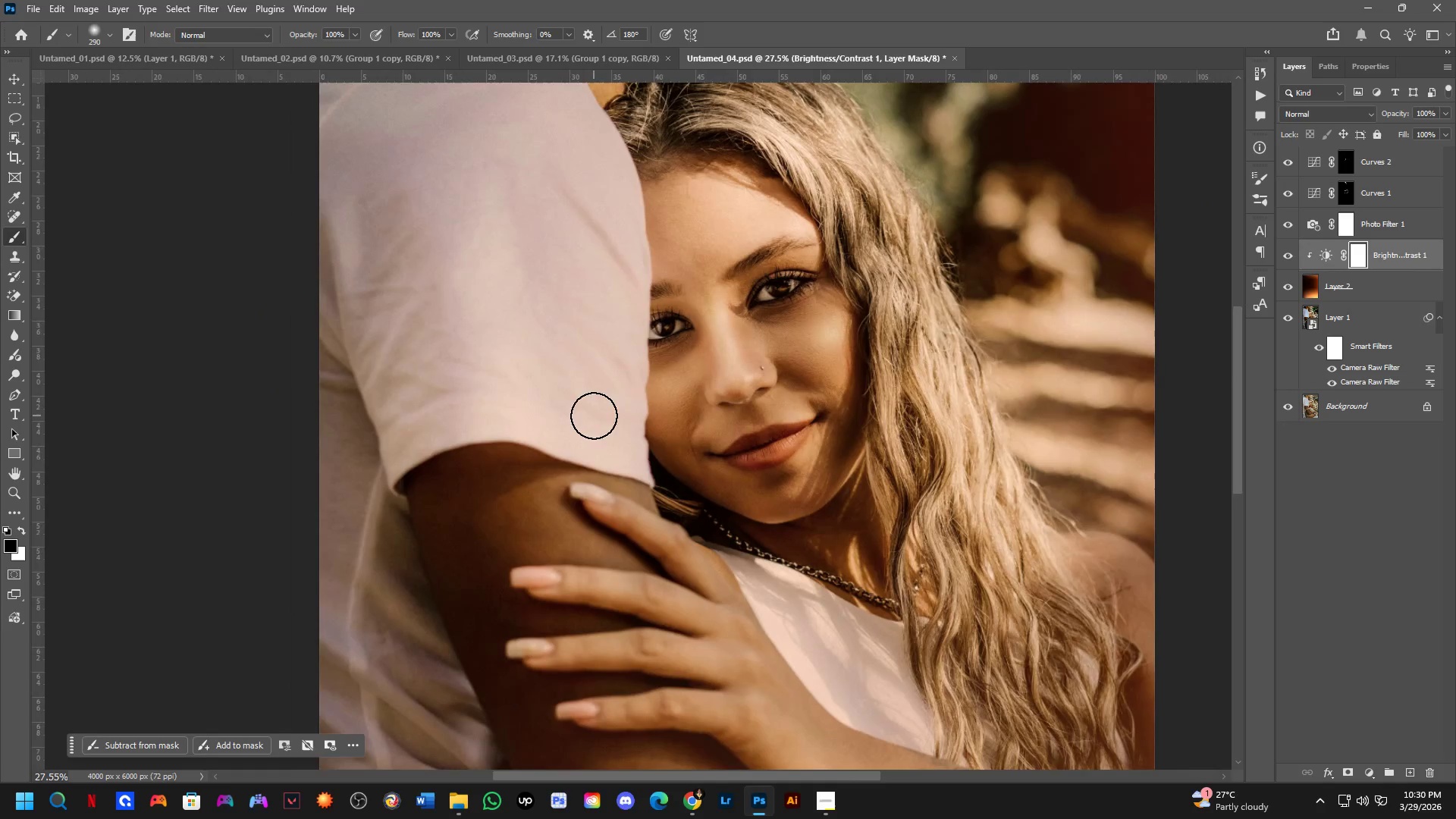 
key(Shift+ShiftLeft)
 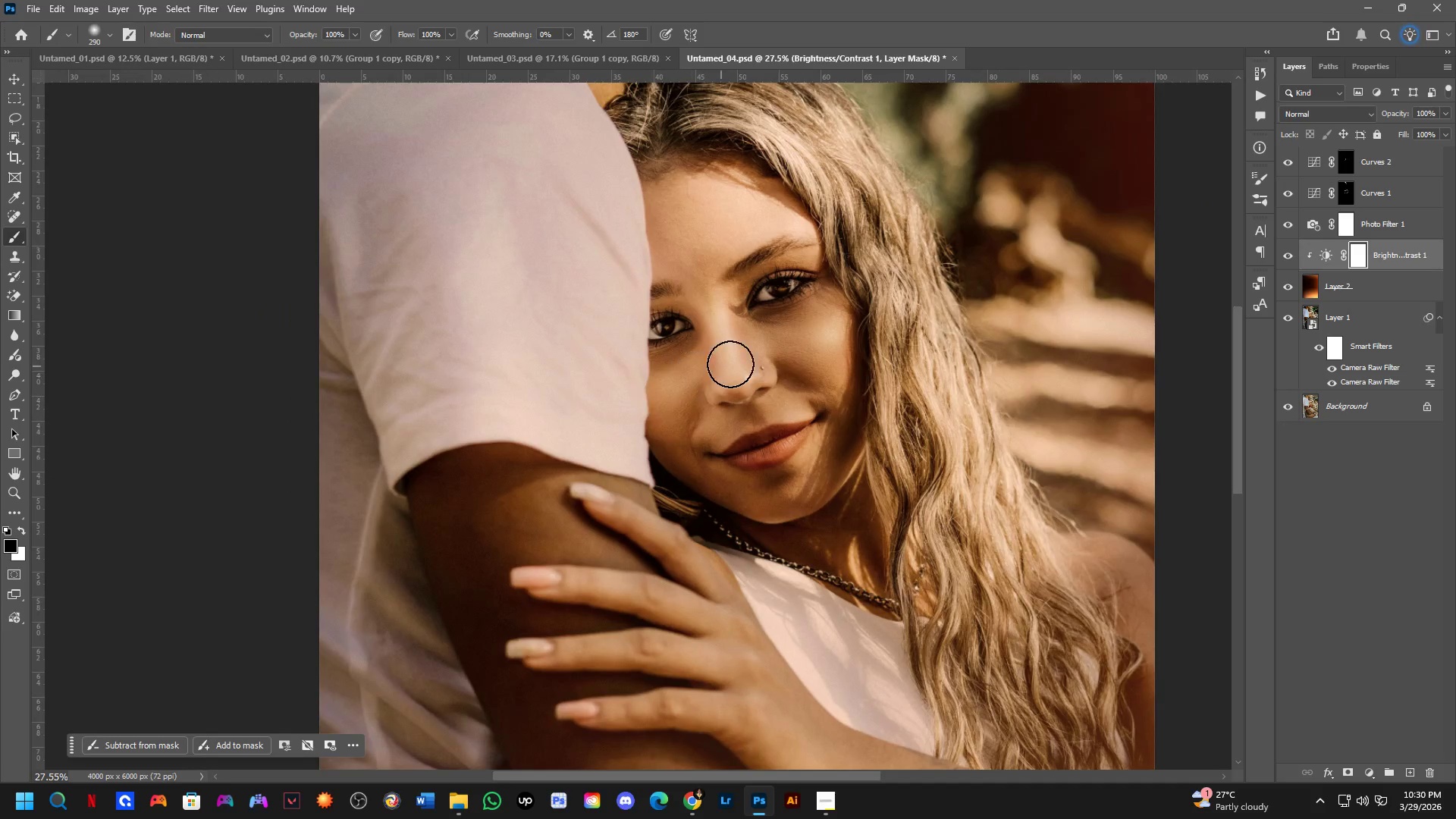 
key(Shift+ShiftLeft)
 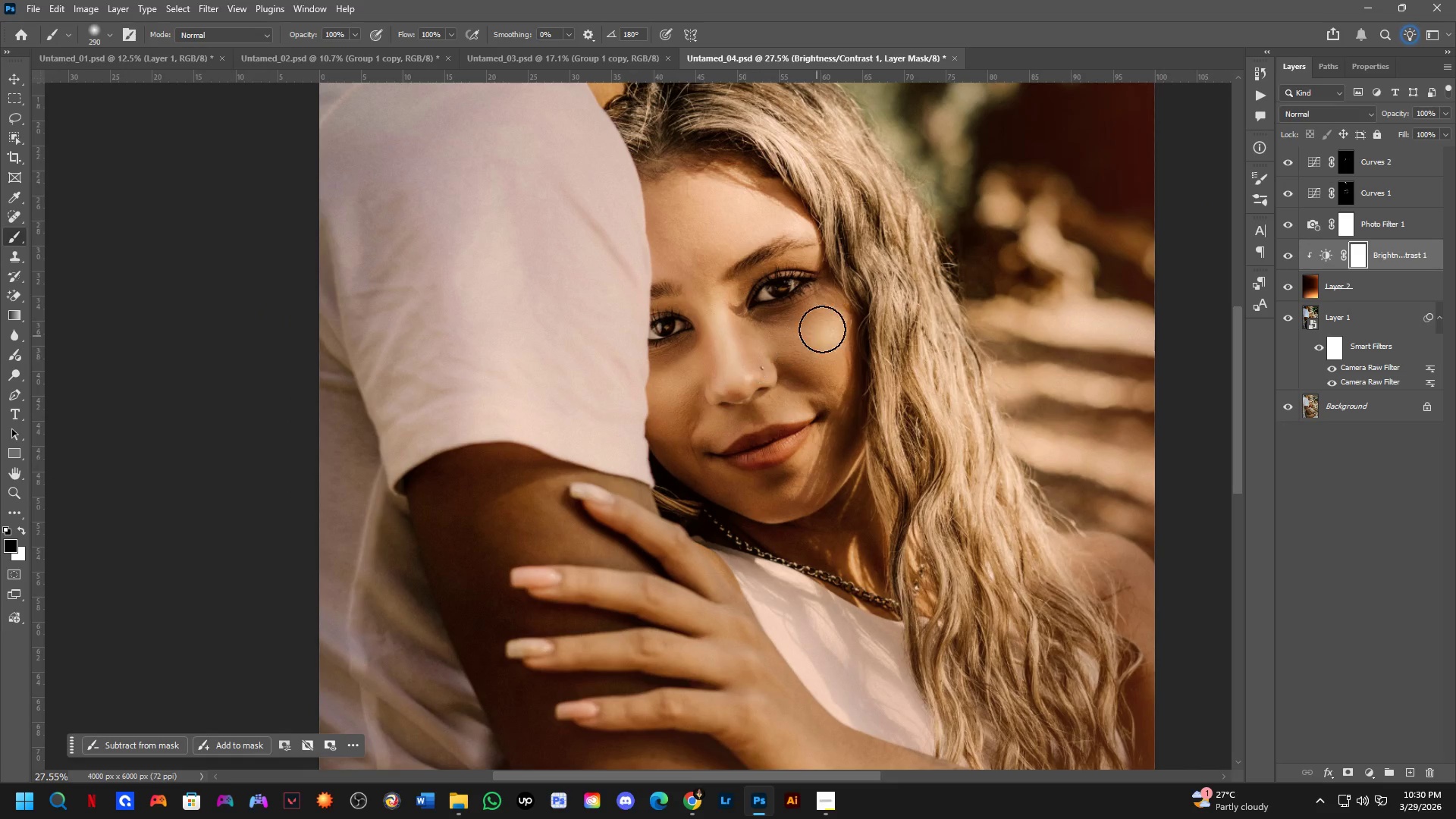 
scroll: coordinate [826, 322], scroll_direction: up, amount: 3.0
 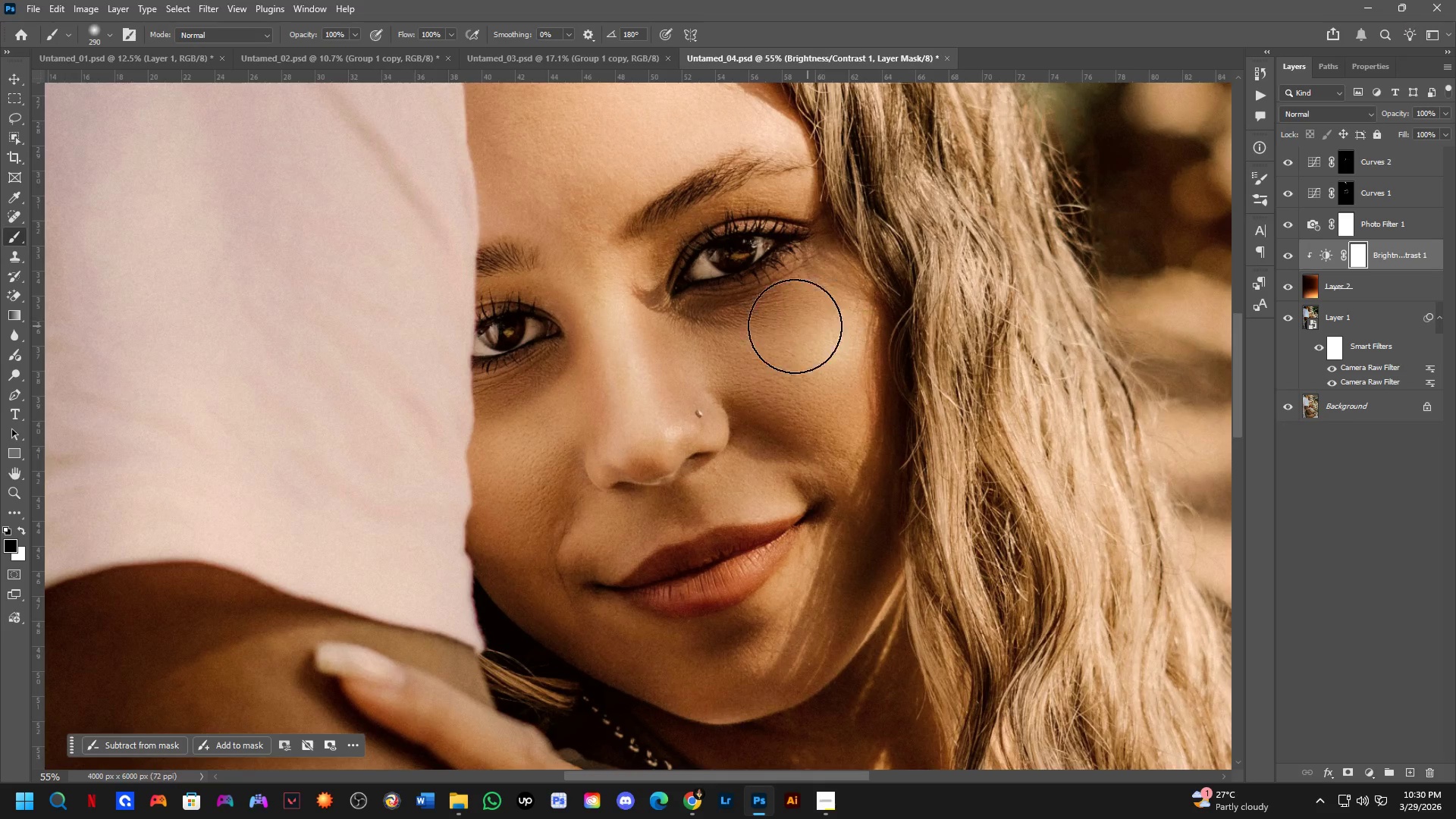 
hold_key(key=Space, duration=0.5)
 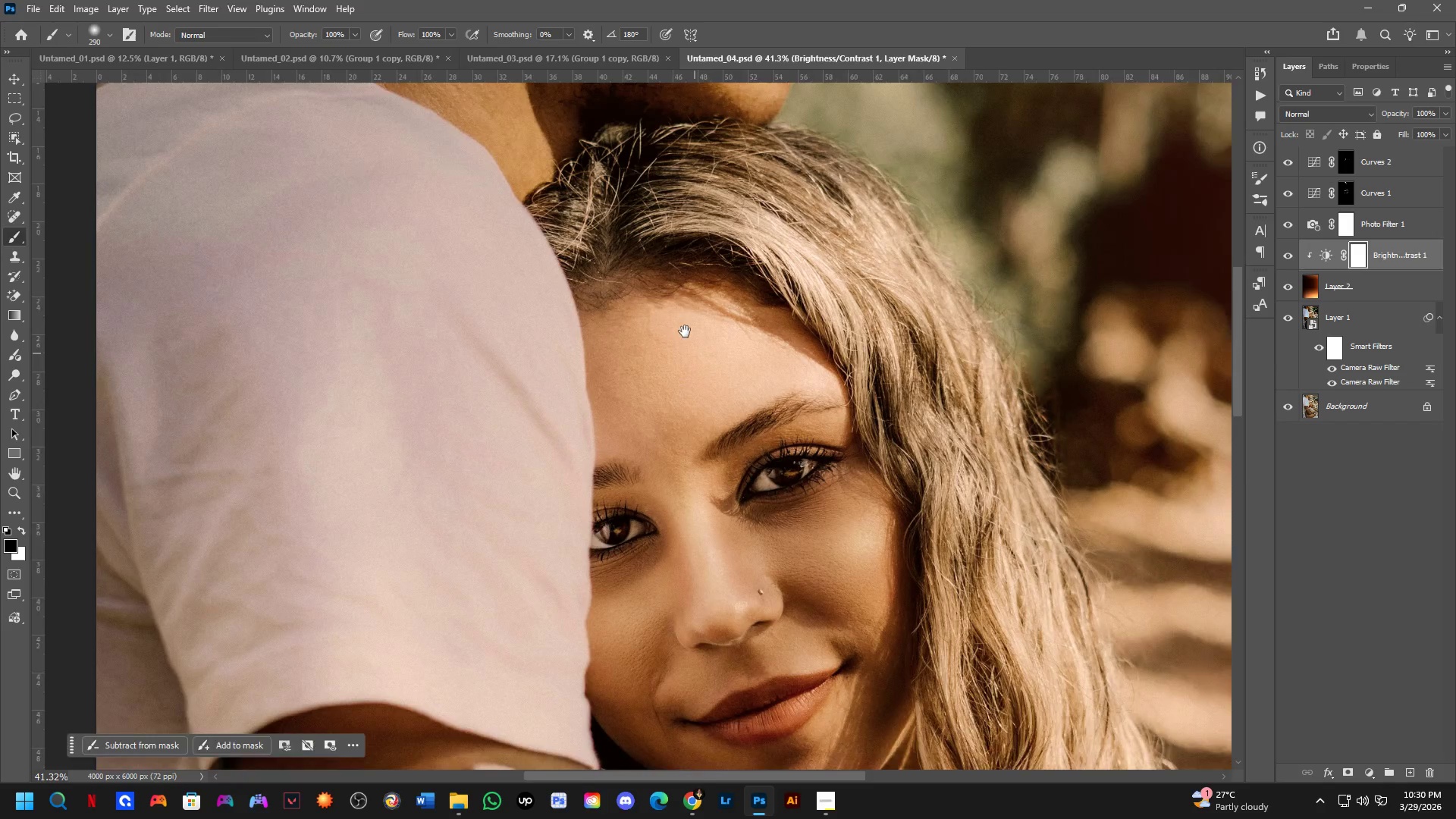 
left_click_drag(start_coordinate=[731, 317], to_coordinate=[789, 554])
 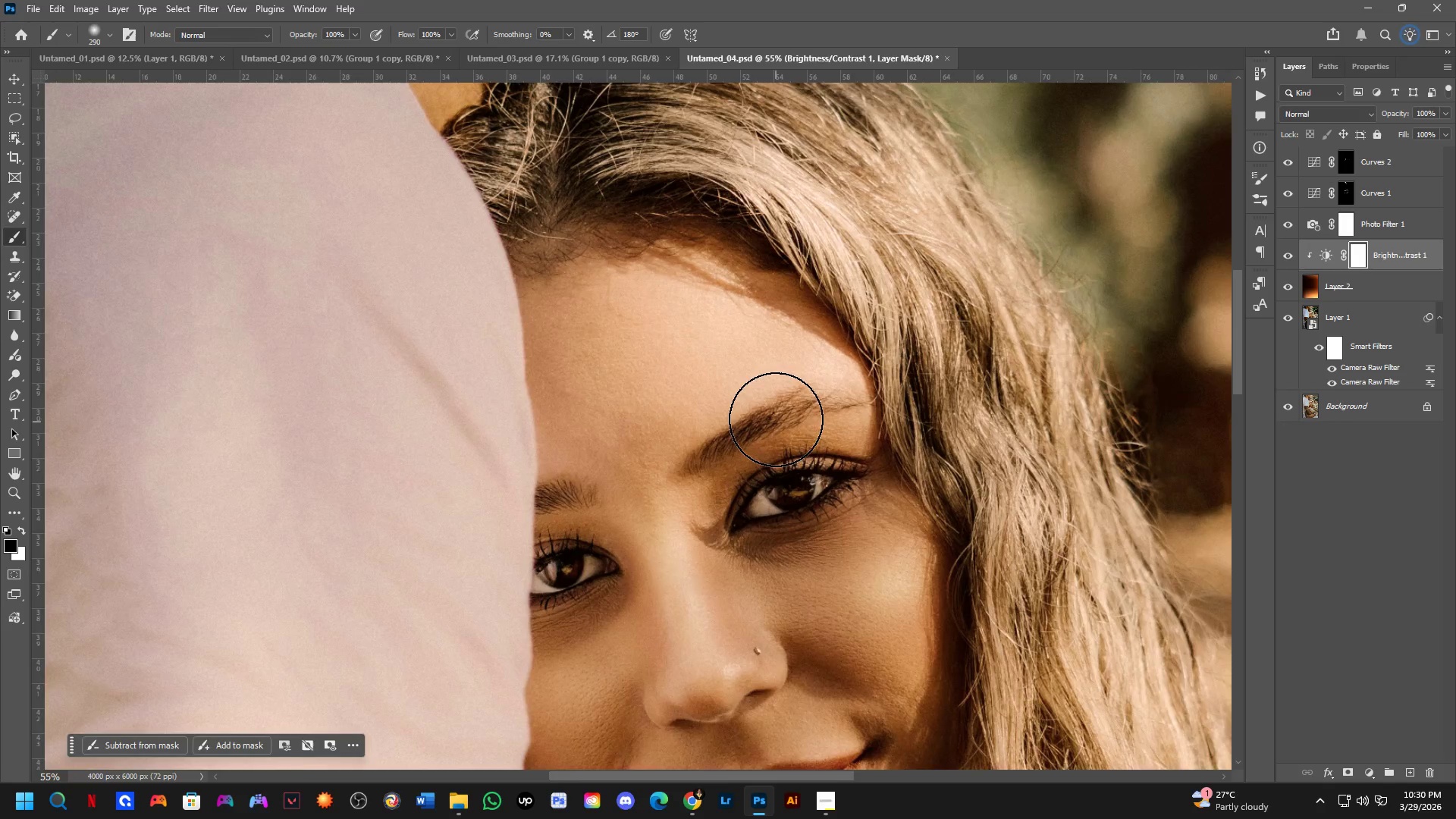 
scroll: coordinate [762, 410], scroll_direction: down, amount: 3.0
 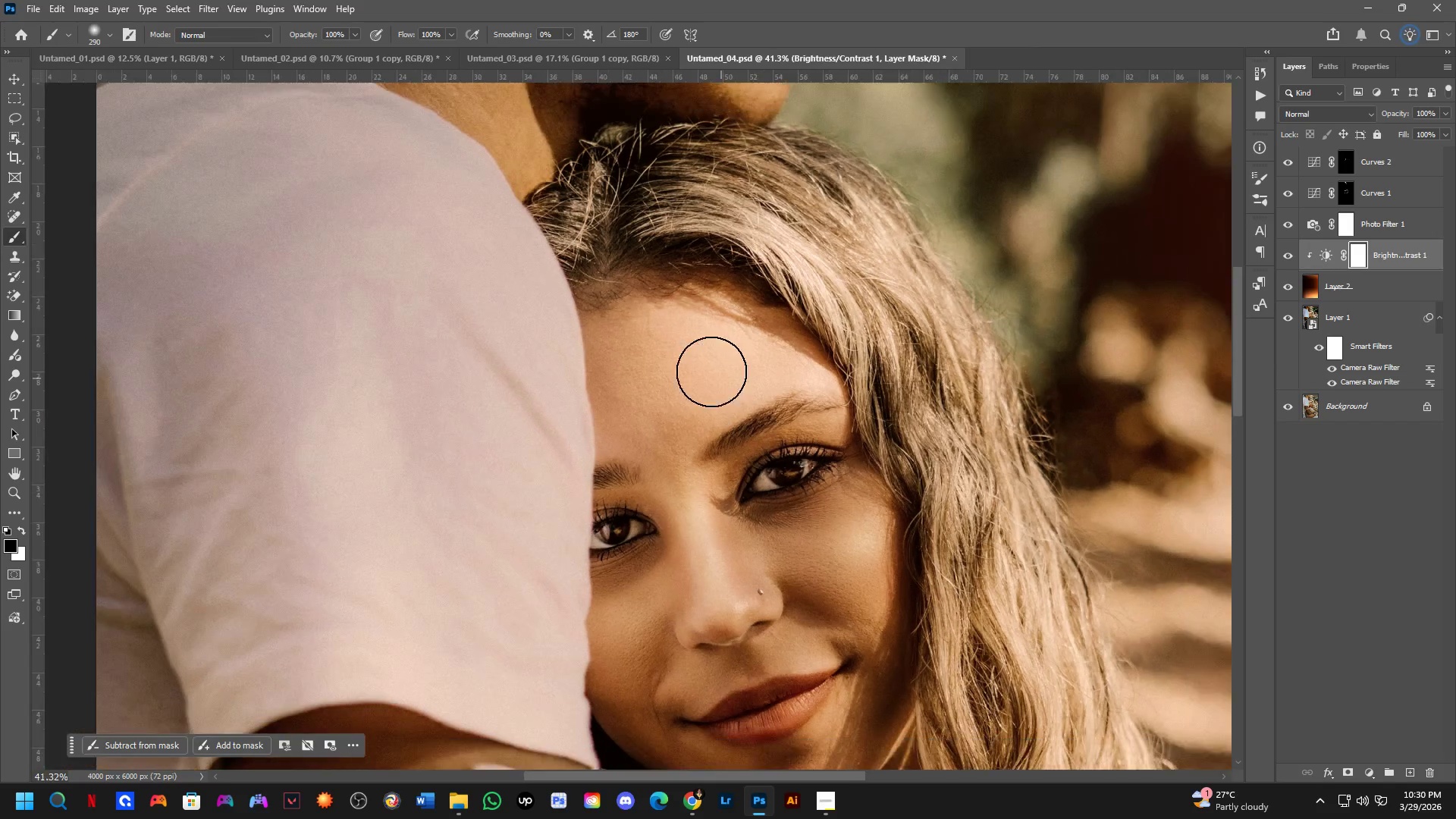 
hold_key(key=Space, duration=0.39)
 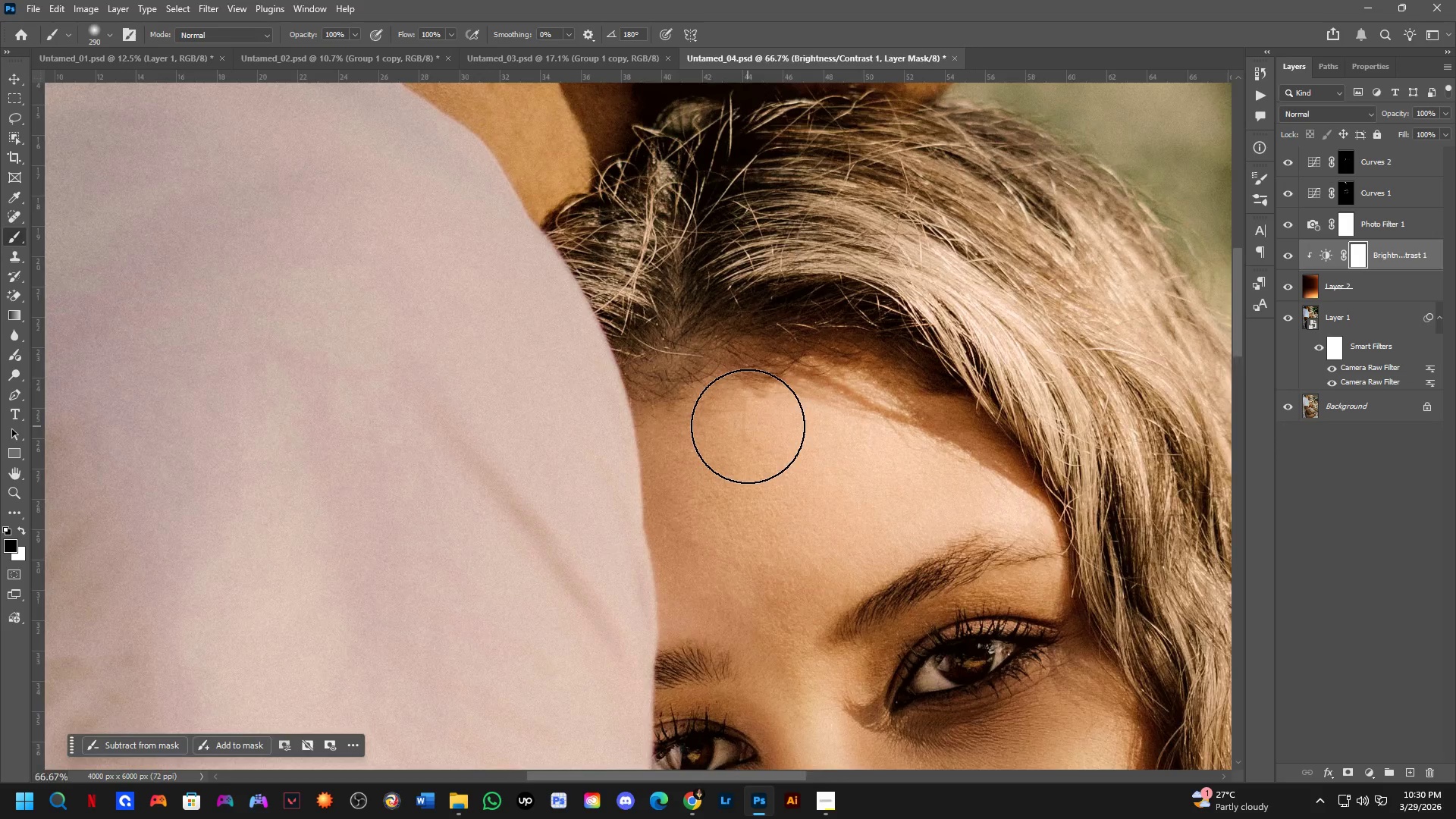 
left_click_drag(start_coordinate=[687, 339], to_coordinate=[739, 403])
 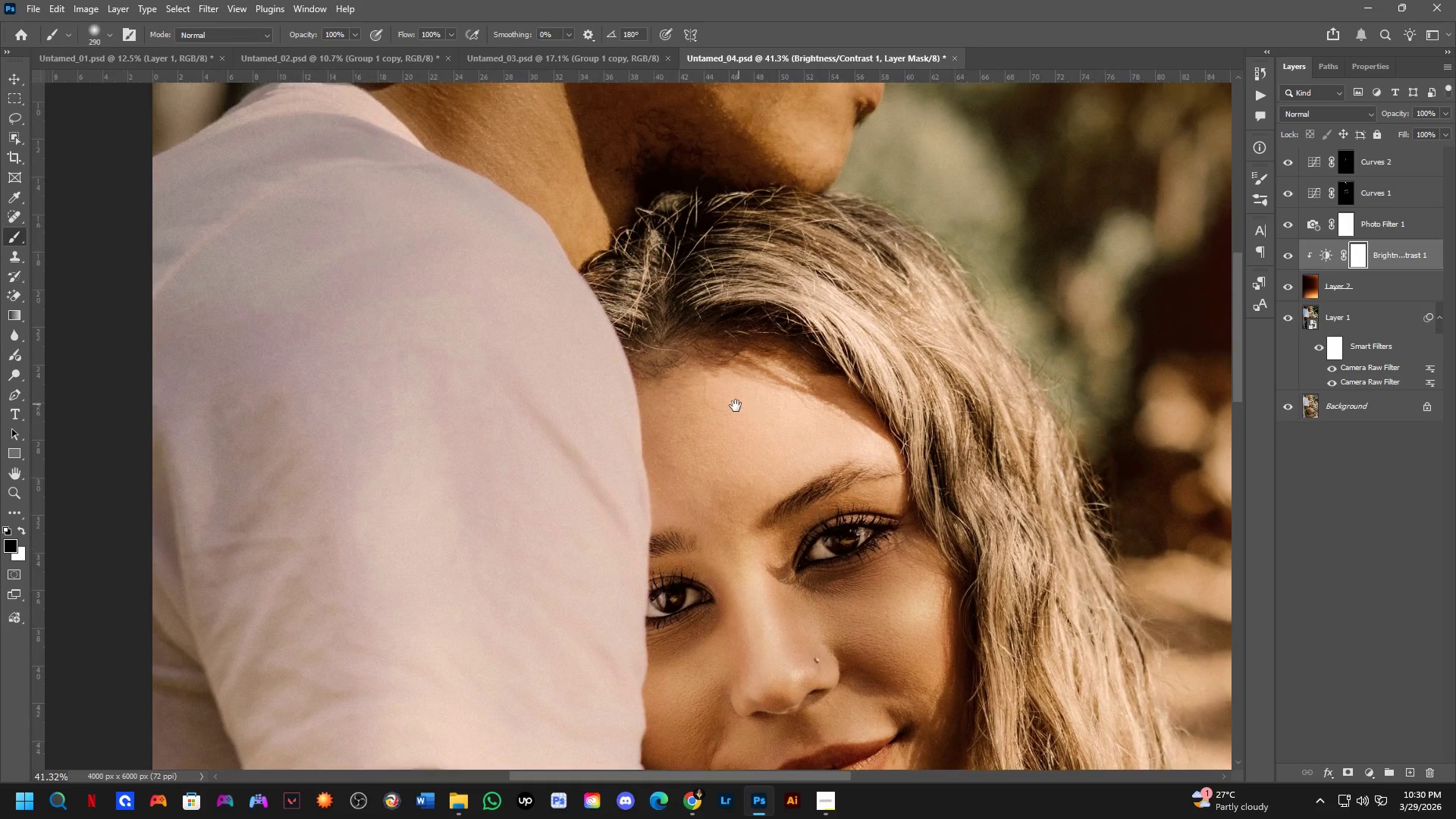 
key(Shift+ShiftLeft)
 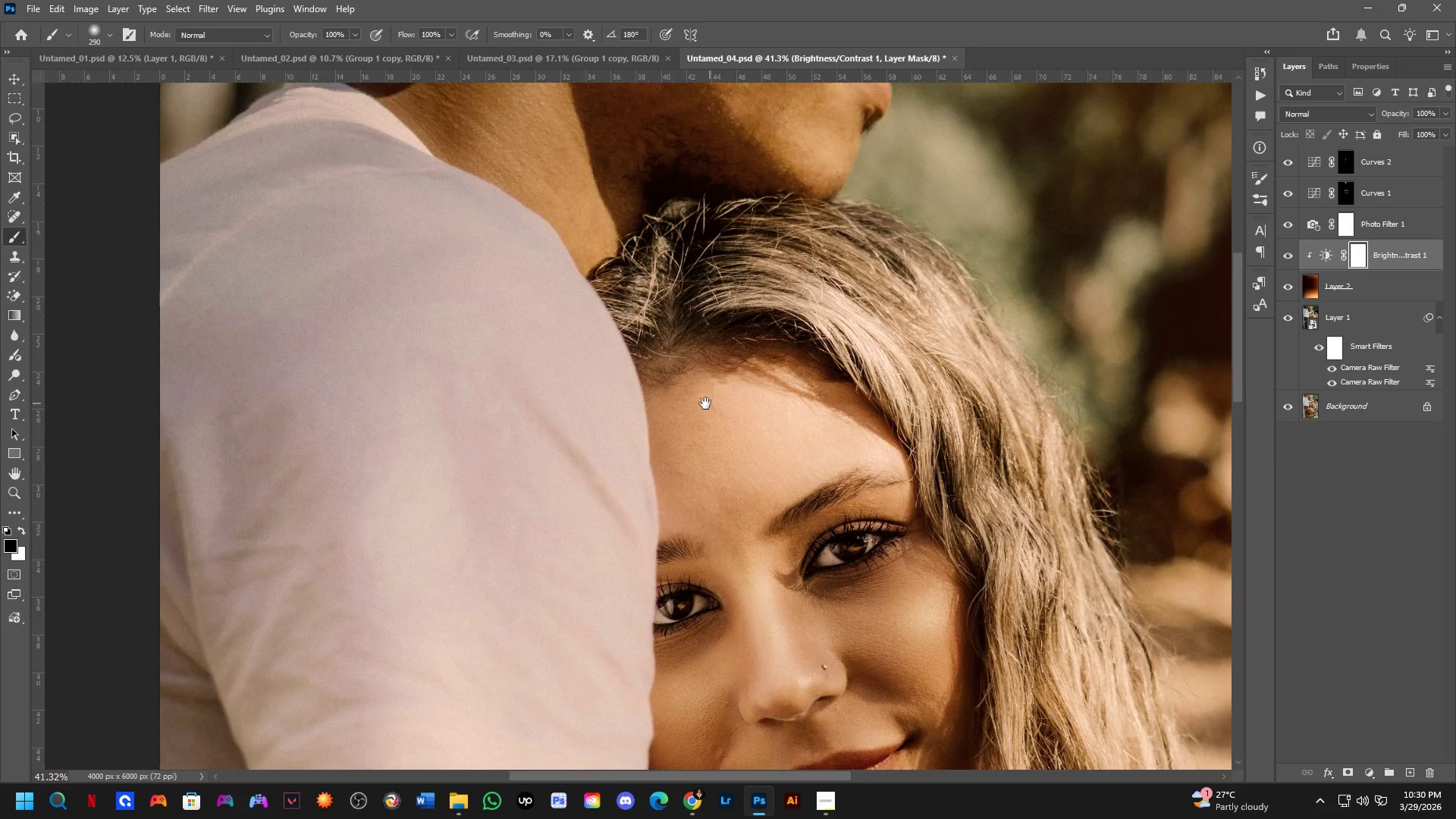 
hold_key(key=Space, duration=0.52)
 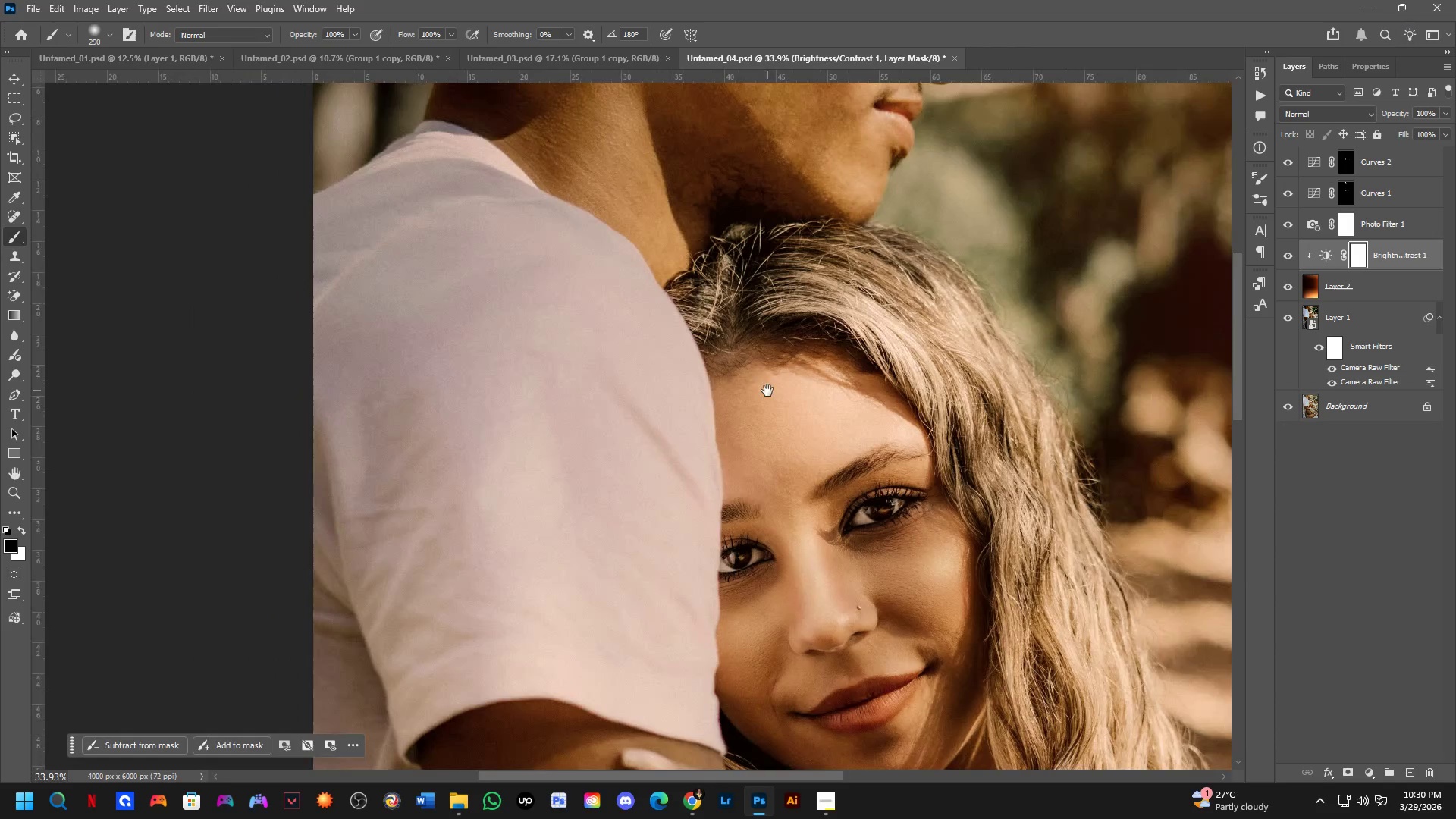 
scroll: coordinate [749, 425], scroll_direction: up, amount: 3.0
 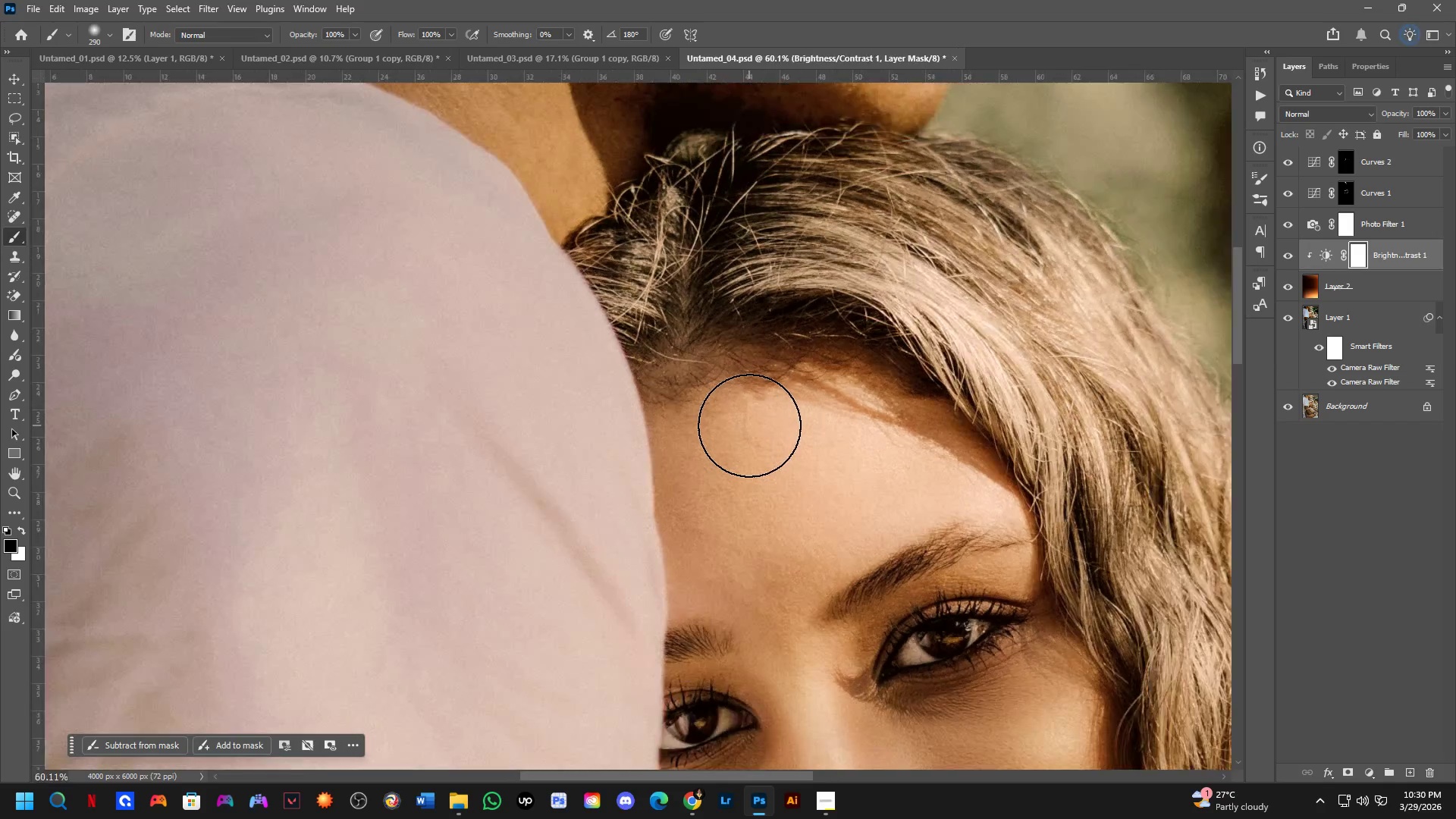 
left_click_drag(start_coordinate=[749, 425], to_coordinate=[770, 388])
 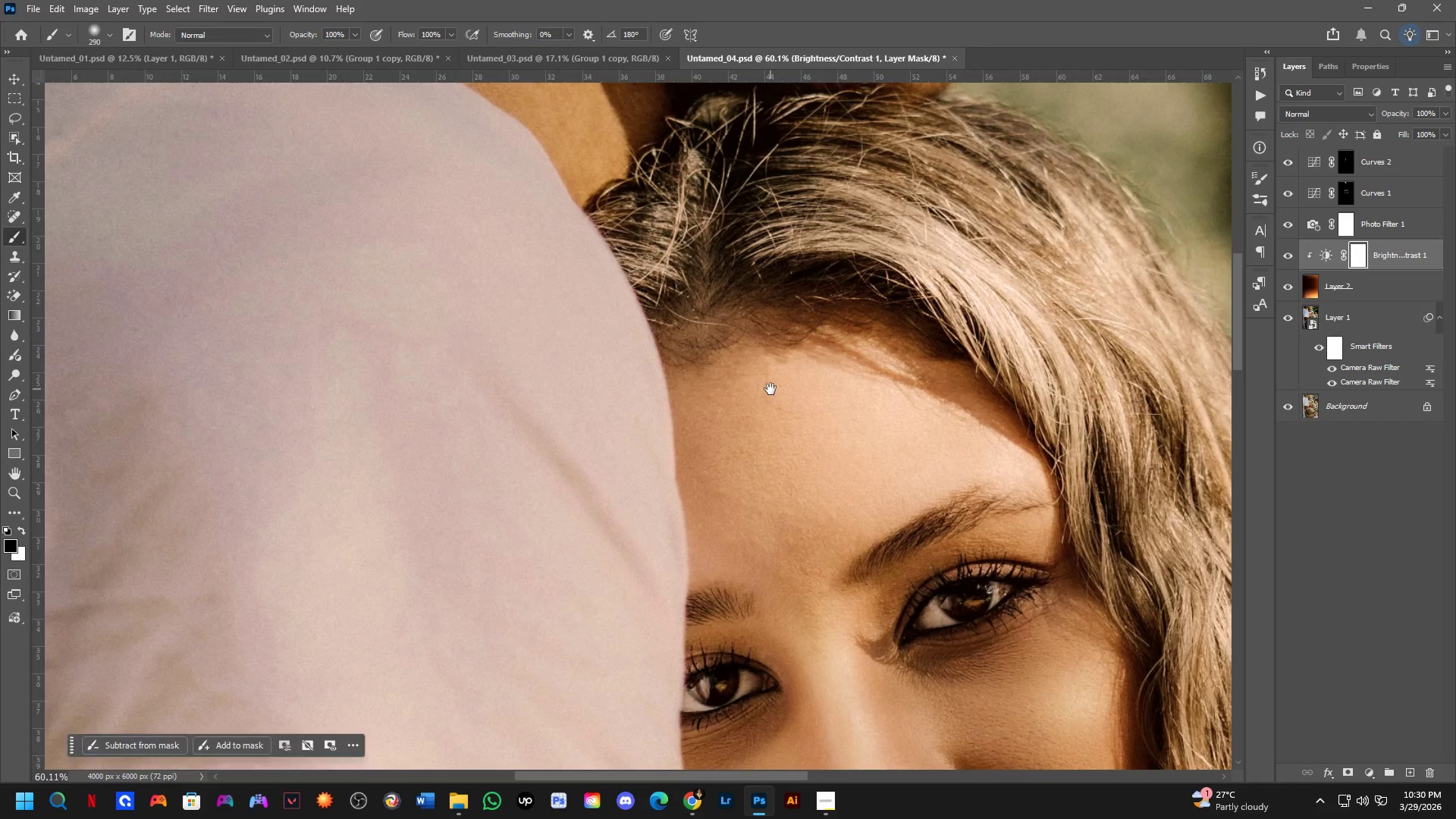 
hold_key(key=Space, duration=0.58)
 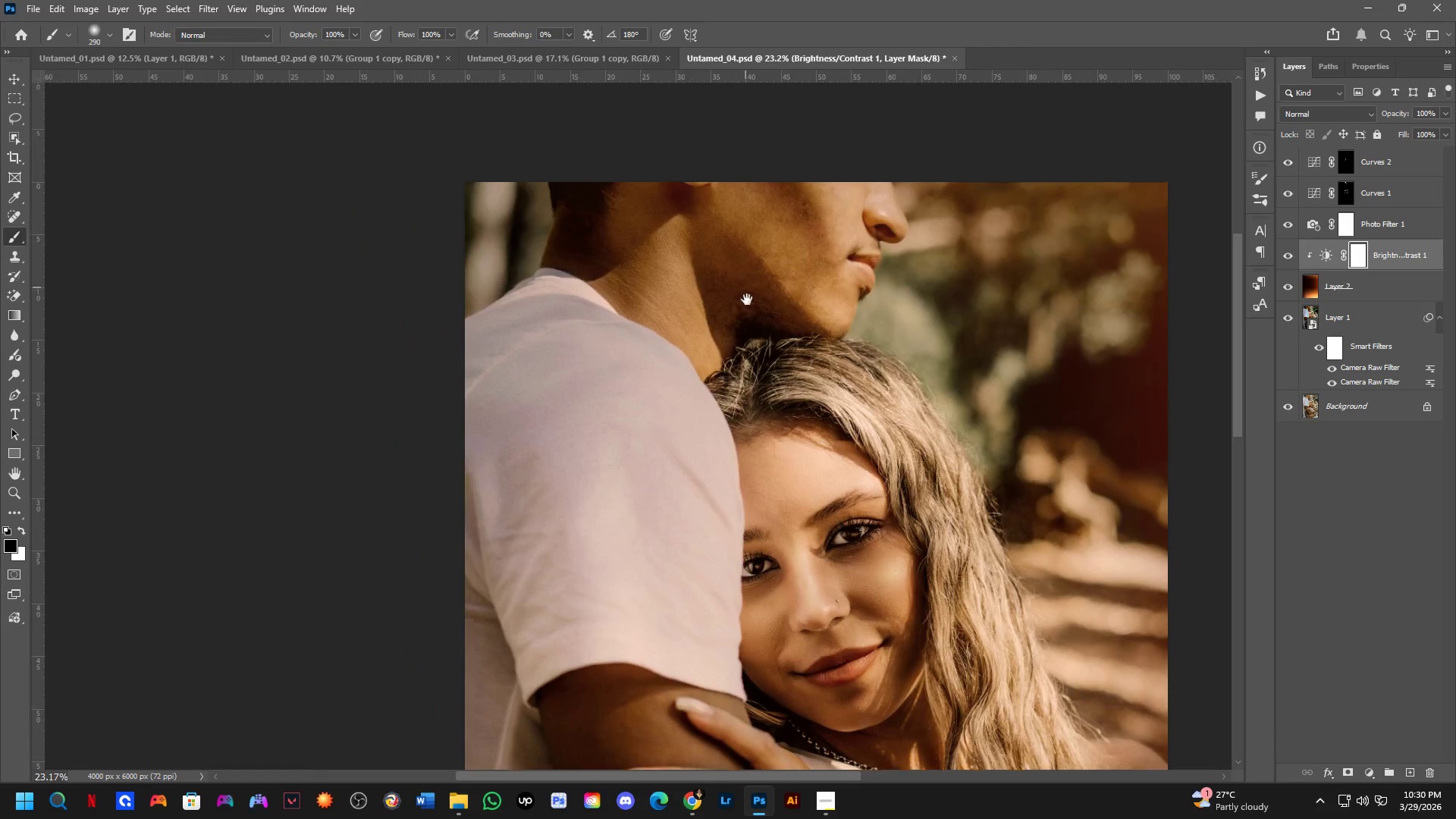 
scroll: coordinate [767, 391], scroll_direction: down, amount: 6.0
 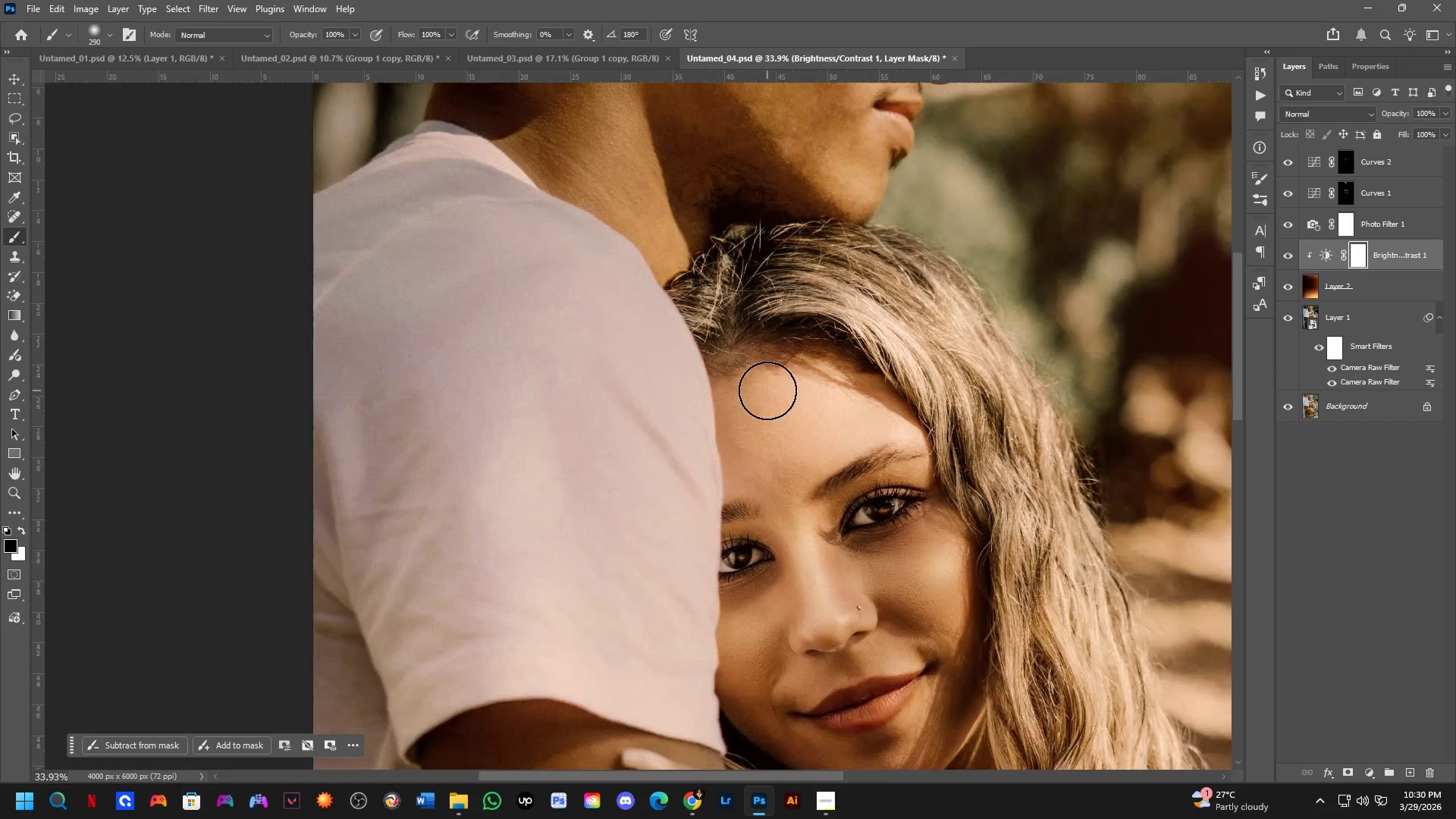 
left_click_drag(start_coordinate=[775, 326], to_coordinate=[785, 407])
 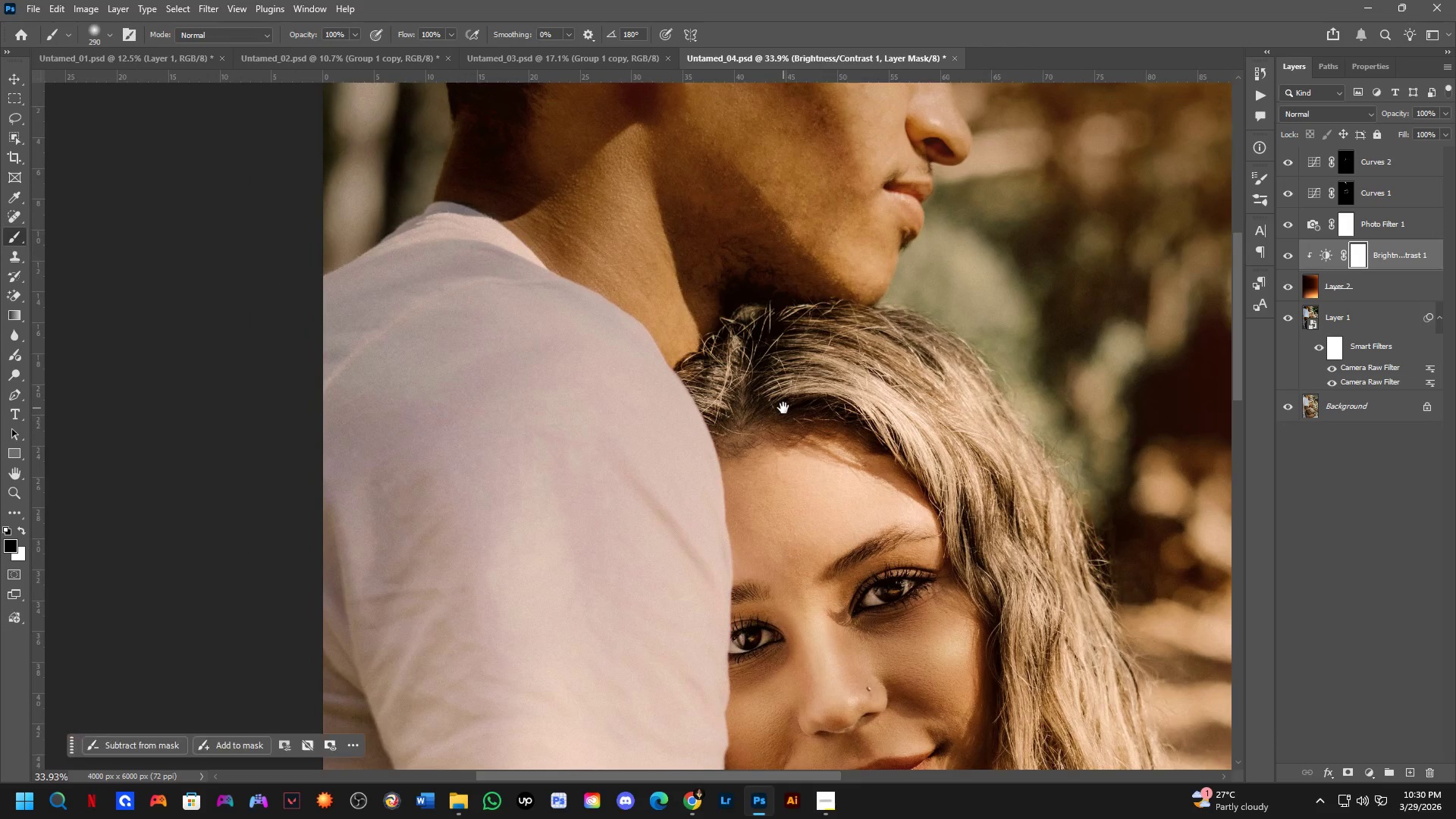 
hold_key(key=Space, duration=0.86)
 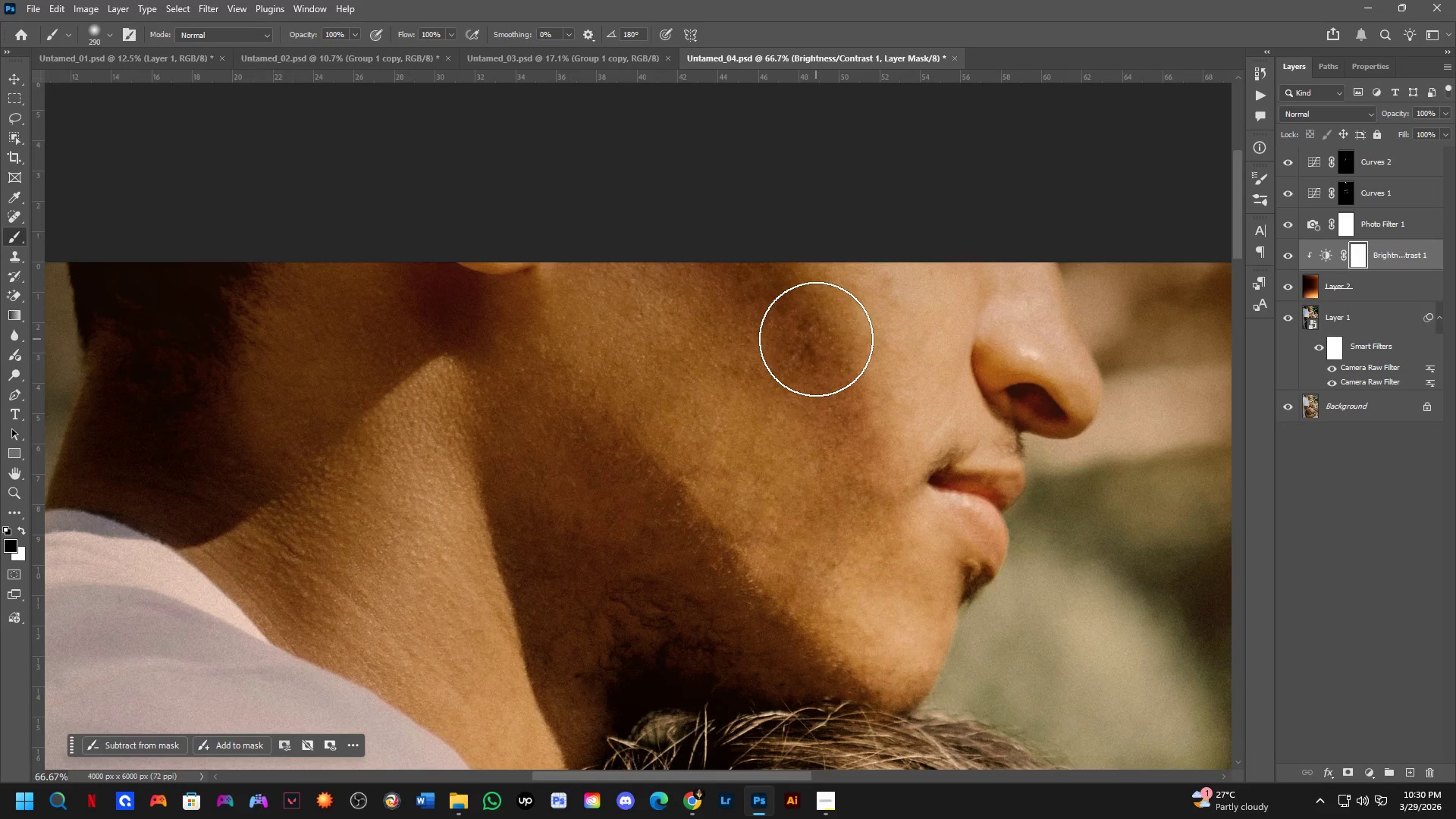 
scroll: coordinate [770, 400], scroll_direction: down, amount: 4.0
 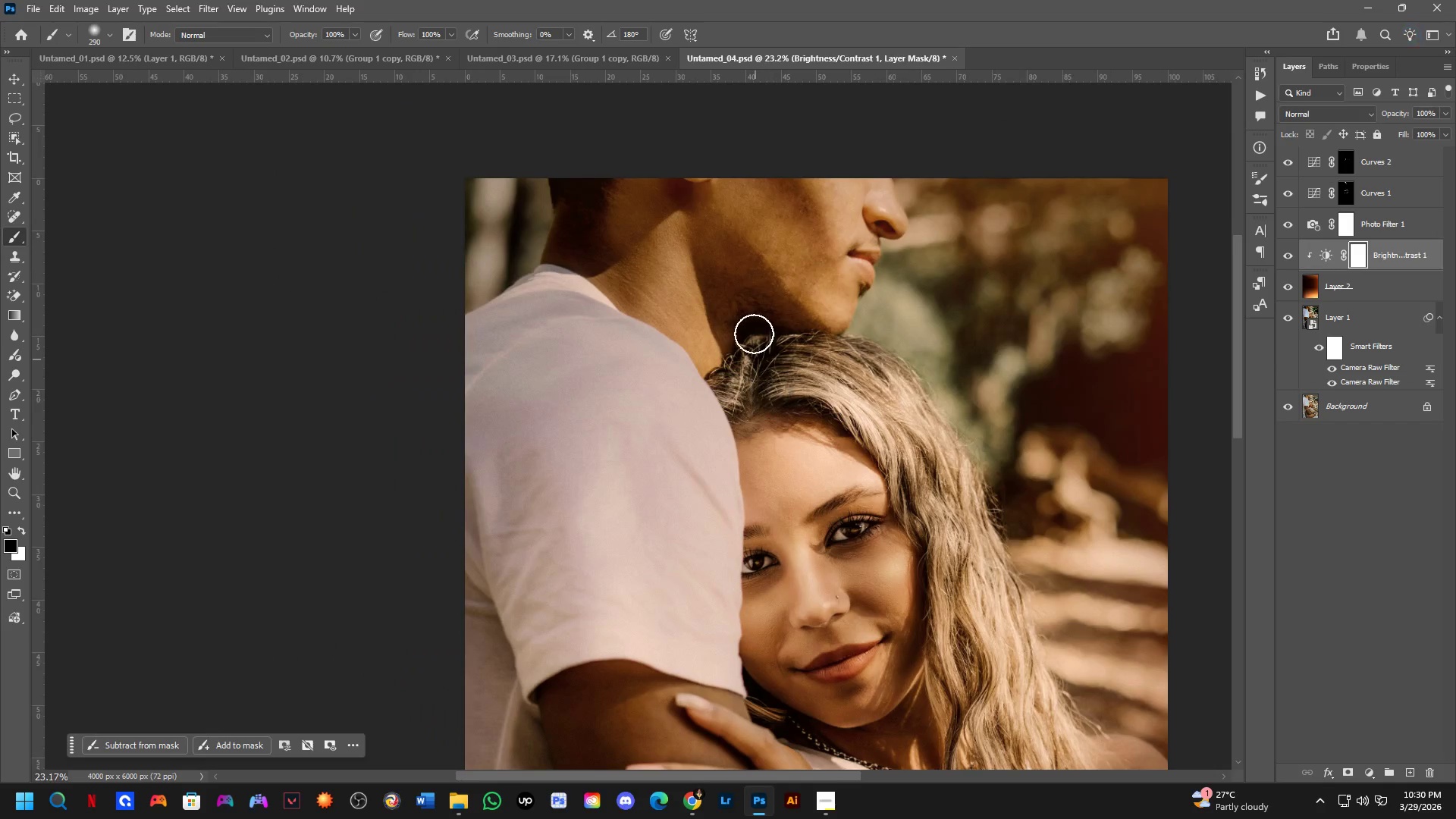 
left_click_drag(start_coordinate=[745, 275], to_coordinate=[758, 398])
 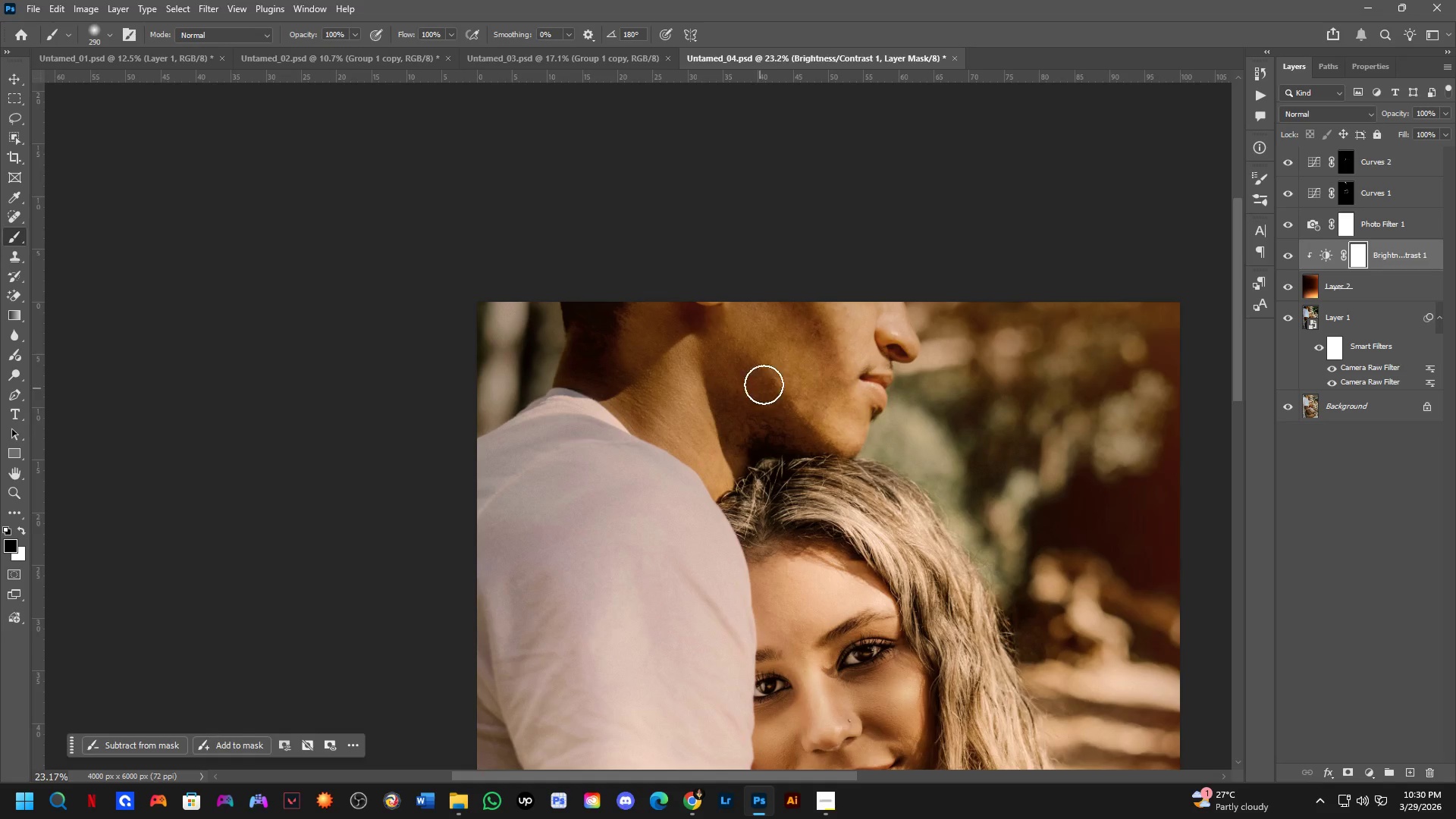 
key(Shift+ShiftLeft)
 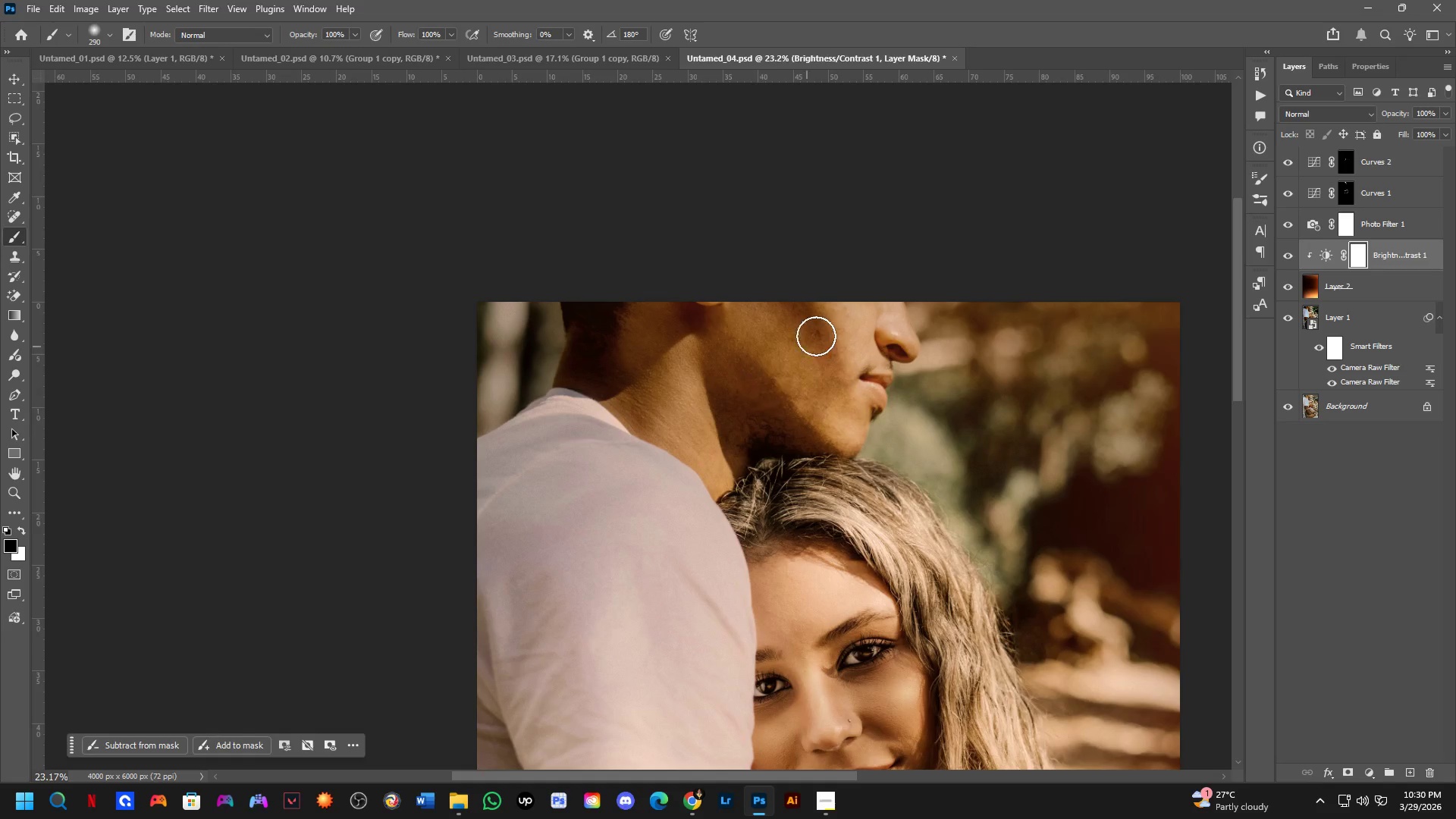 
scroll: coordinate [804, 367], scroll_direction: down, amount: 2.0
 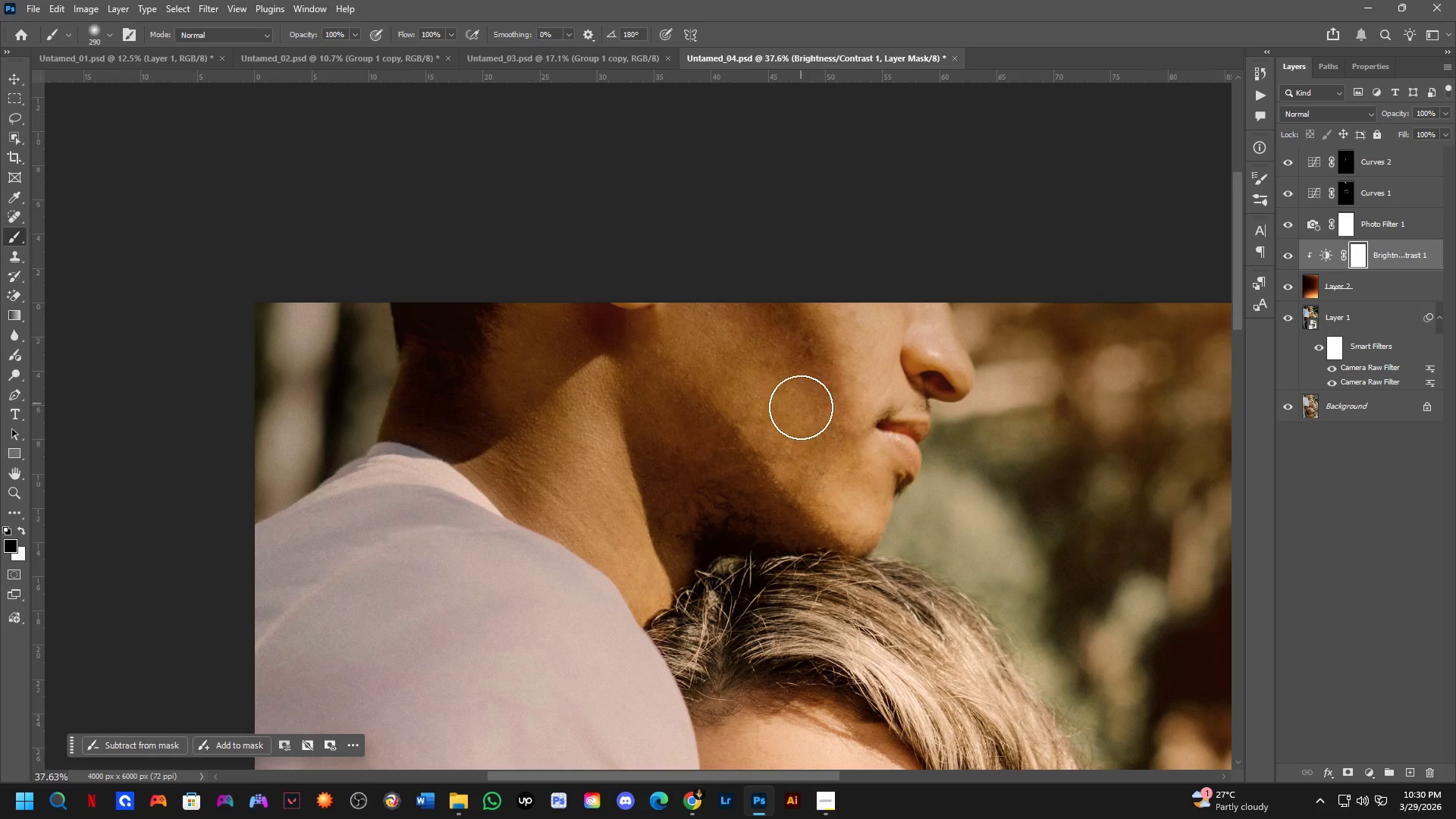 
hold_key(key=Space, duration=0.52)
 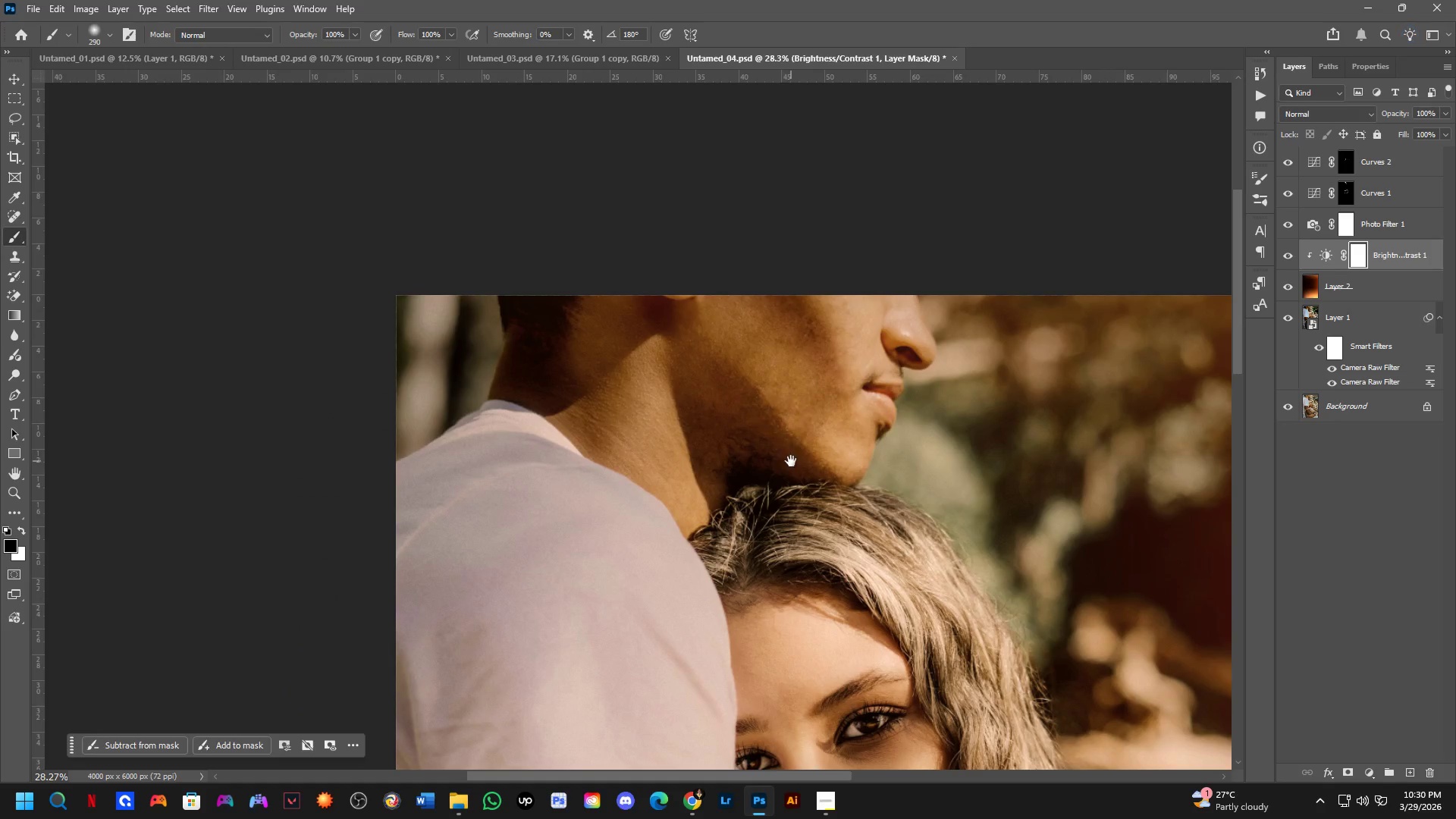 
left_click_drag(start_coordinate=[795, 442], to_coordinate=[808, 395])
 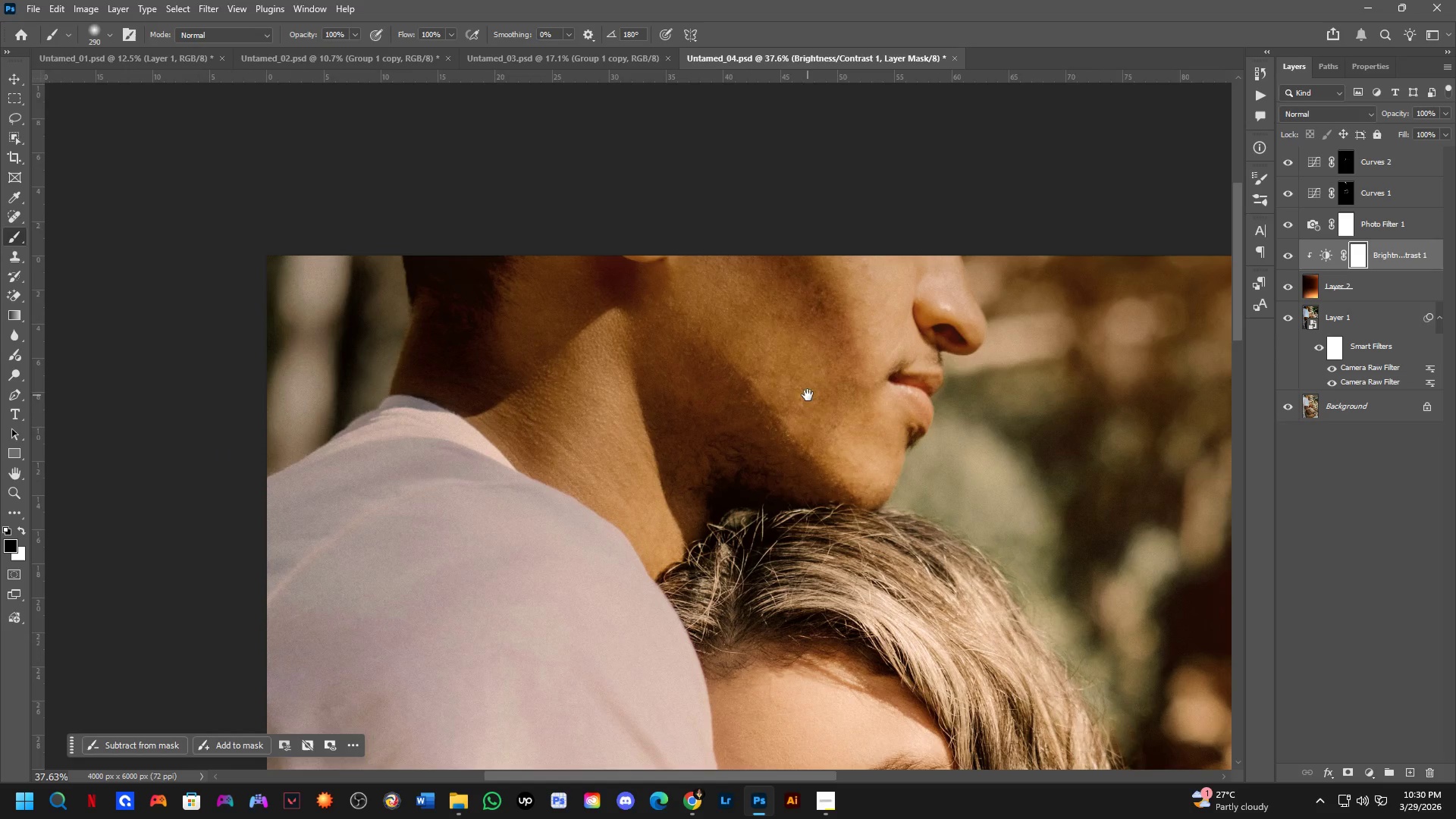 
hold_key(key=Space, duration=1.06)
 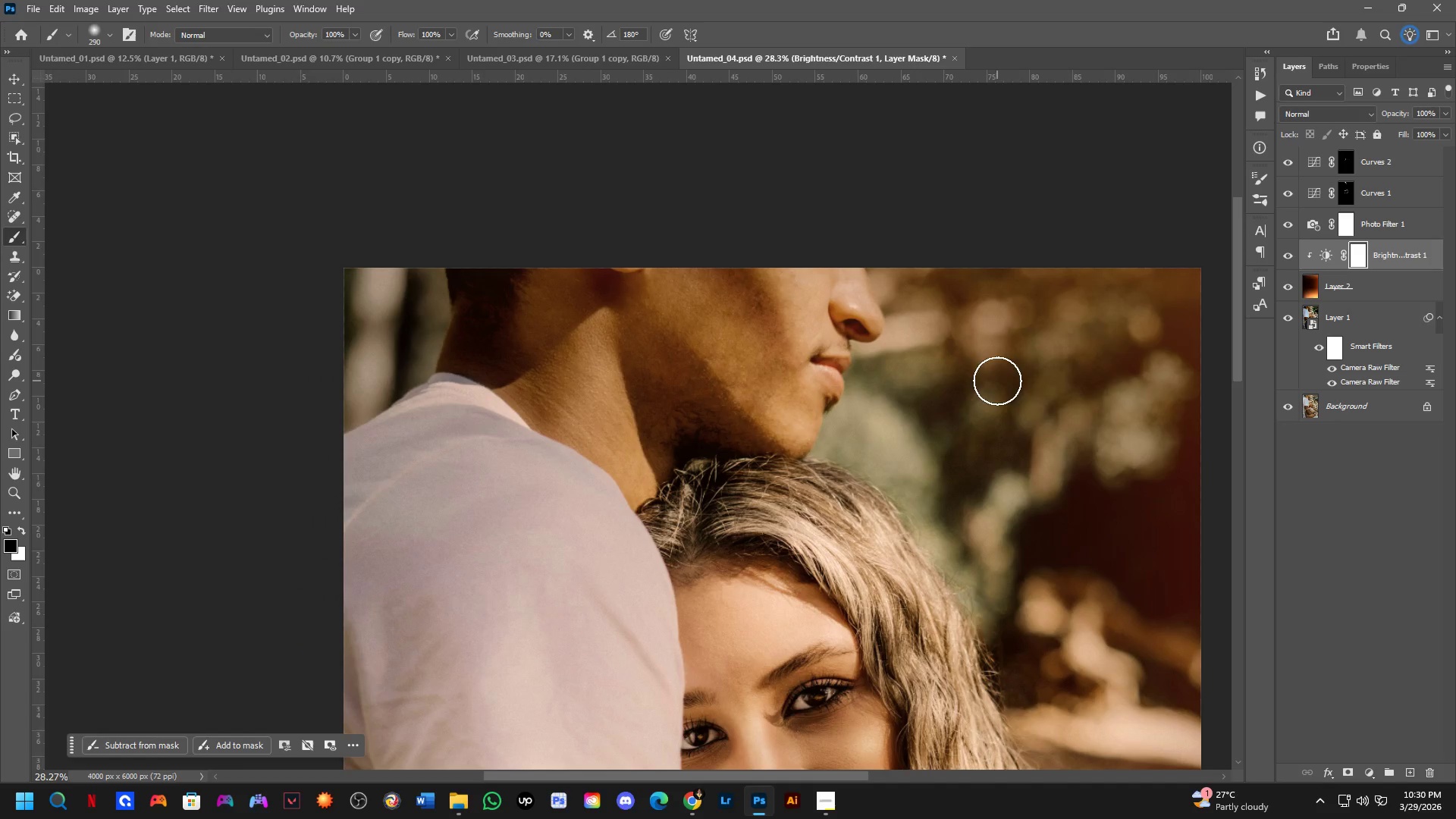 
scroll: coordinate [785, 413], scroll_direction: down, amount: 3.0
 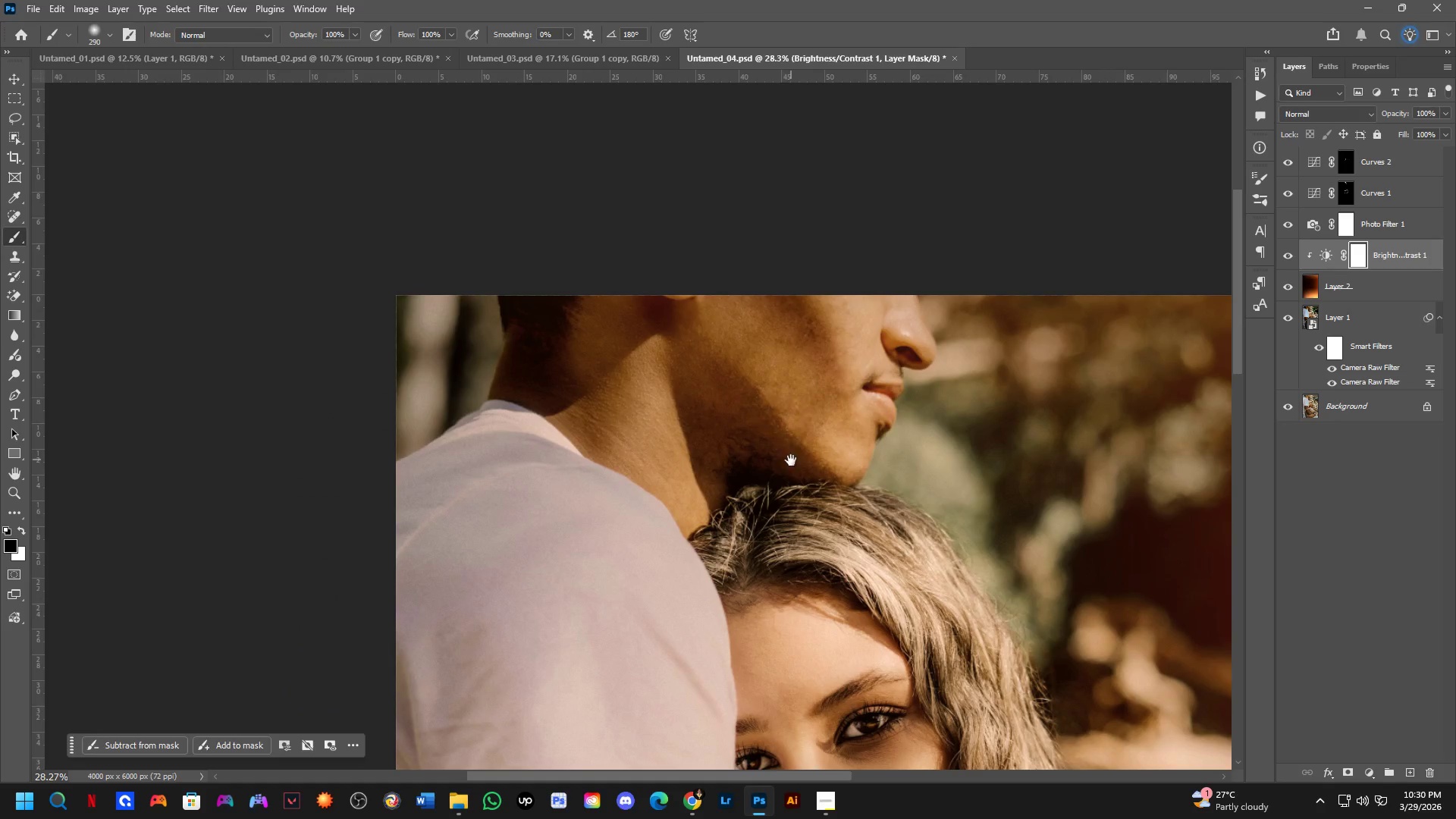 
left_click_drag(start_coordinate=[791, 461], to_coordinate=[739, 434])
 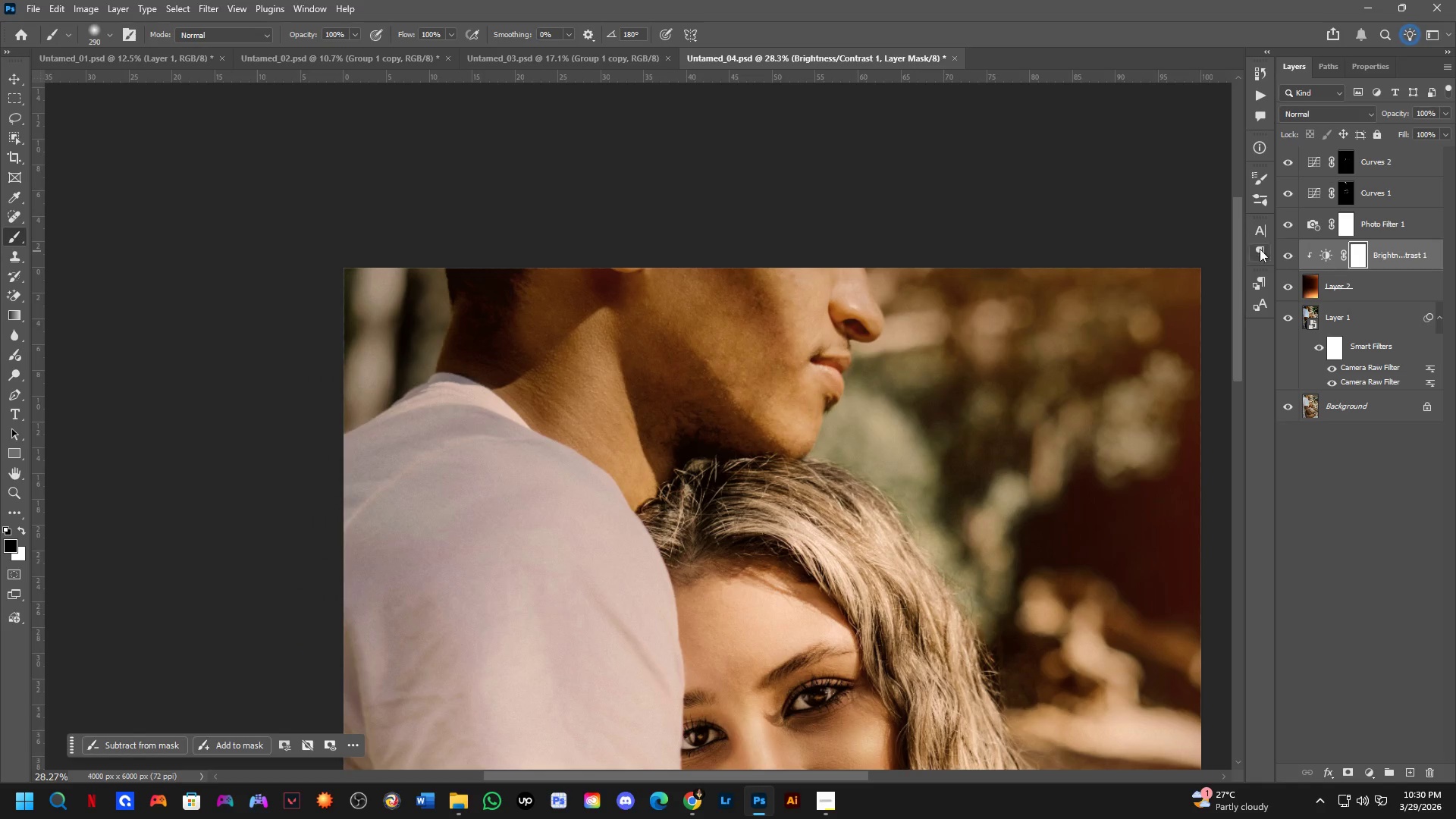 
double_click([1294, 156])
 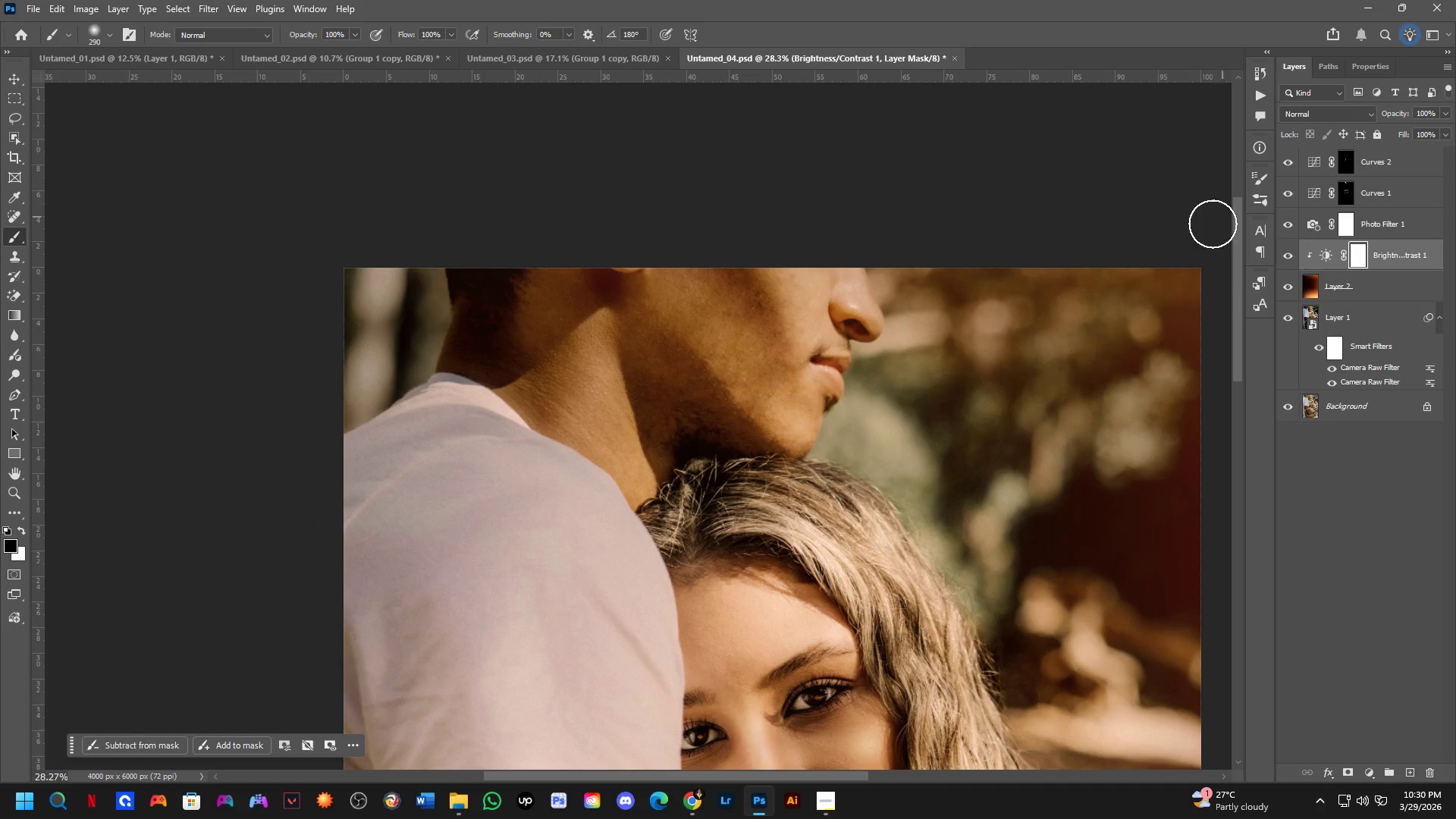 
key(Shift+ShiftLeft)
 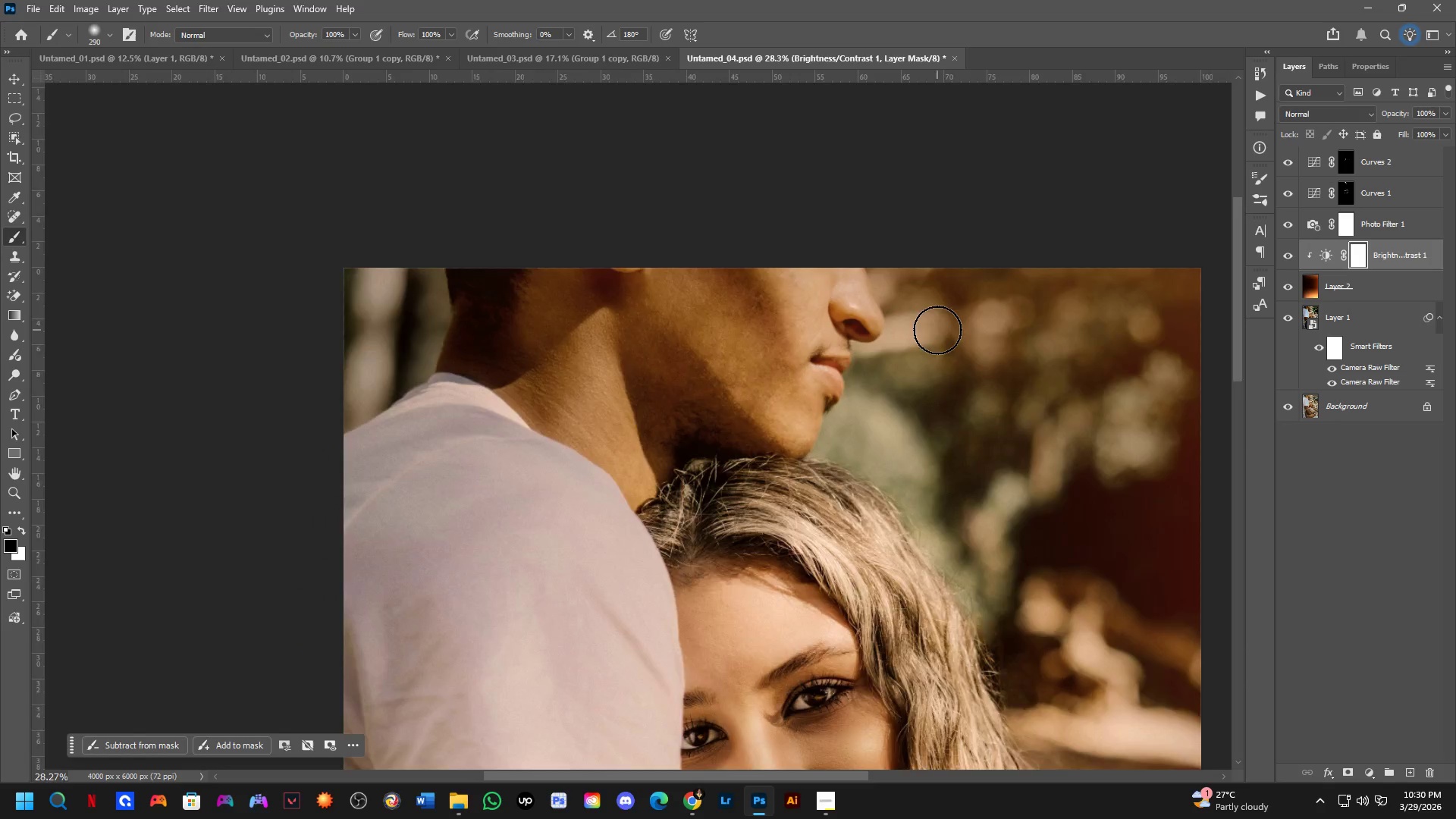 
hold_key(key=Space, duration=0.41)
 